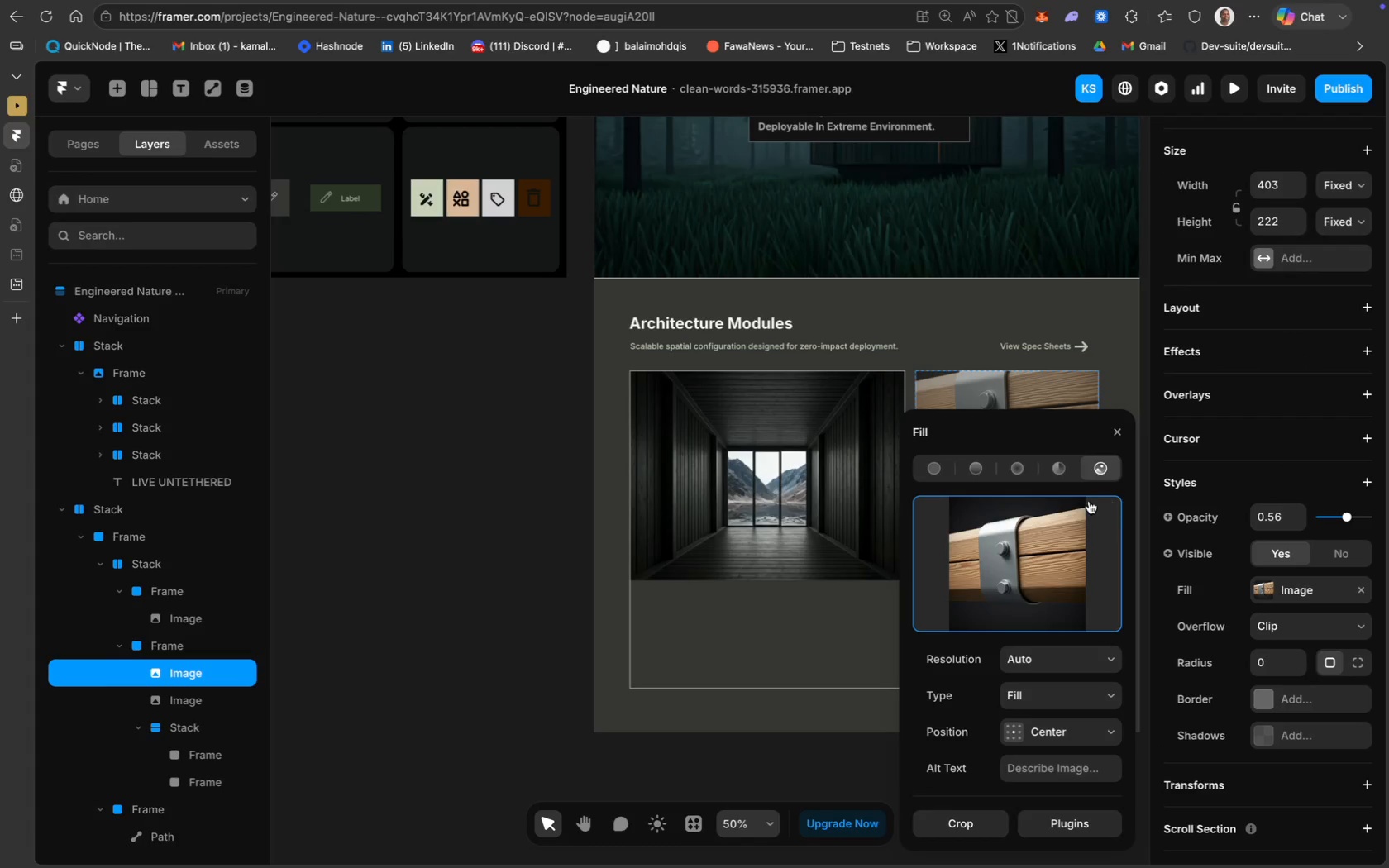 
mouse_move([1007, 565])
 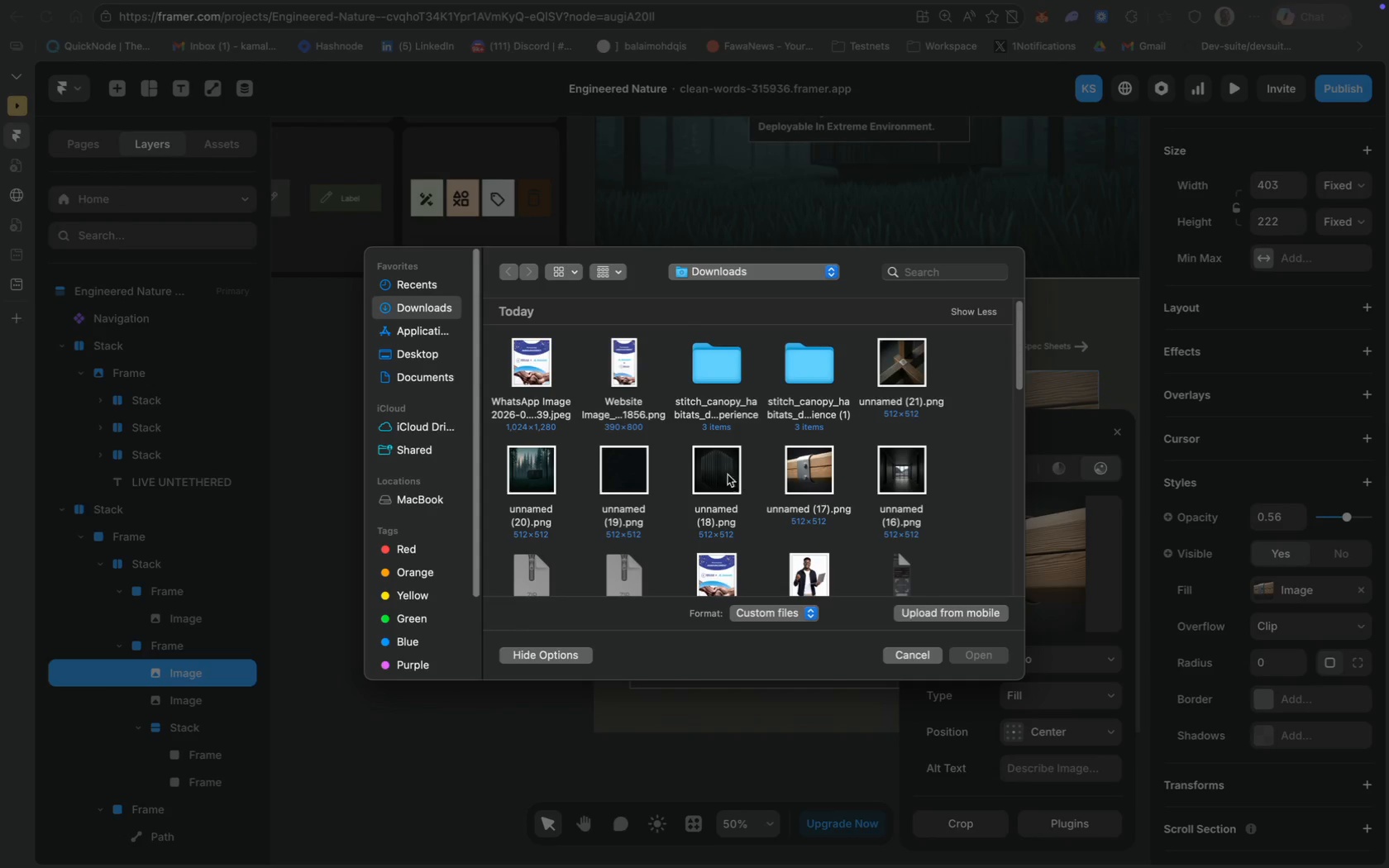 
left_click([720, 472])
 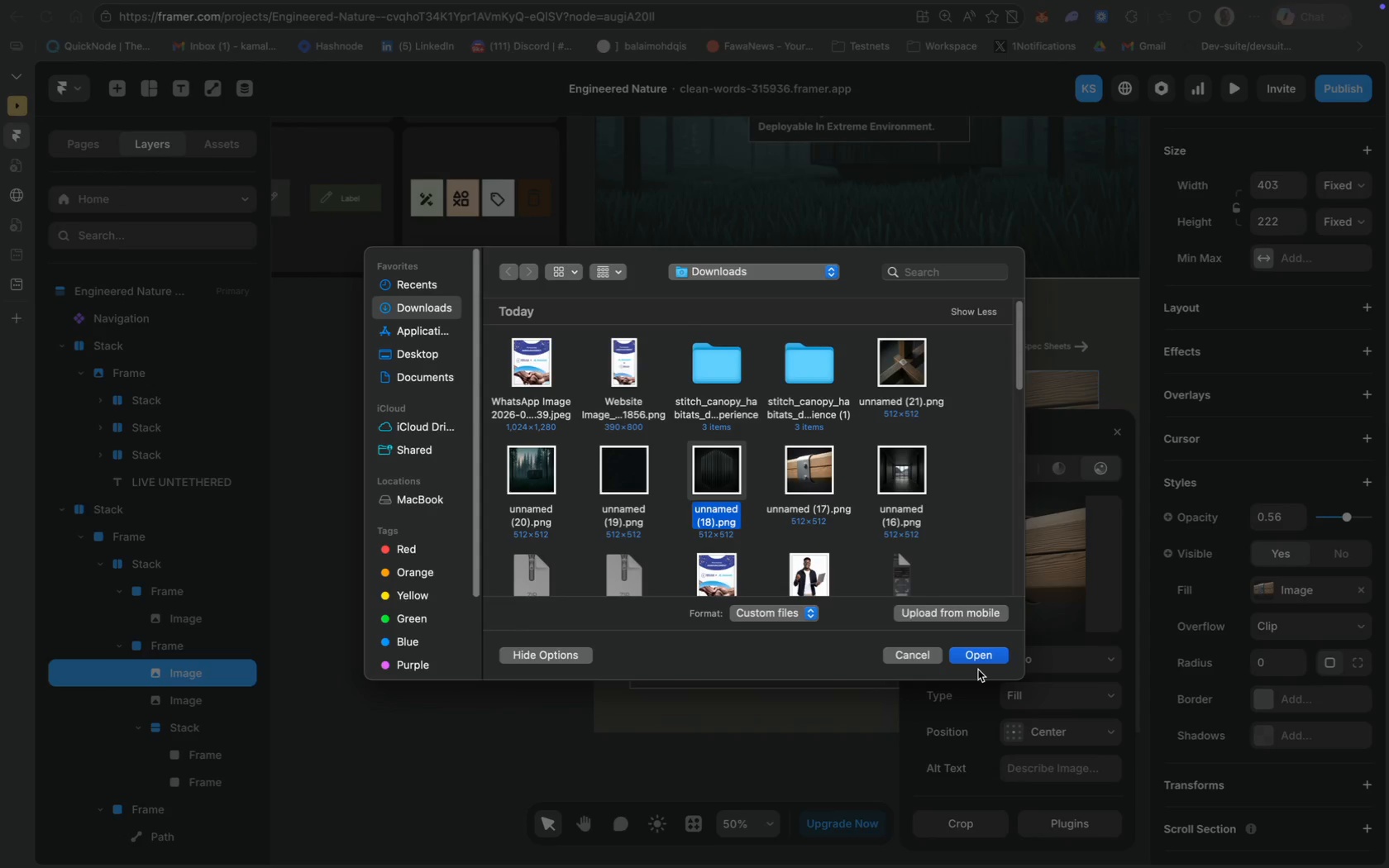 
left_click([981, 663])
 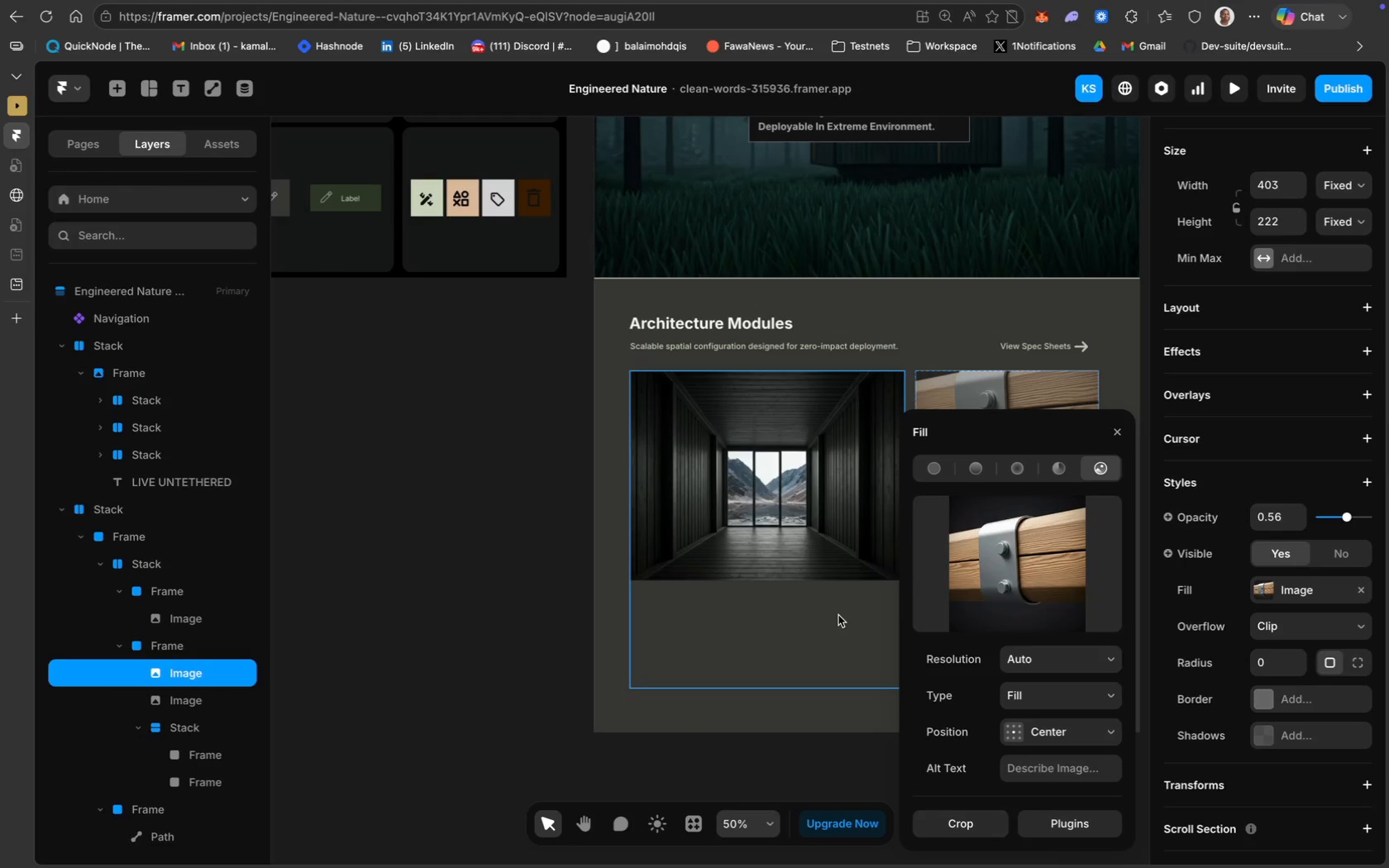 
scroll: coordinate [838, 615], scroll_direction: down, amount: 45.0
 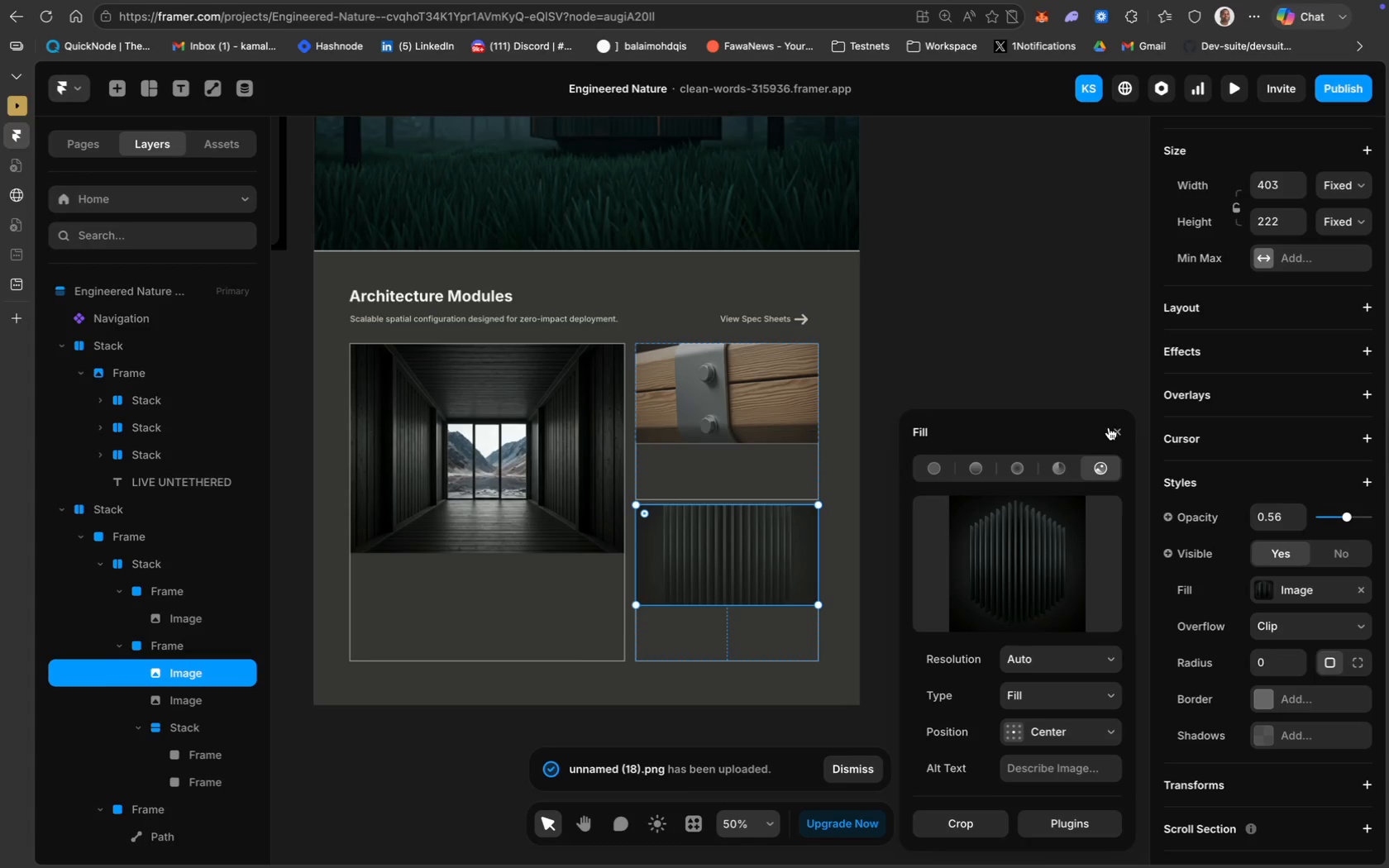 
left_click([1117, 435])
 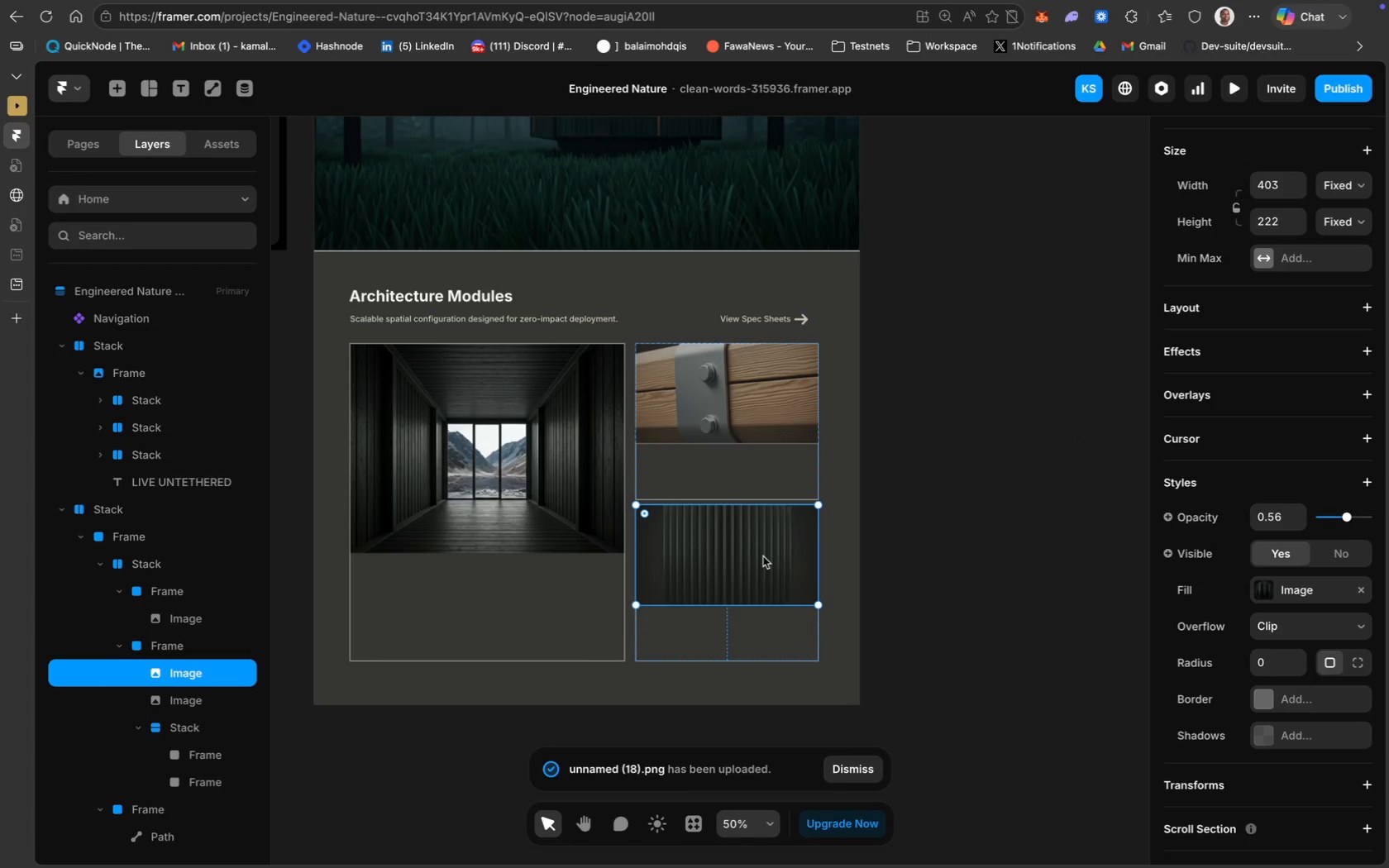 
scroll: coordinate [763, 556], scroll_direction: up, amount: 37.0
 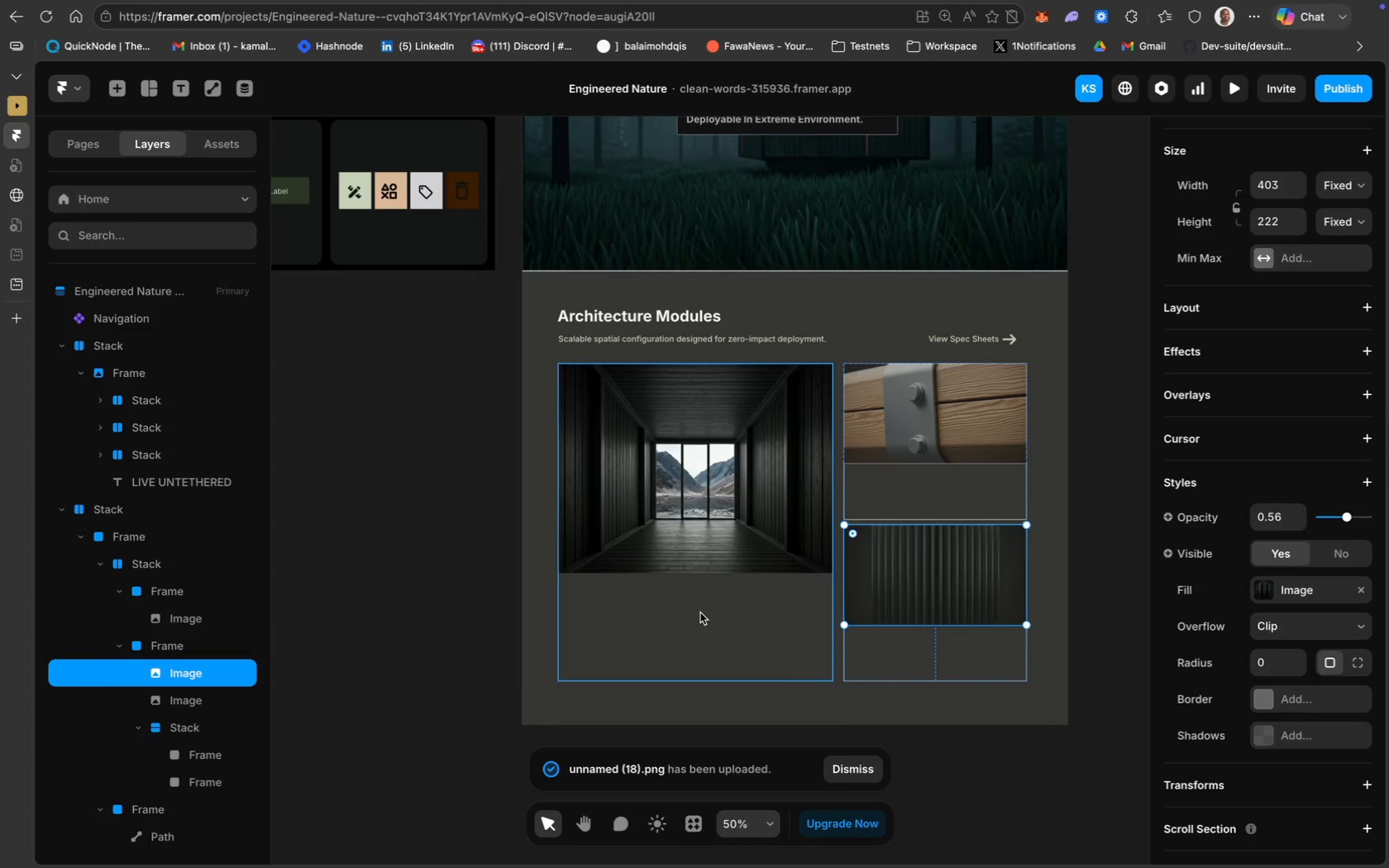 
left_click([700, 613])
 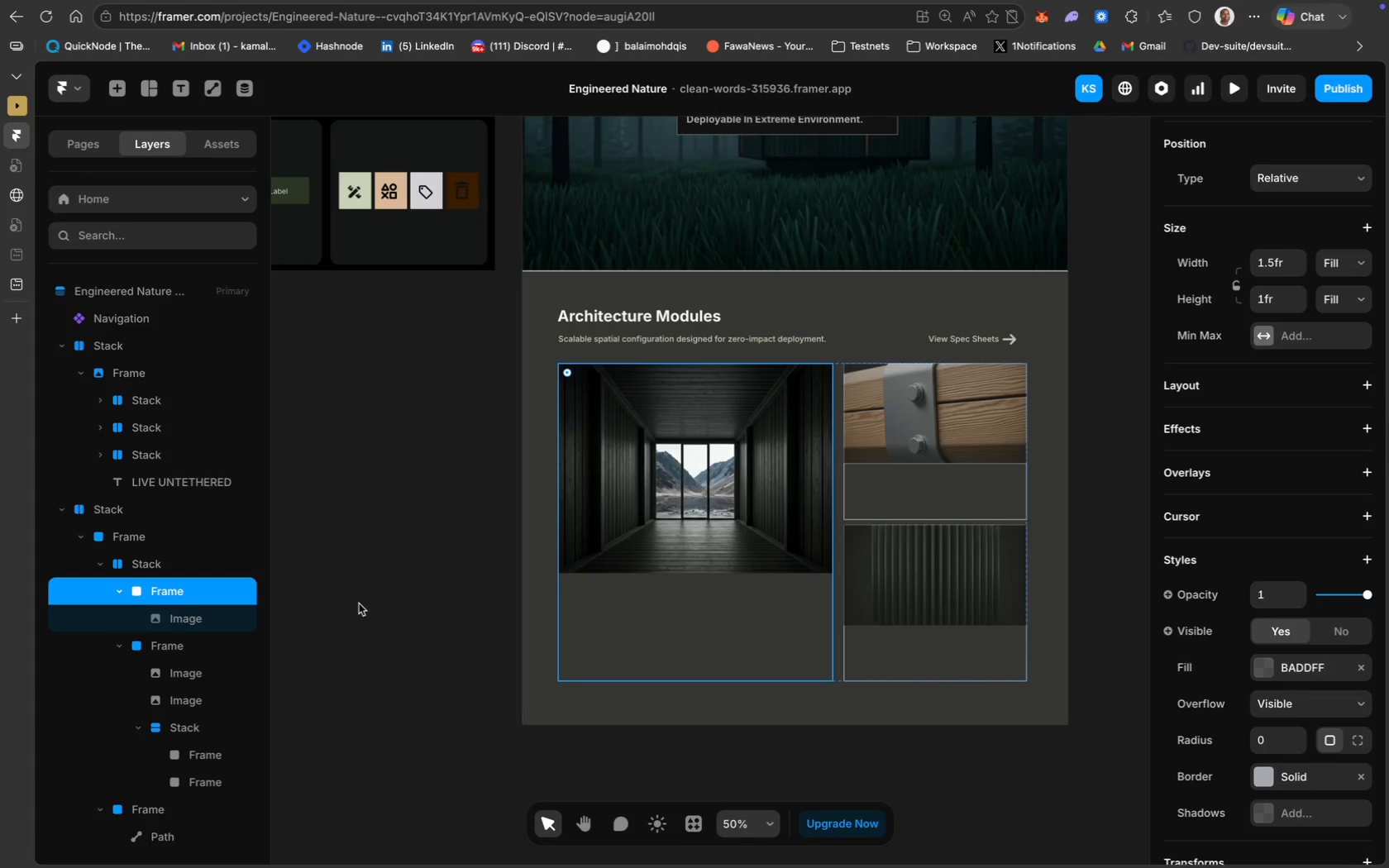 
wait(15.72)
 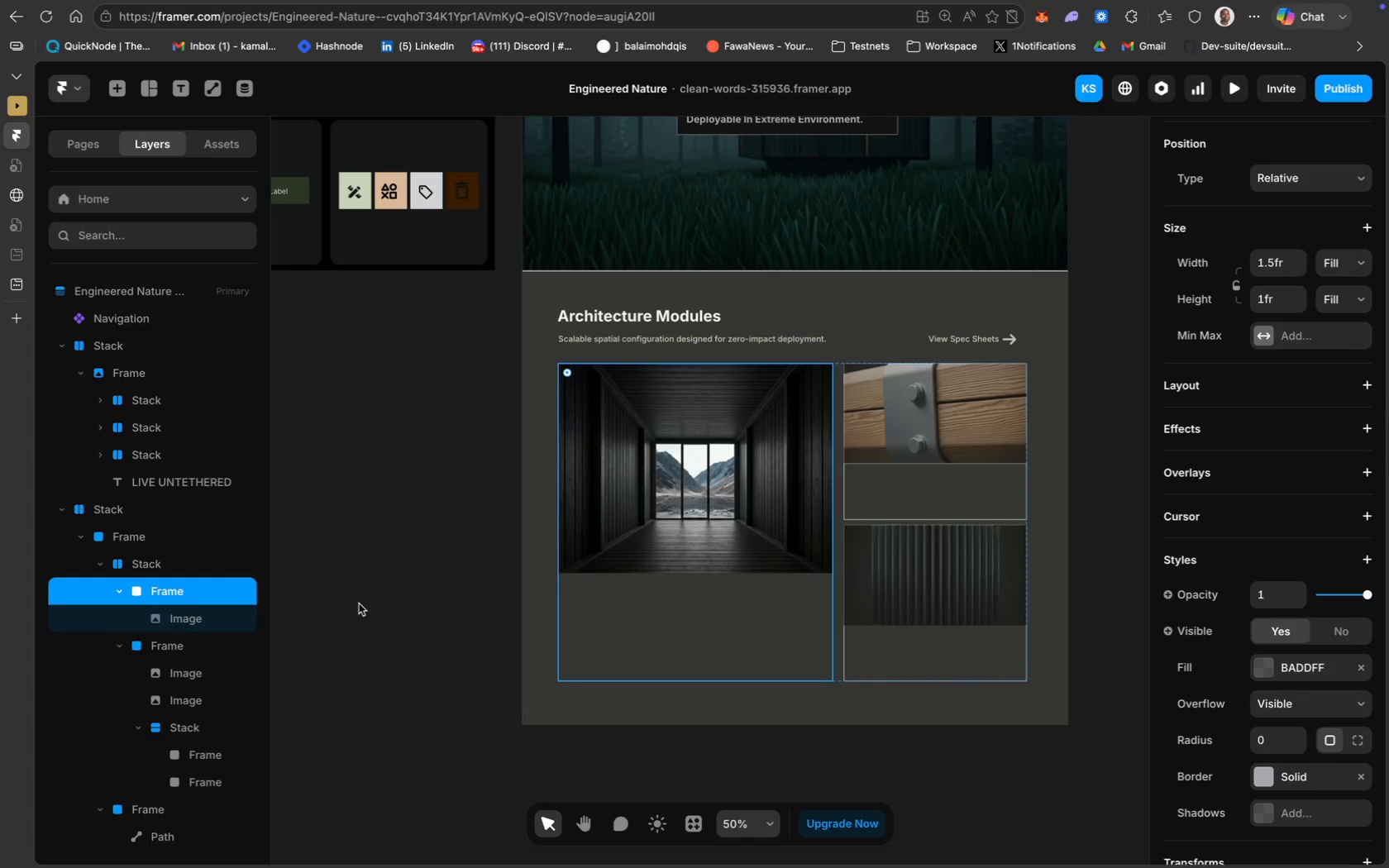 
left_click([1304, 668])
 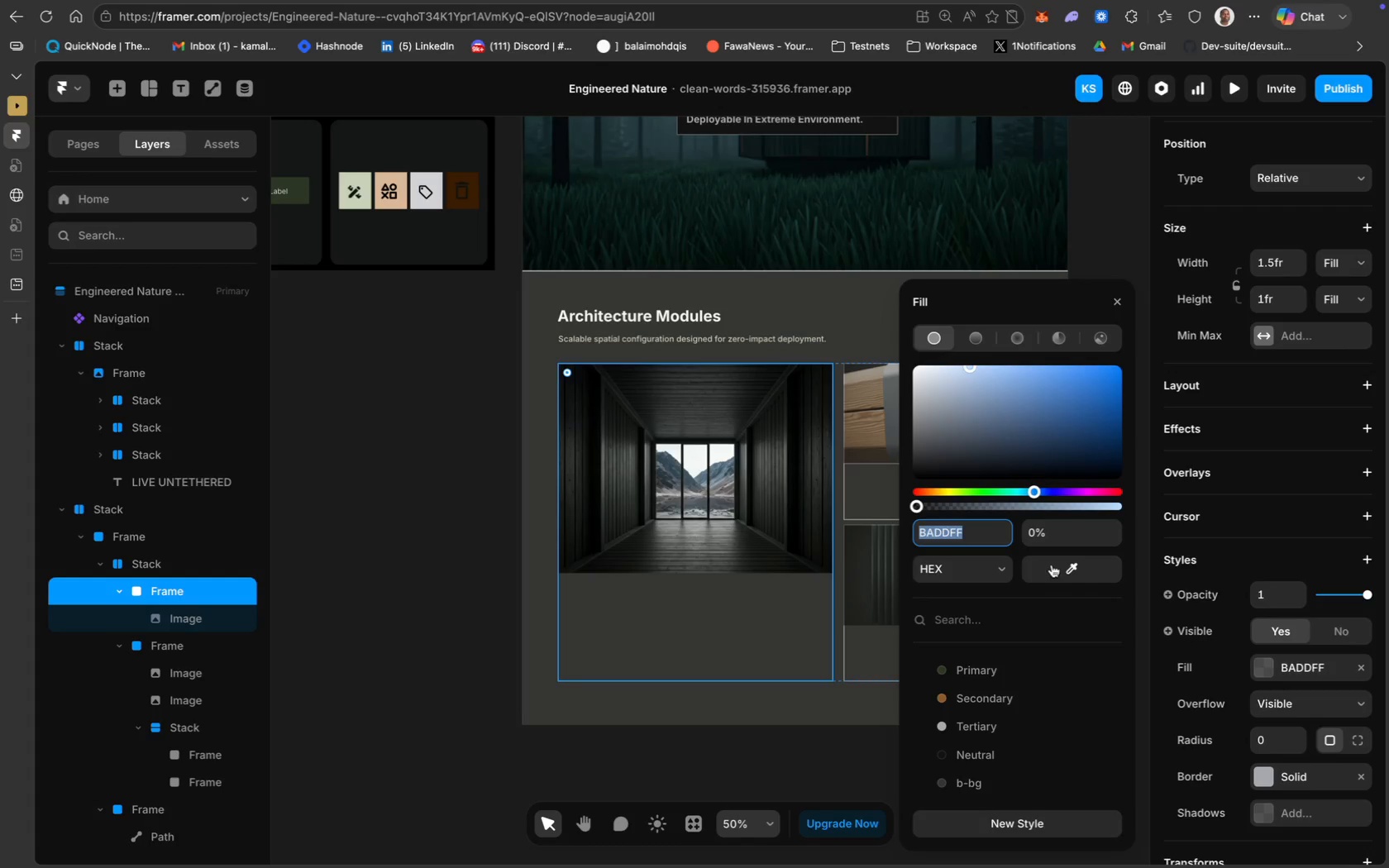 
mouse_move([975, 541])
 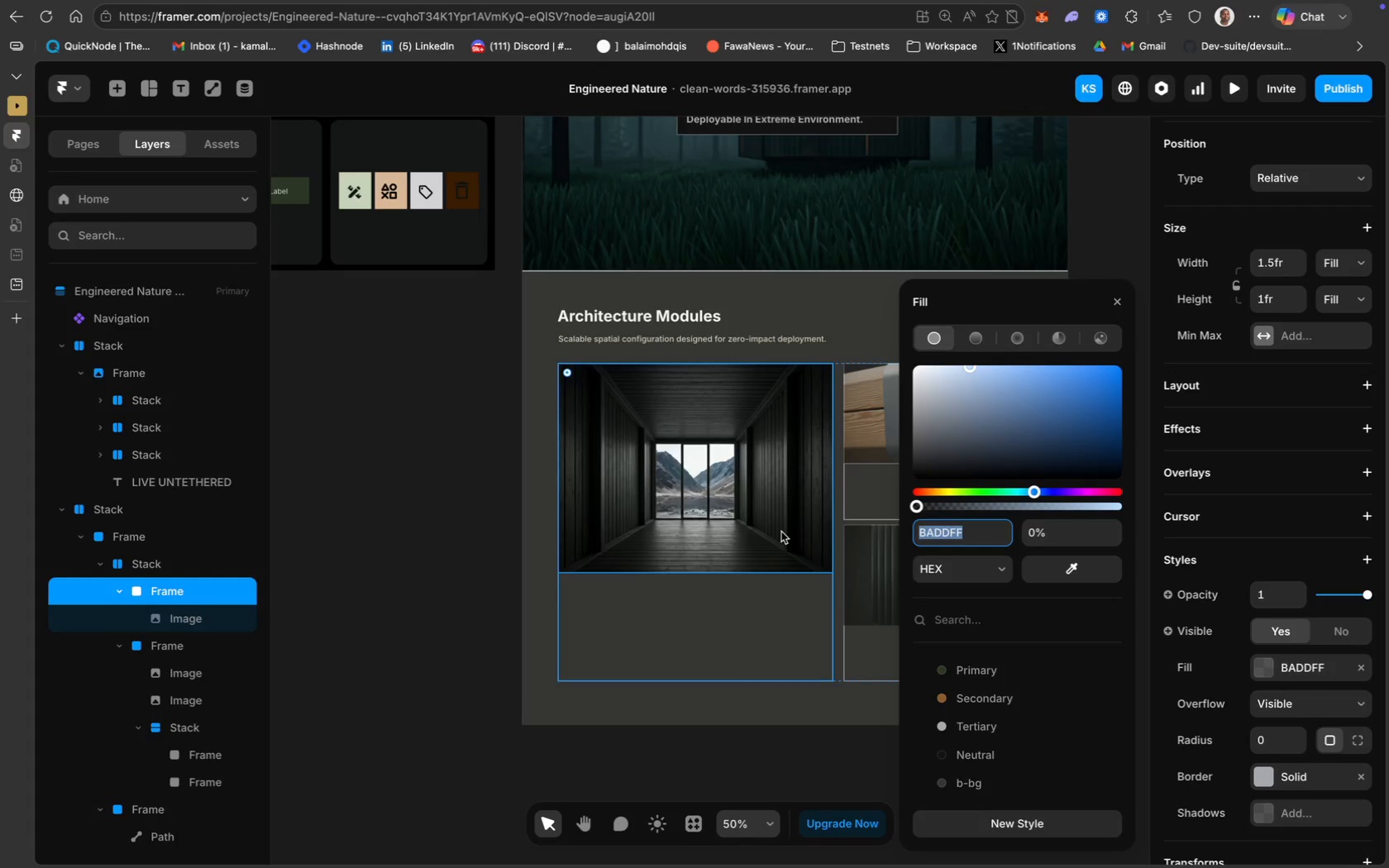 
scroll: coordinate [781, 532], scroll_direction: up, amount: 47.0
 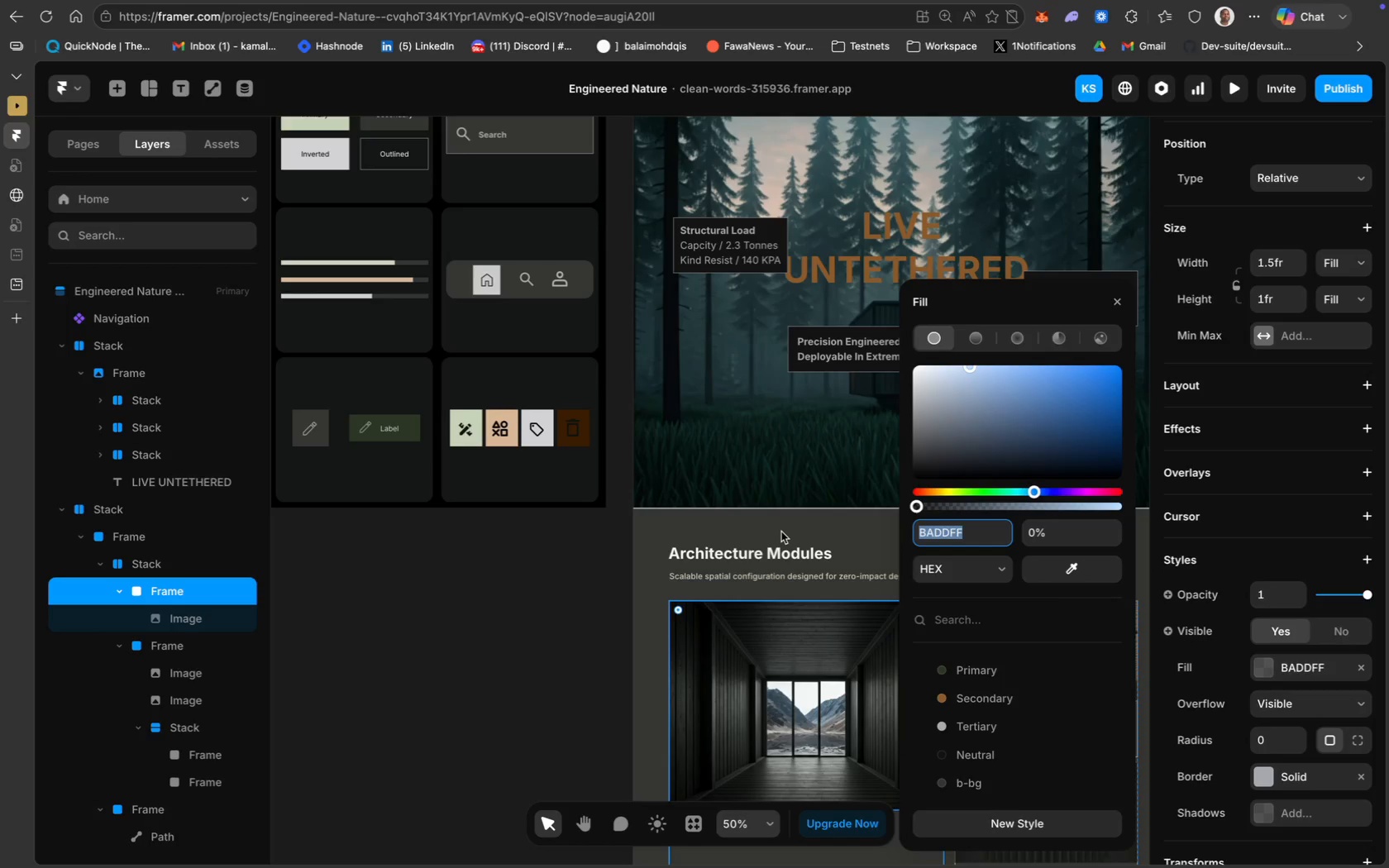 
wait(11.45)
 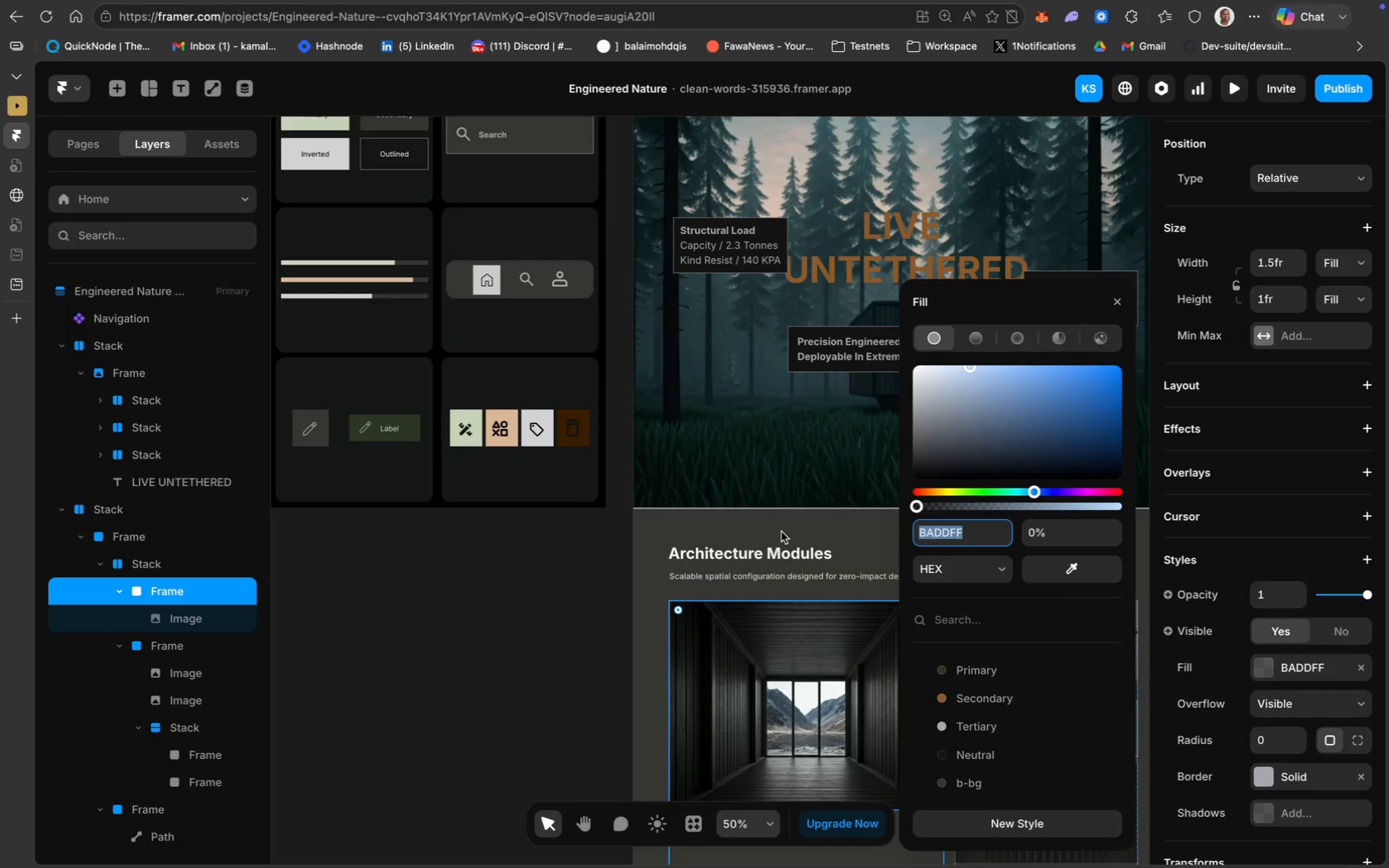 
left_click([971, 785])
 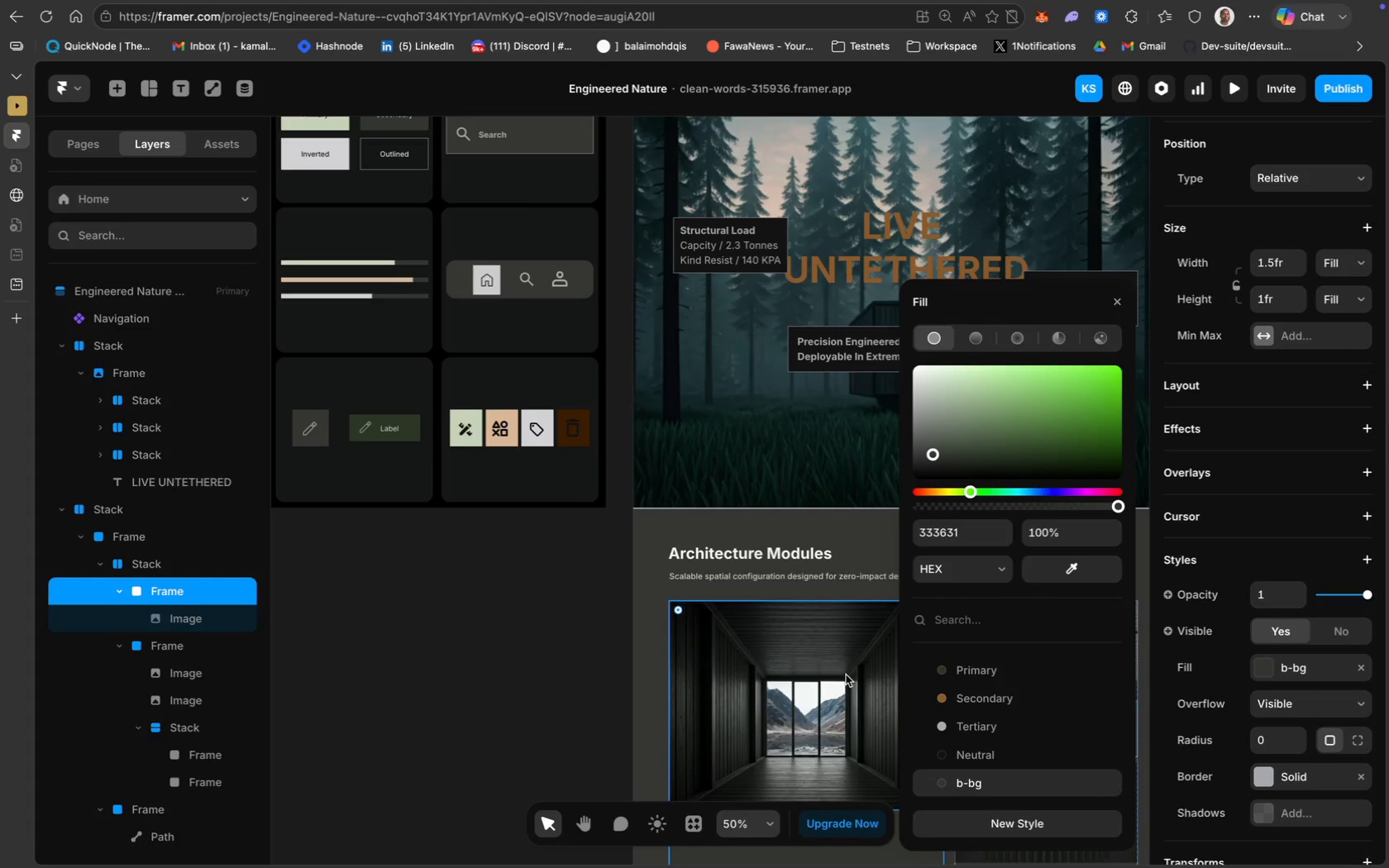 
scroll: coordinate [792, 643], scroll_direction: down, amount: 55.0
 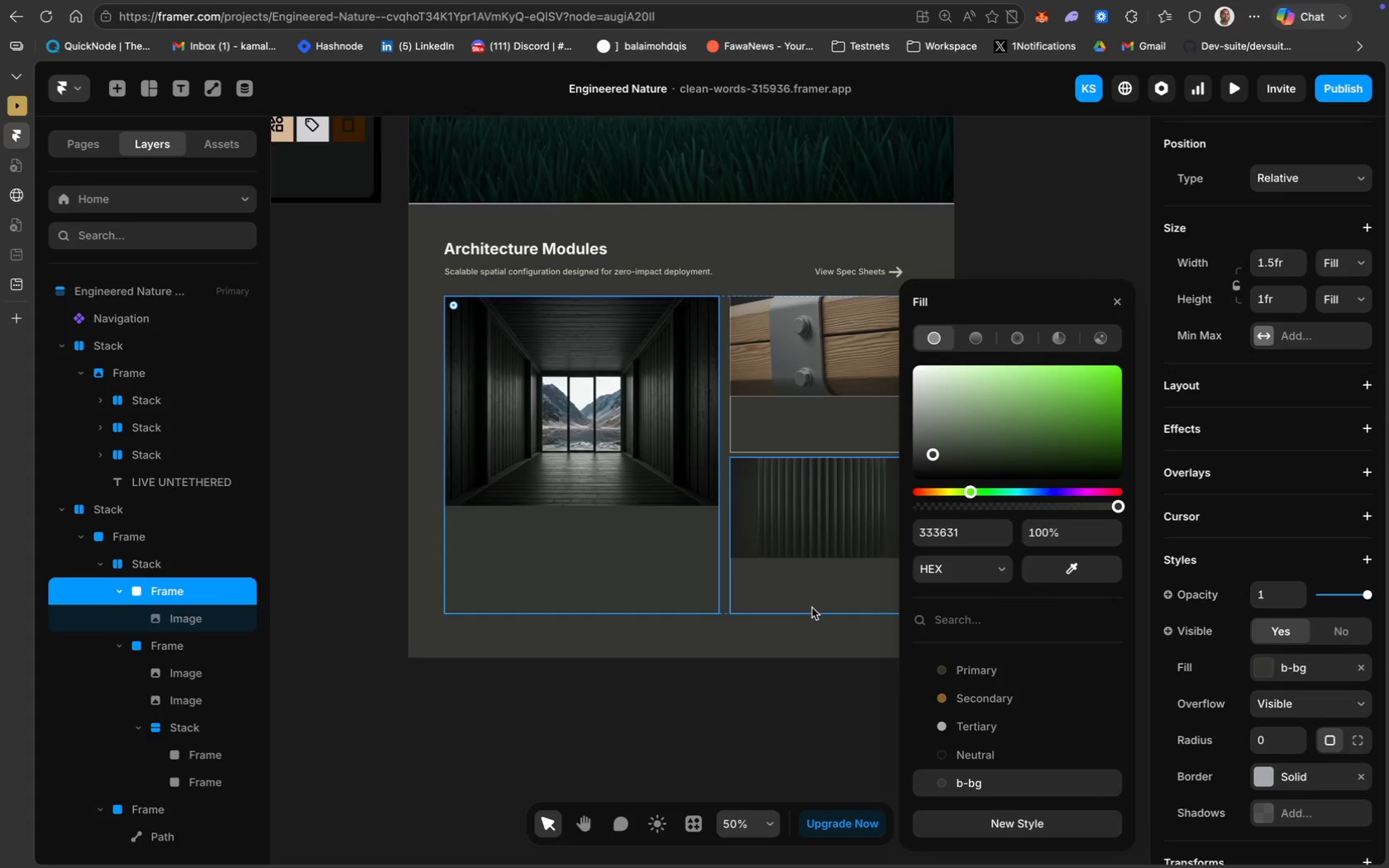 
left_click([812, 608])
 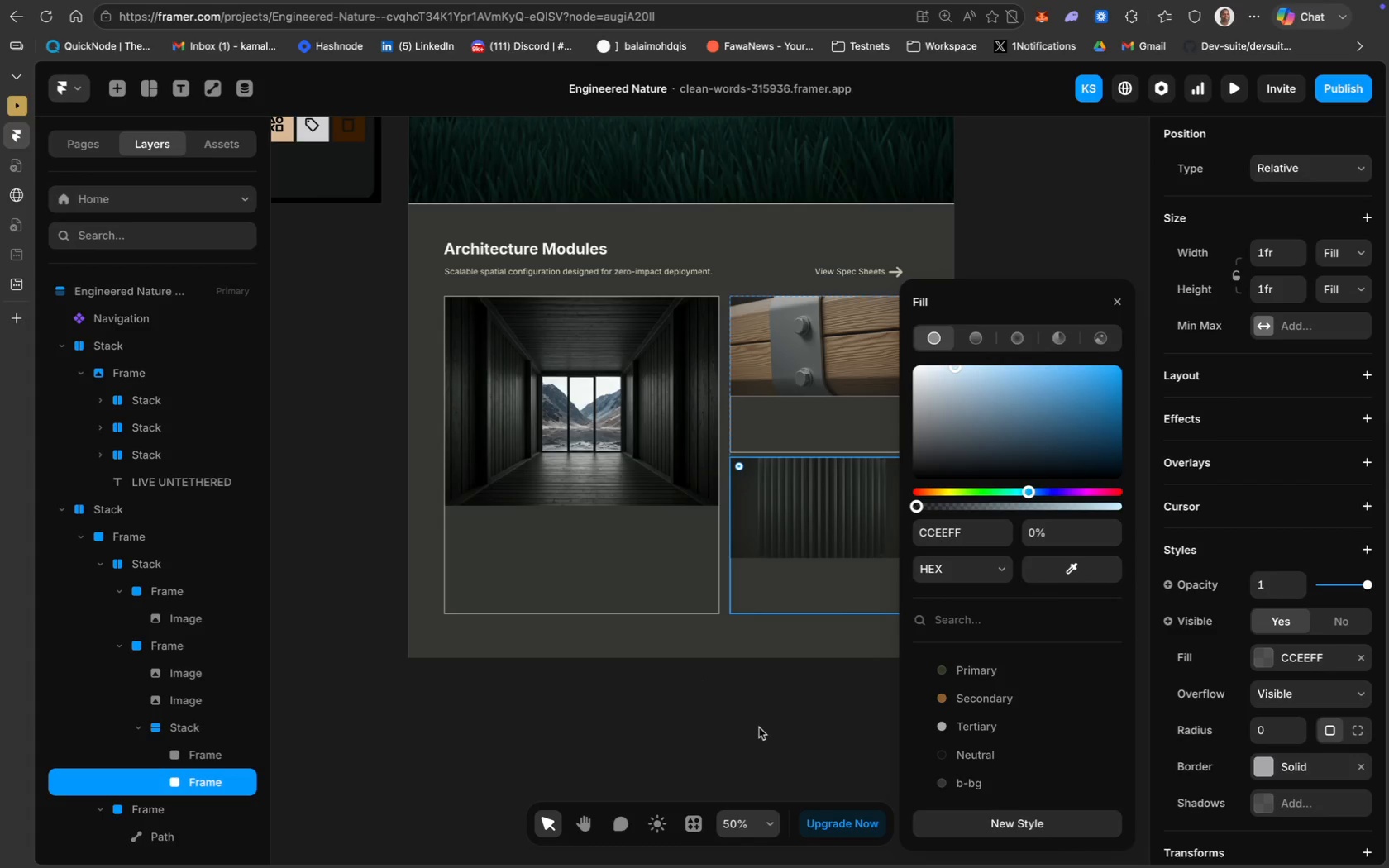 
scroll: coordinate [759, 727], scroll_direction: down, amount: 20.0
 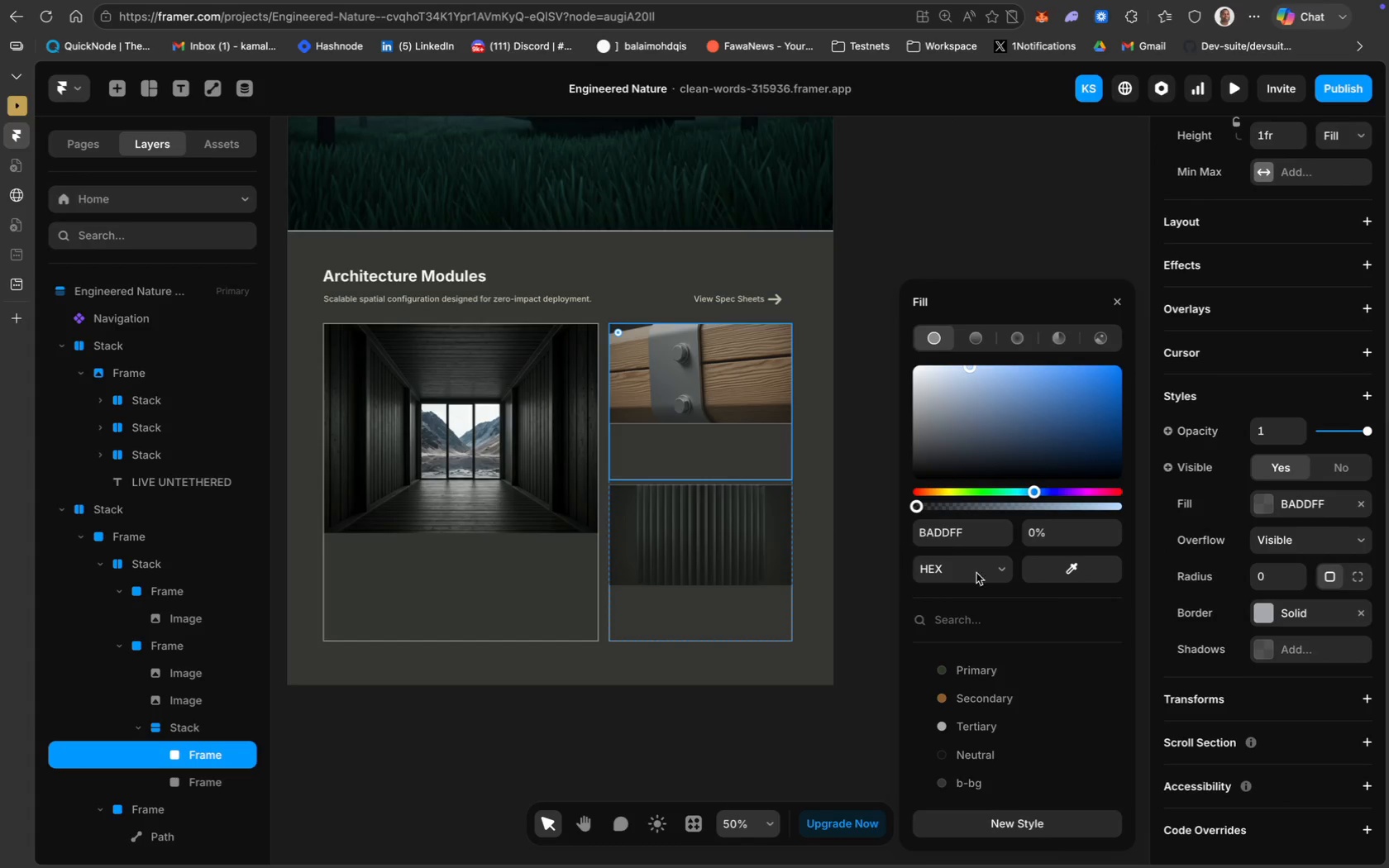 
left_click([977, 532])
 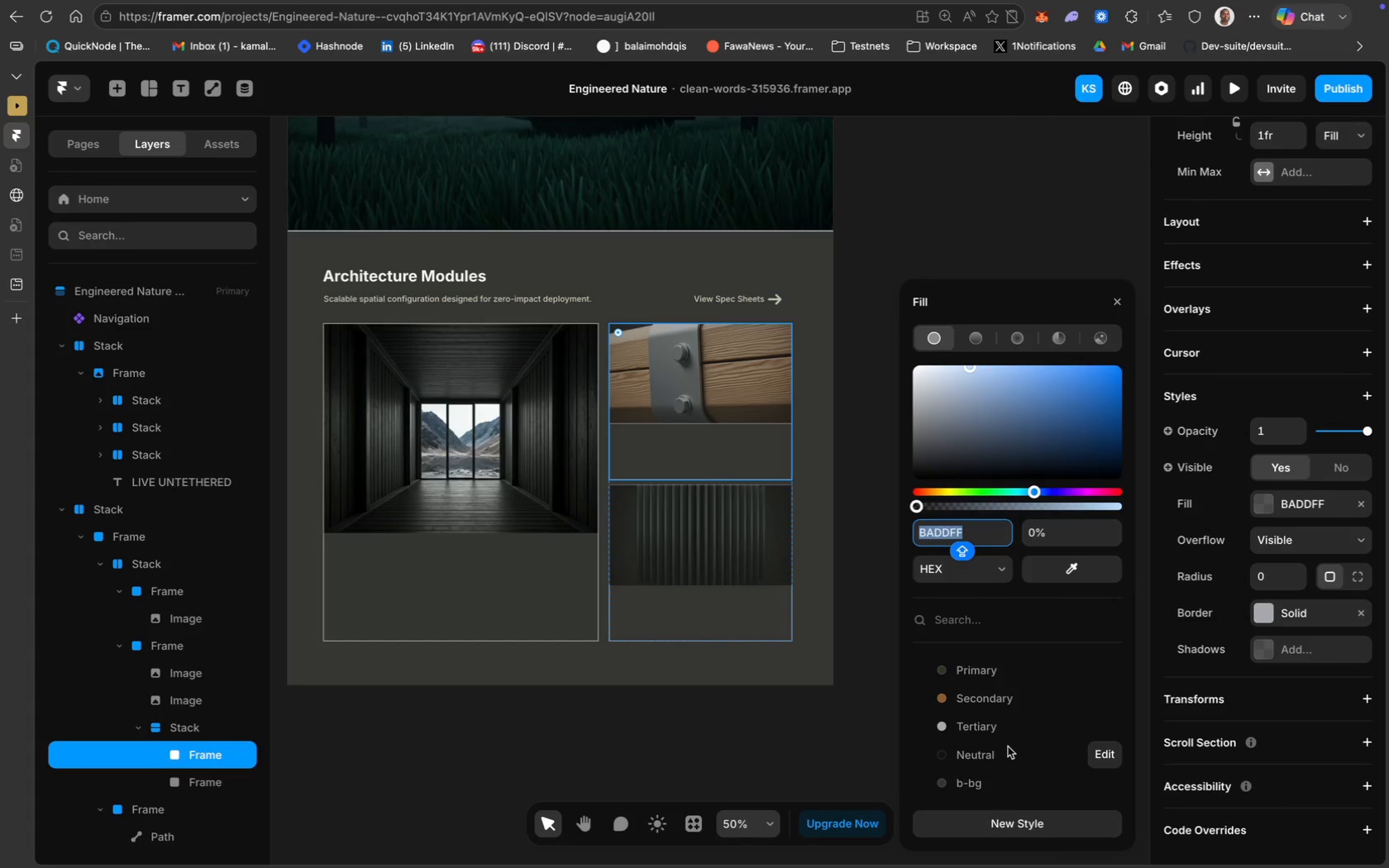 
left_click([984, 756])
 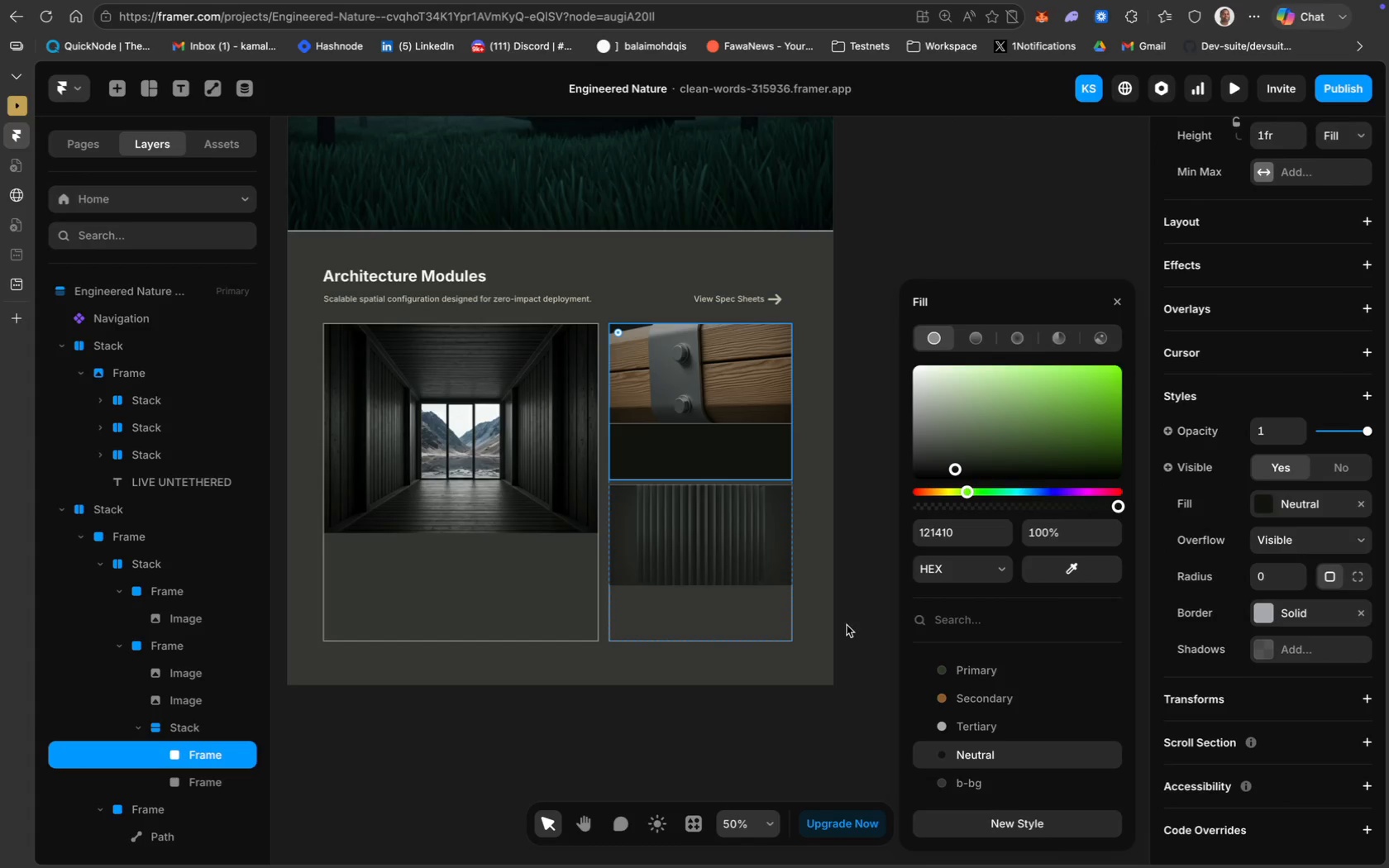 
left_click([747, 614])
 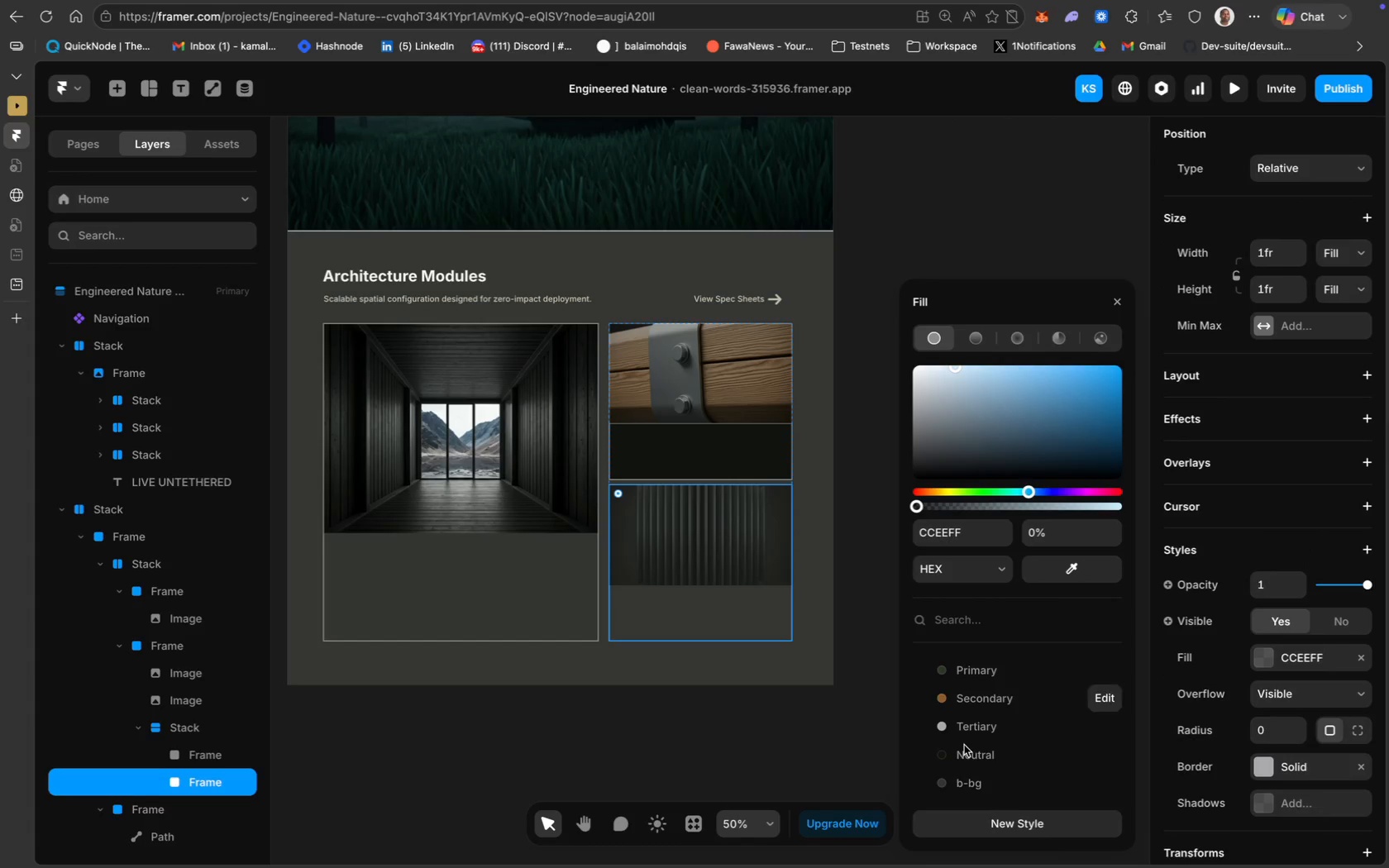 
left_click([967, 752])
 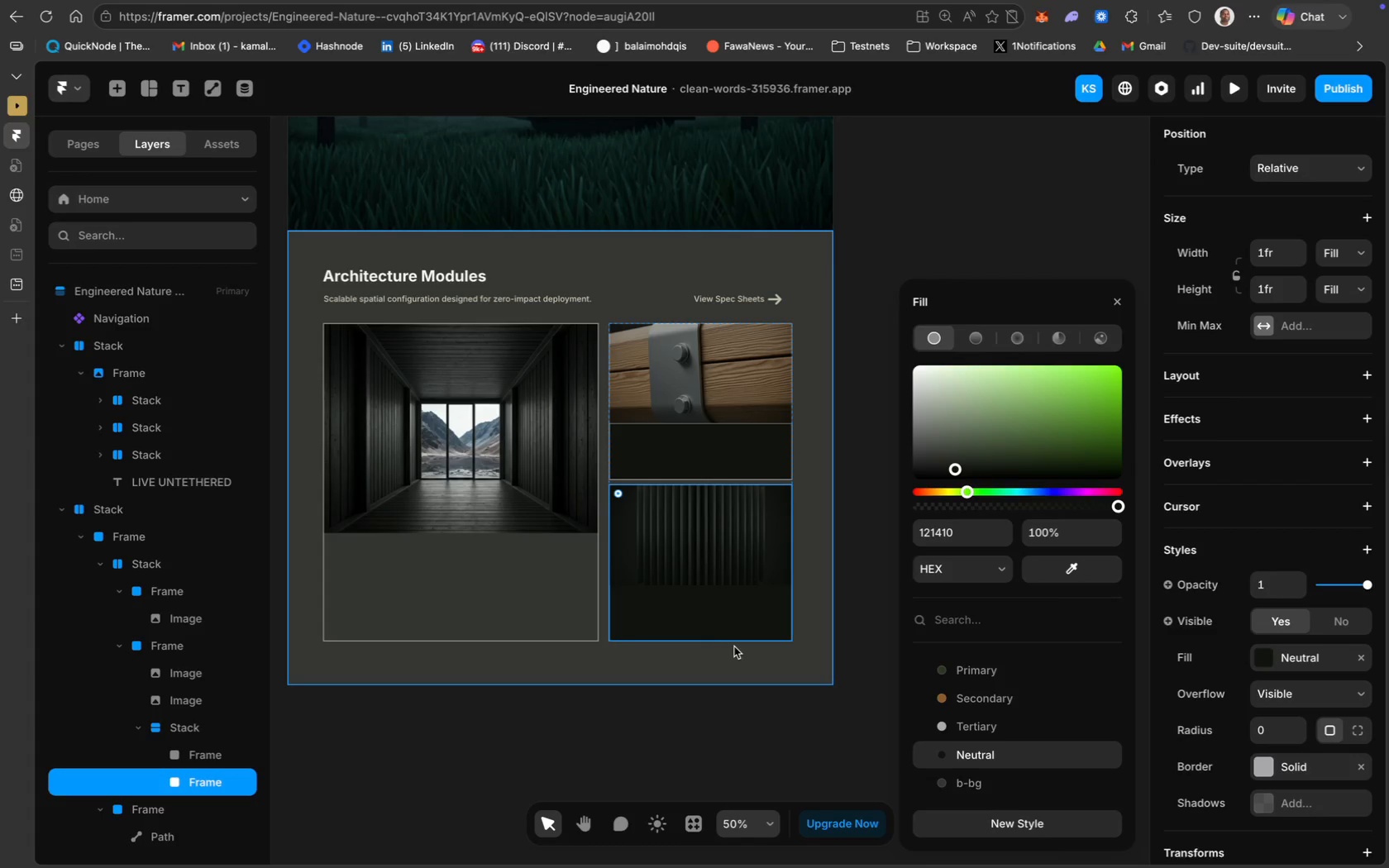 
left_click([715, 555])
 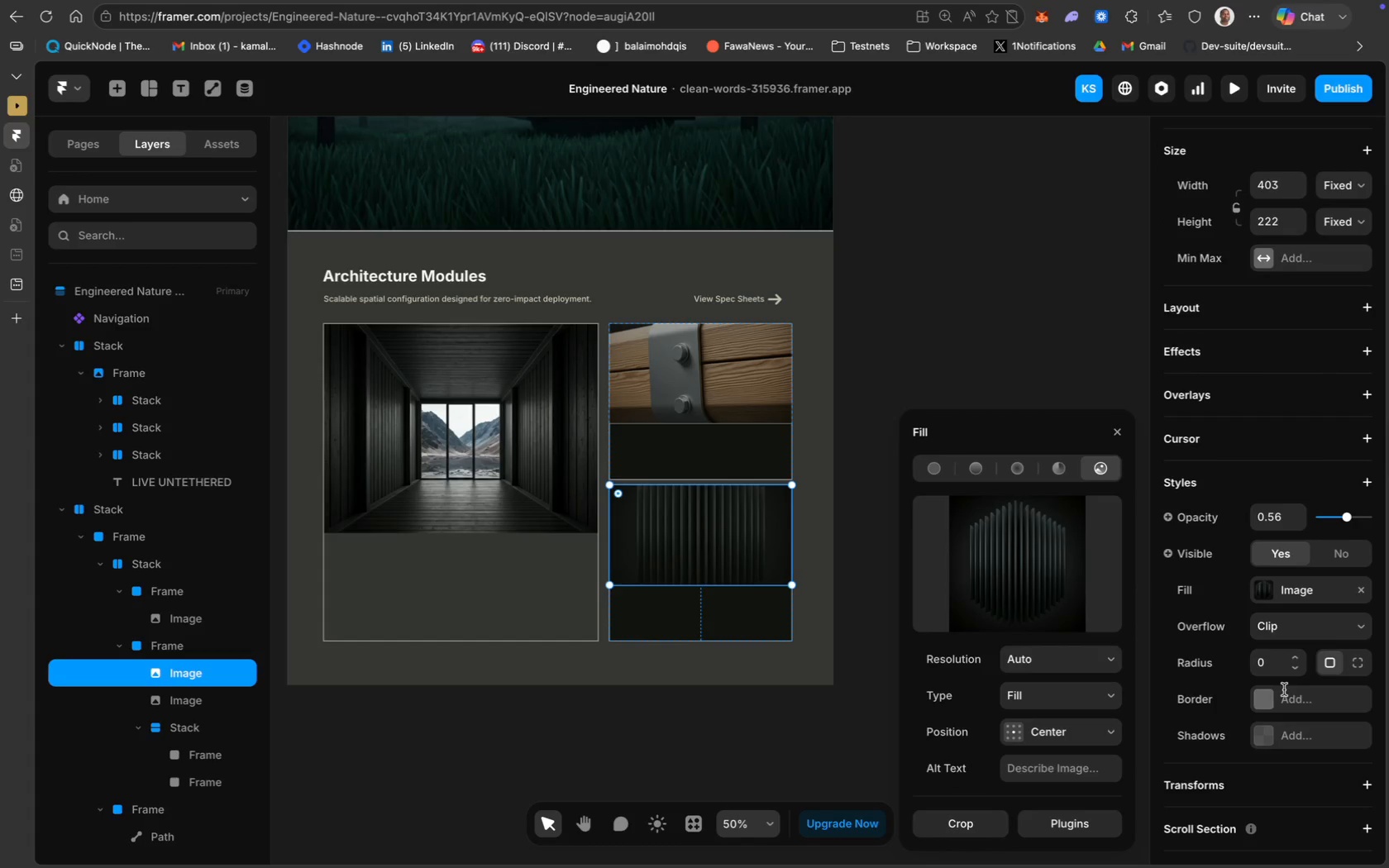 
left_click([1288, 702])
 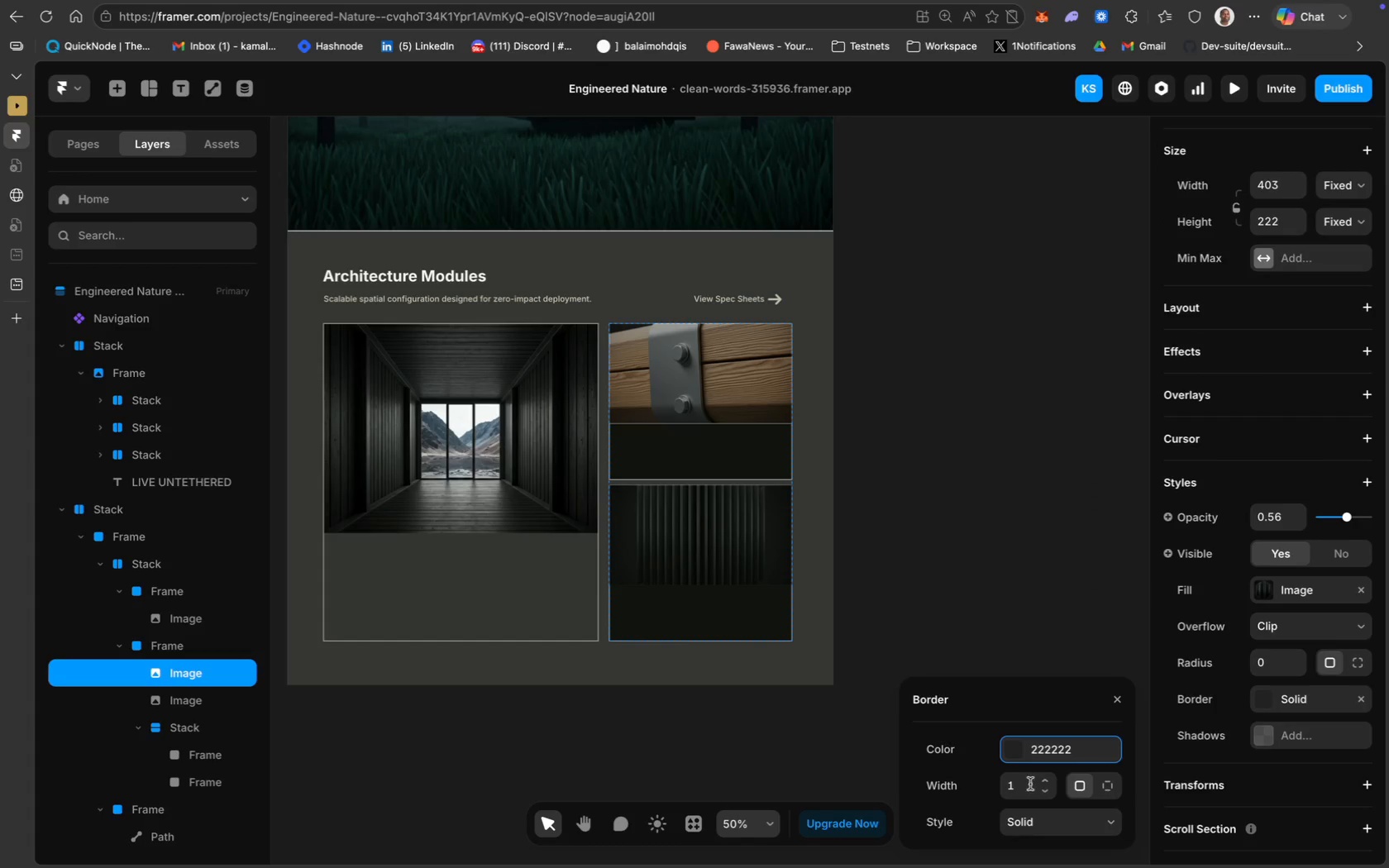 
left_click([1023, 785])
 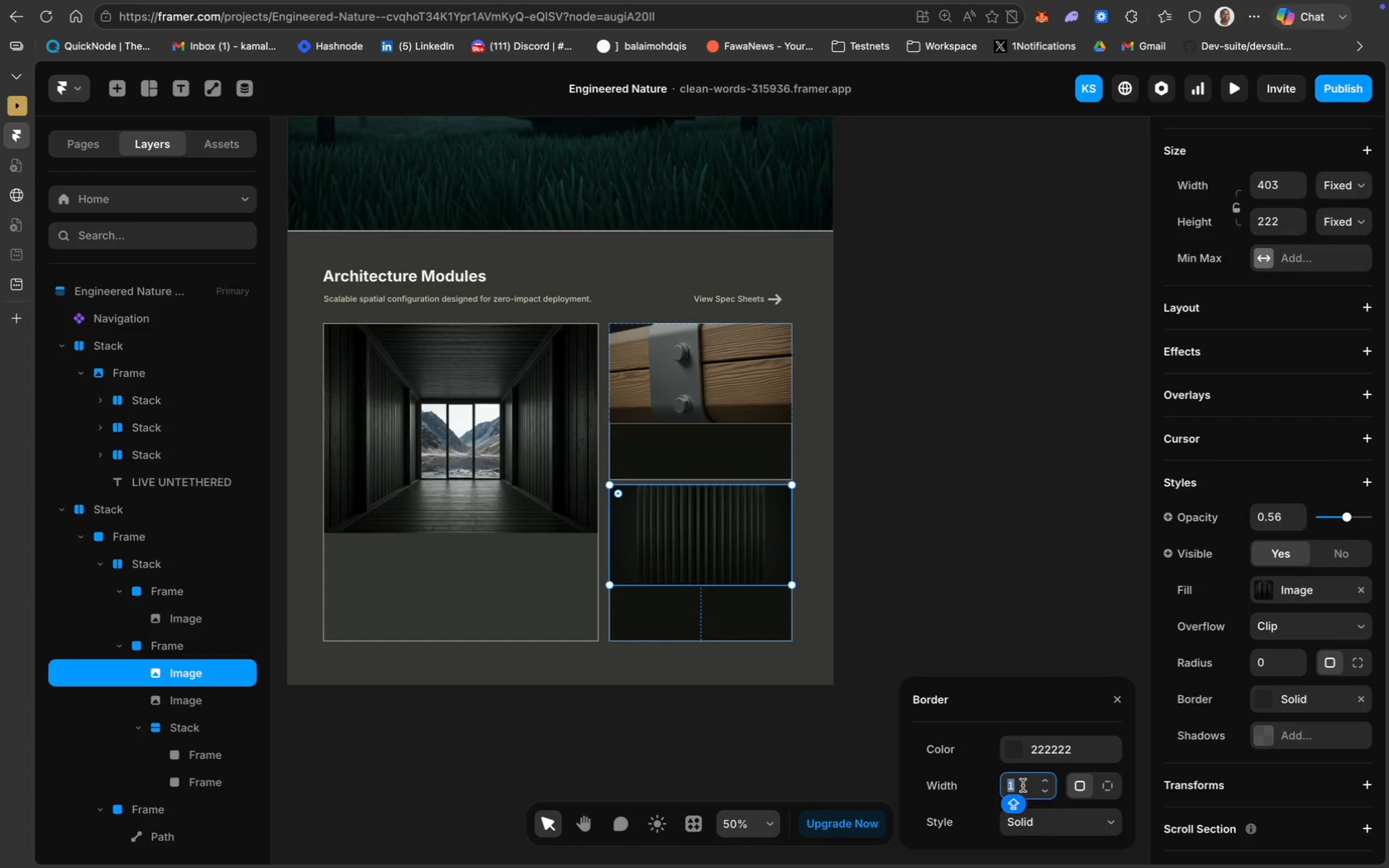 
key(2)
 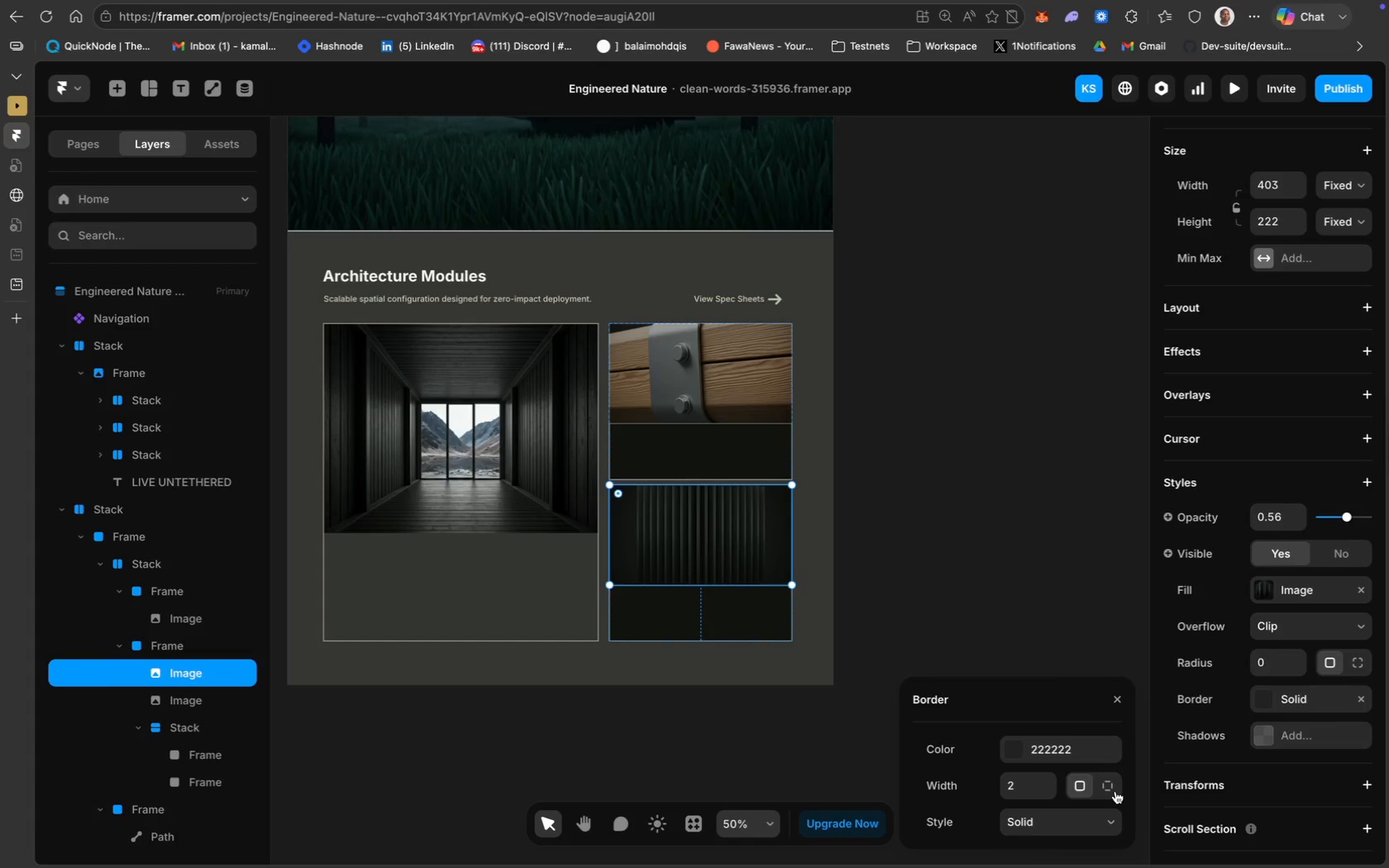 
left_click([1108, 790])
 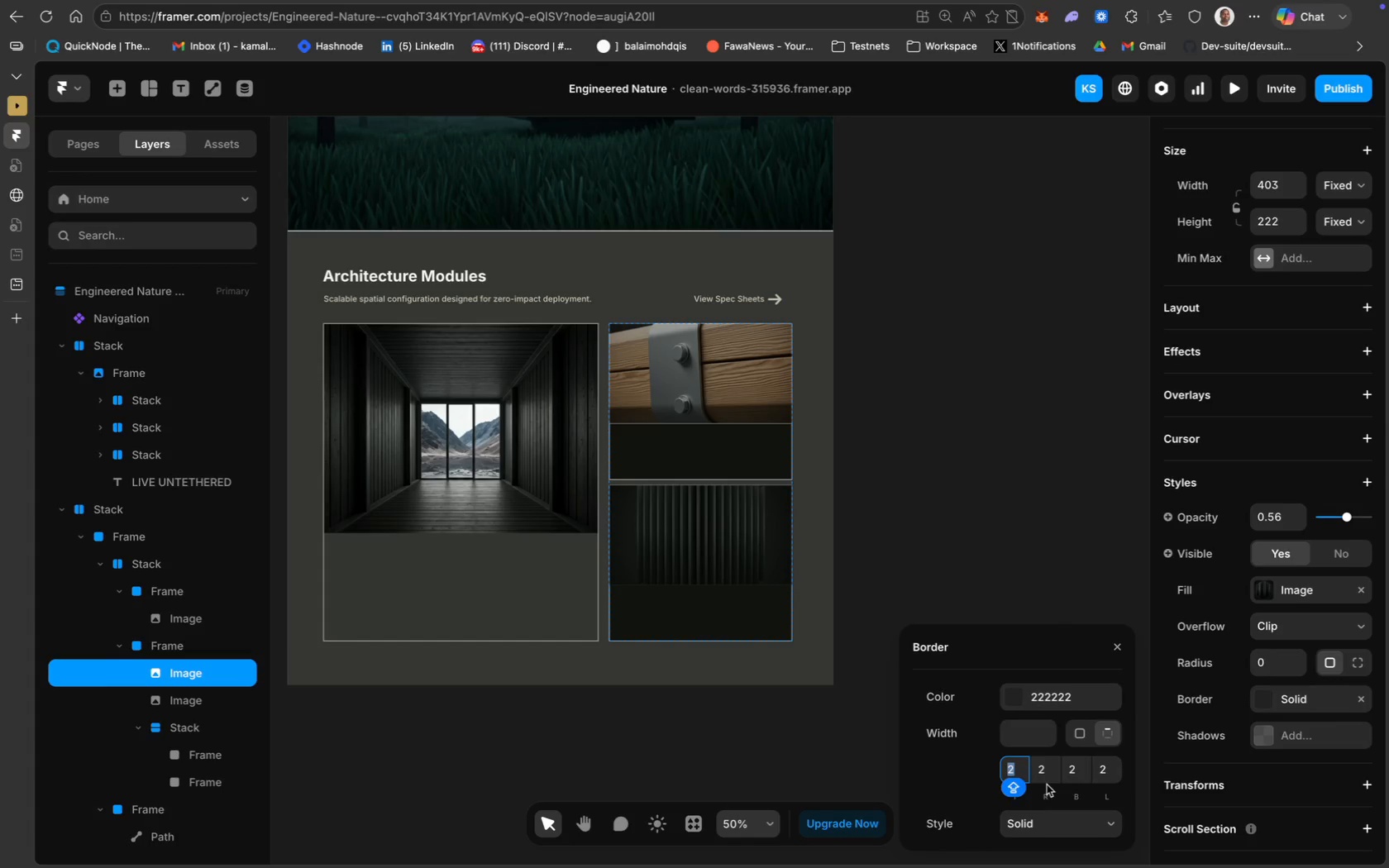 
key(0)
 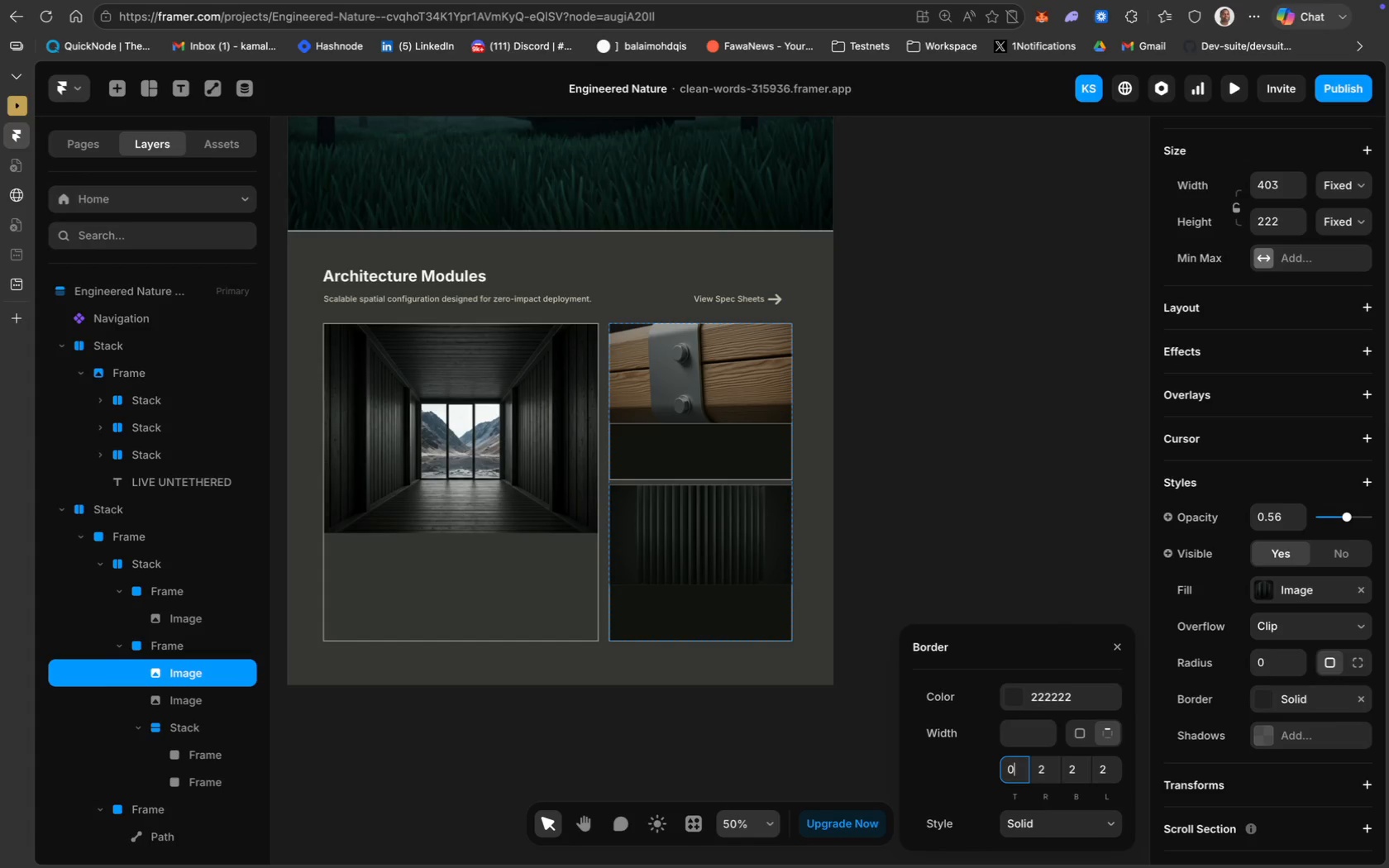 
mouse_move([1060, 770])
 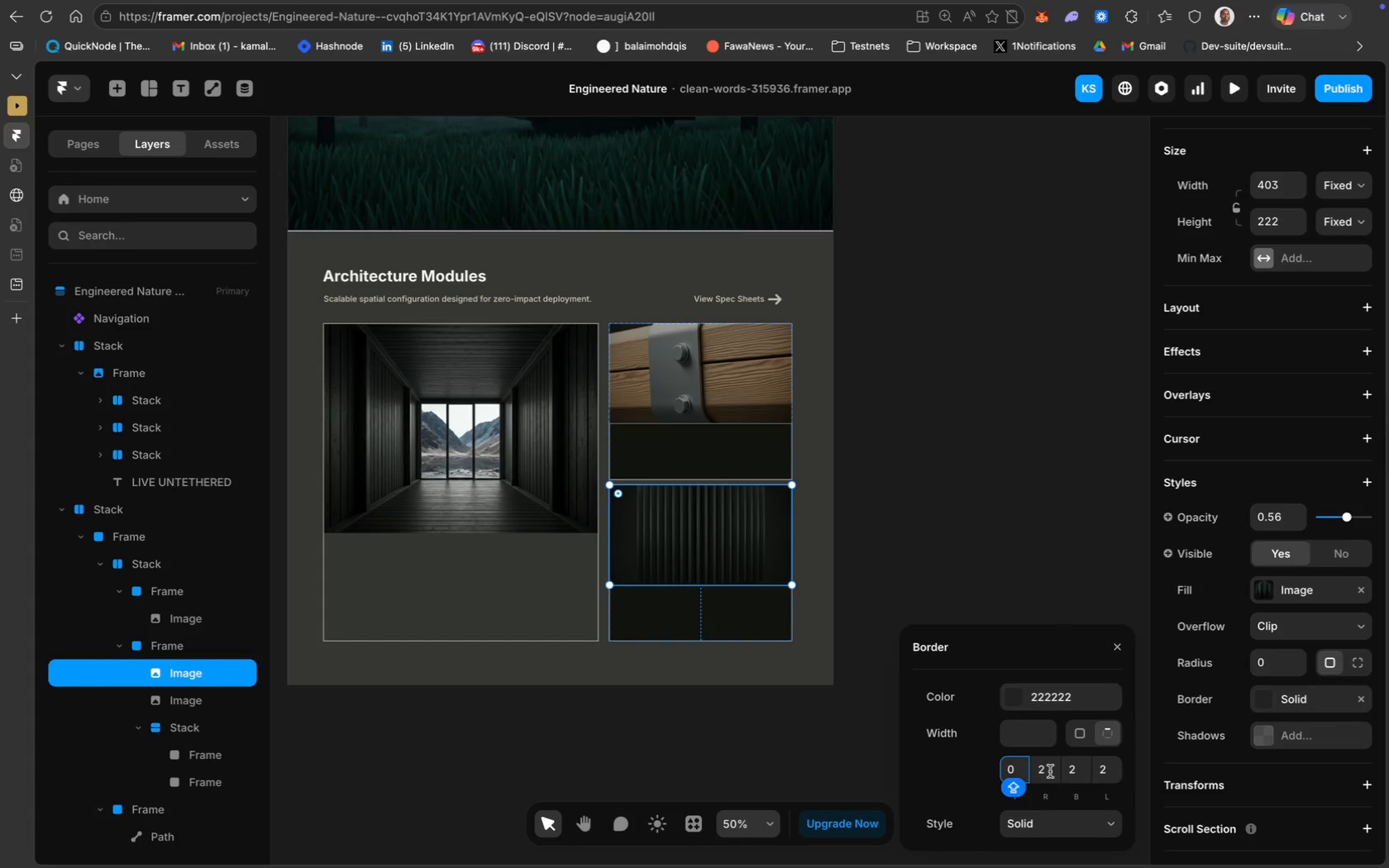 
left_click([1050, 771])
 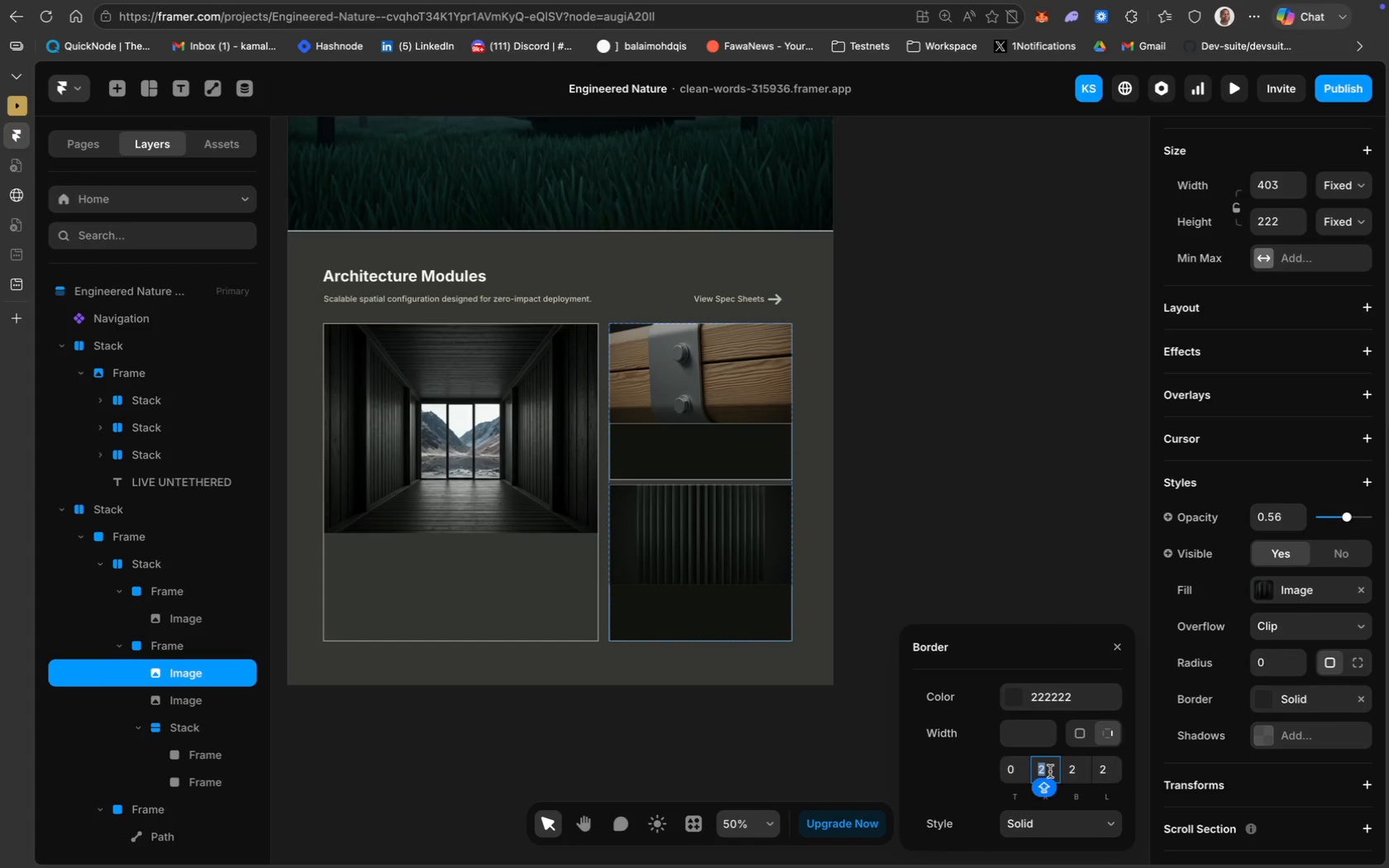 
key(0)
 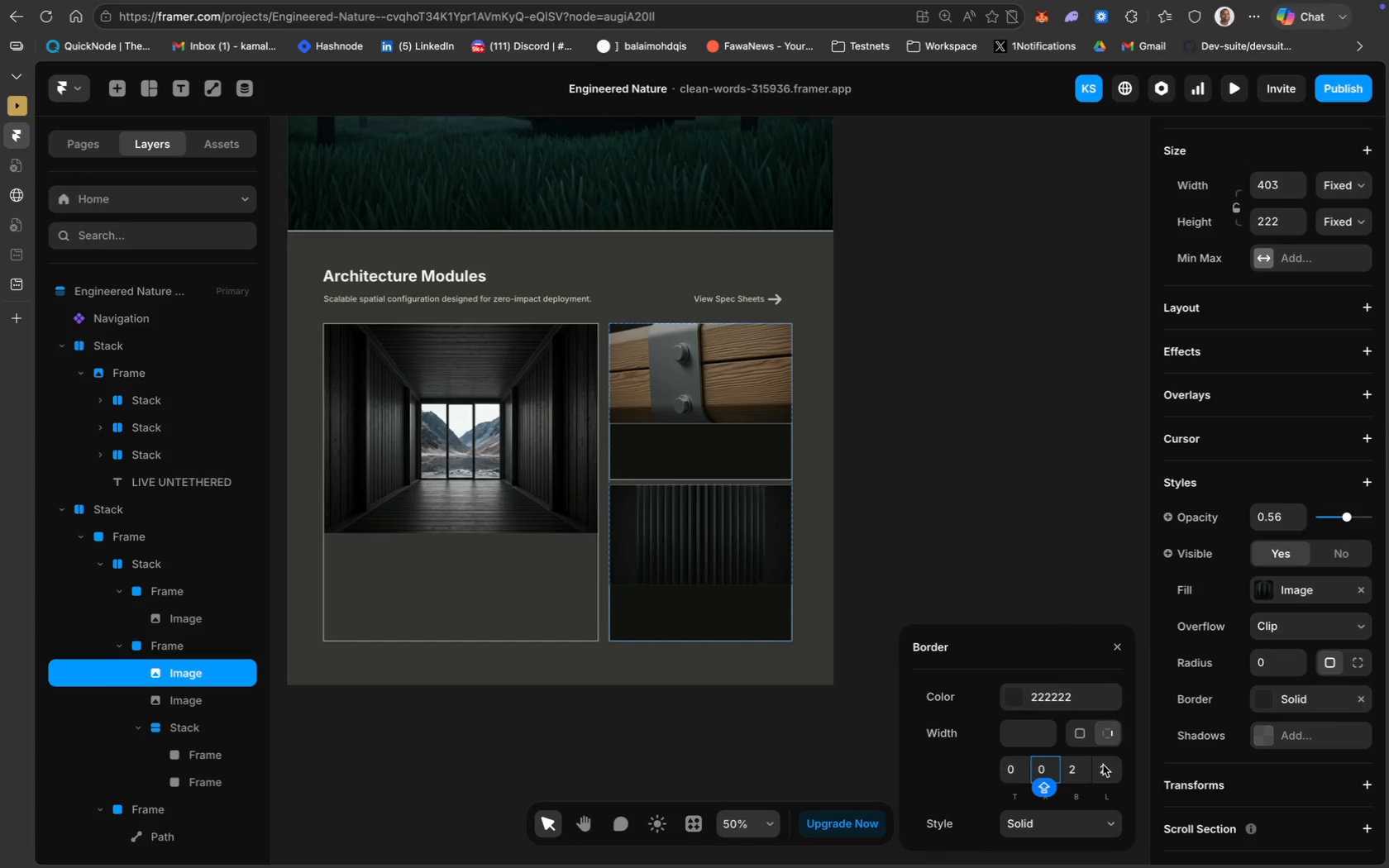 
left_click([1104, 765])
 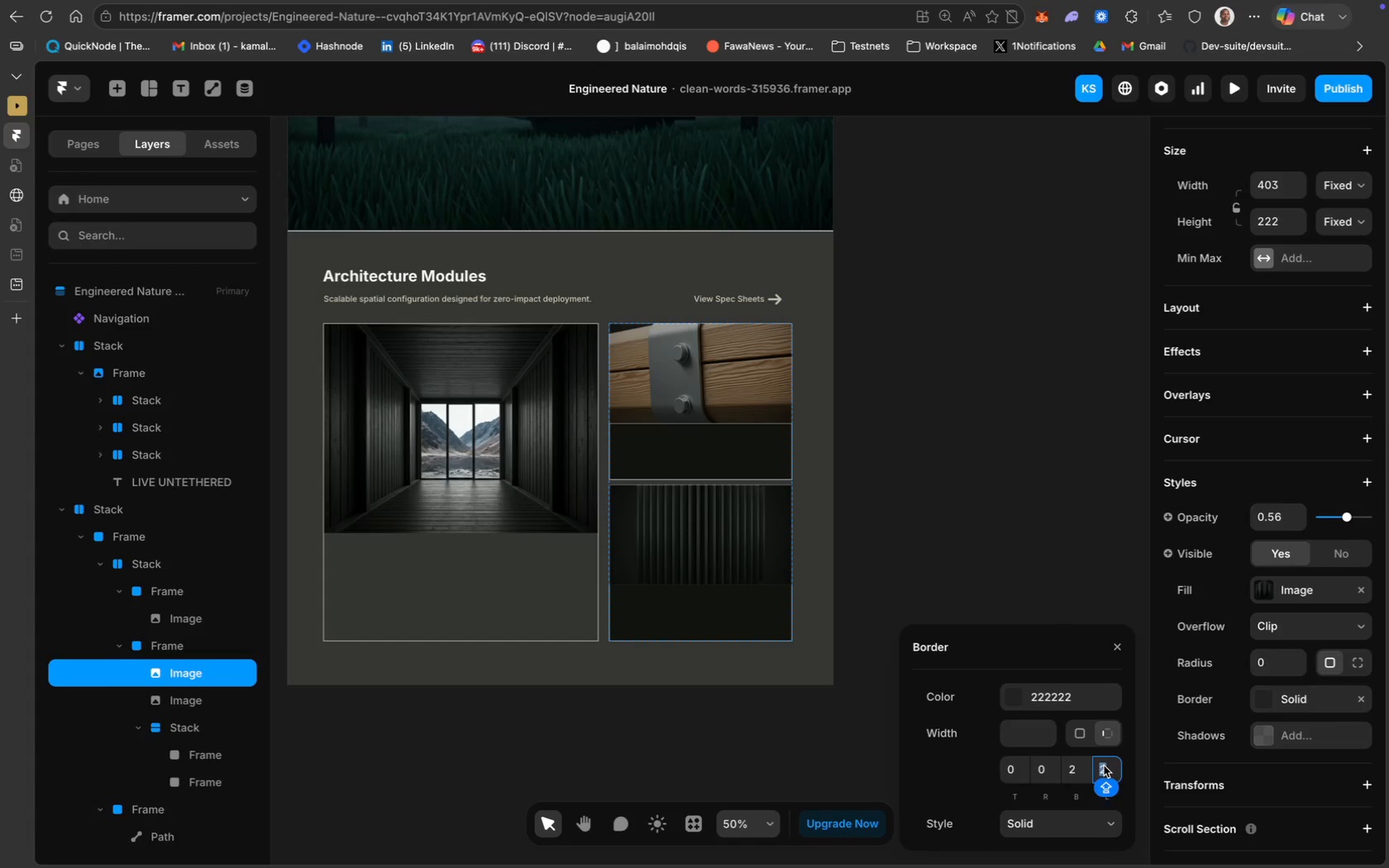 
key(0)
 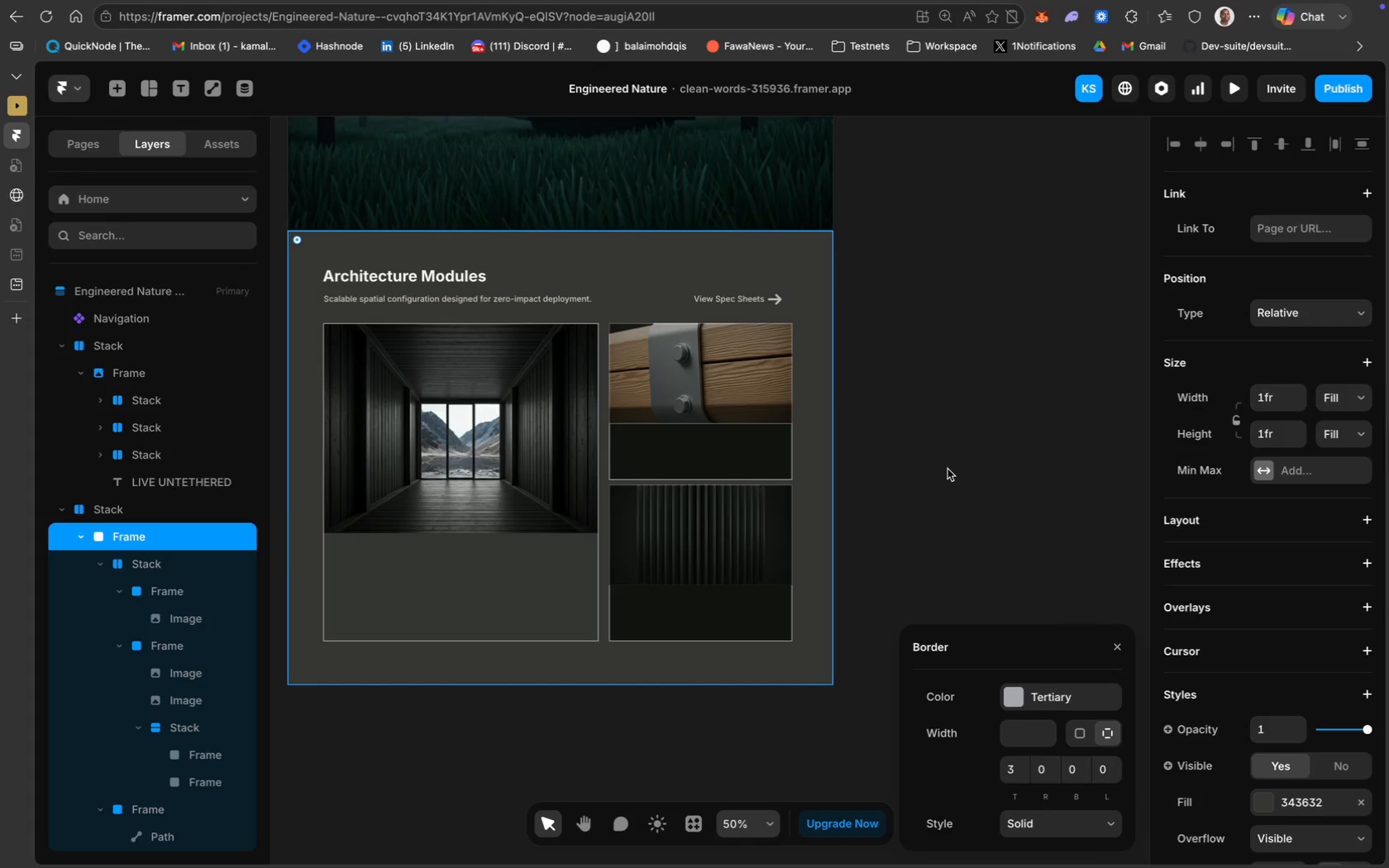 
wait(8.83)
 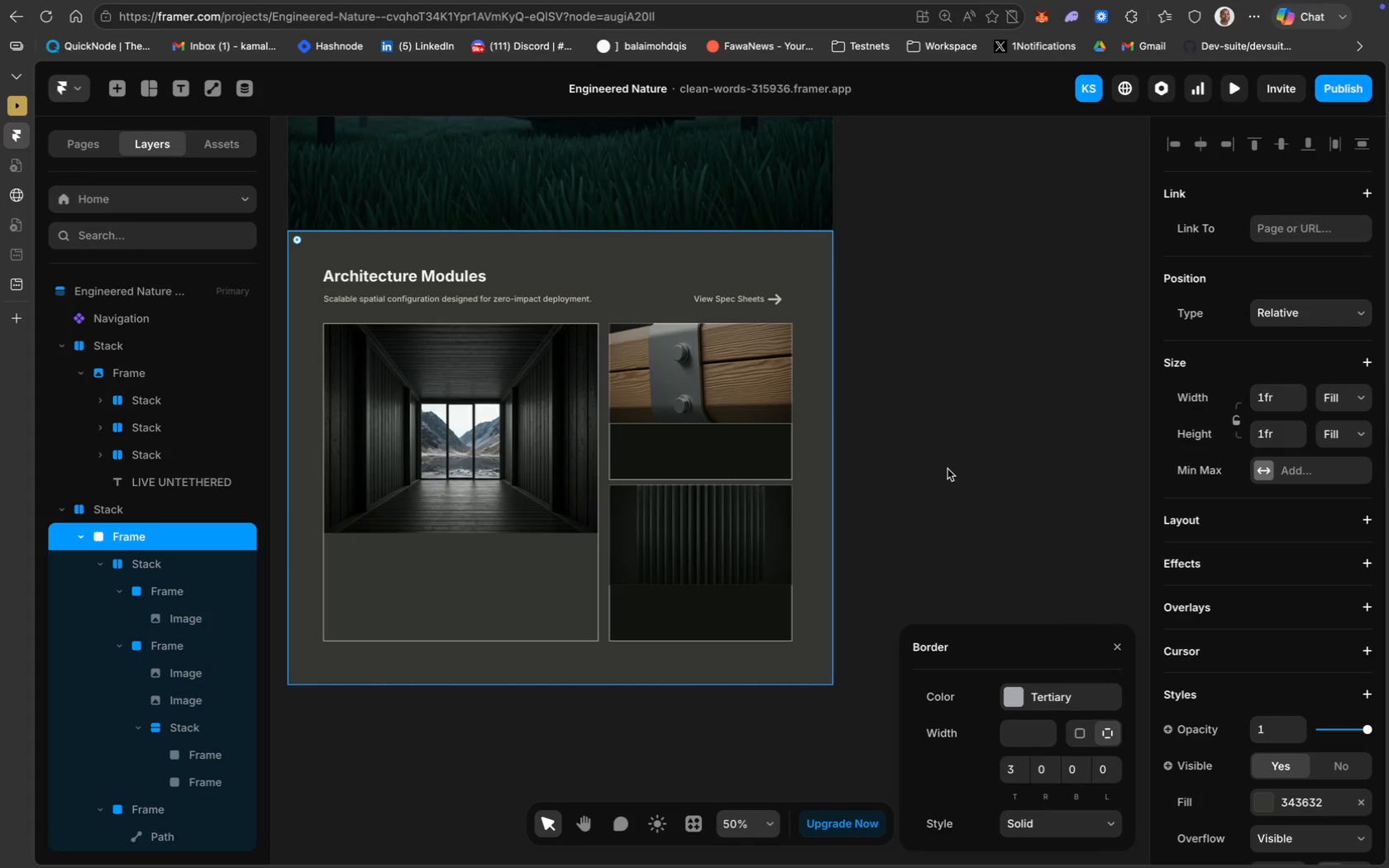 
key(0)
 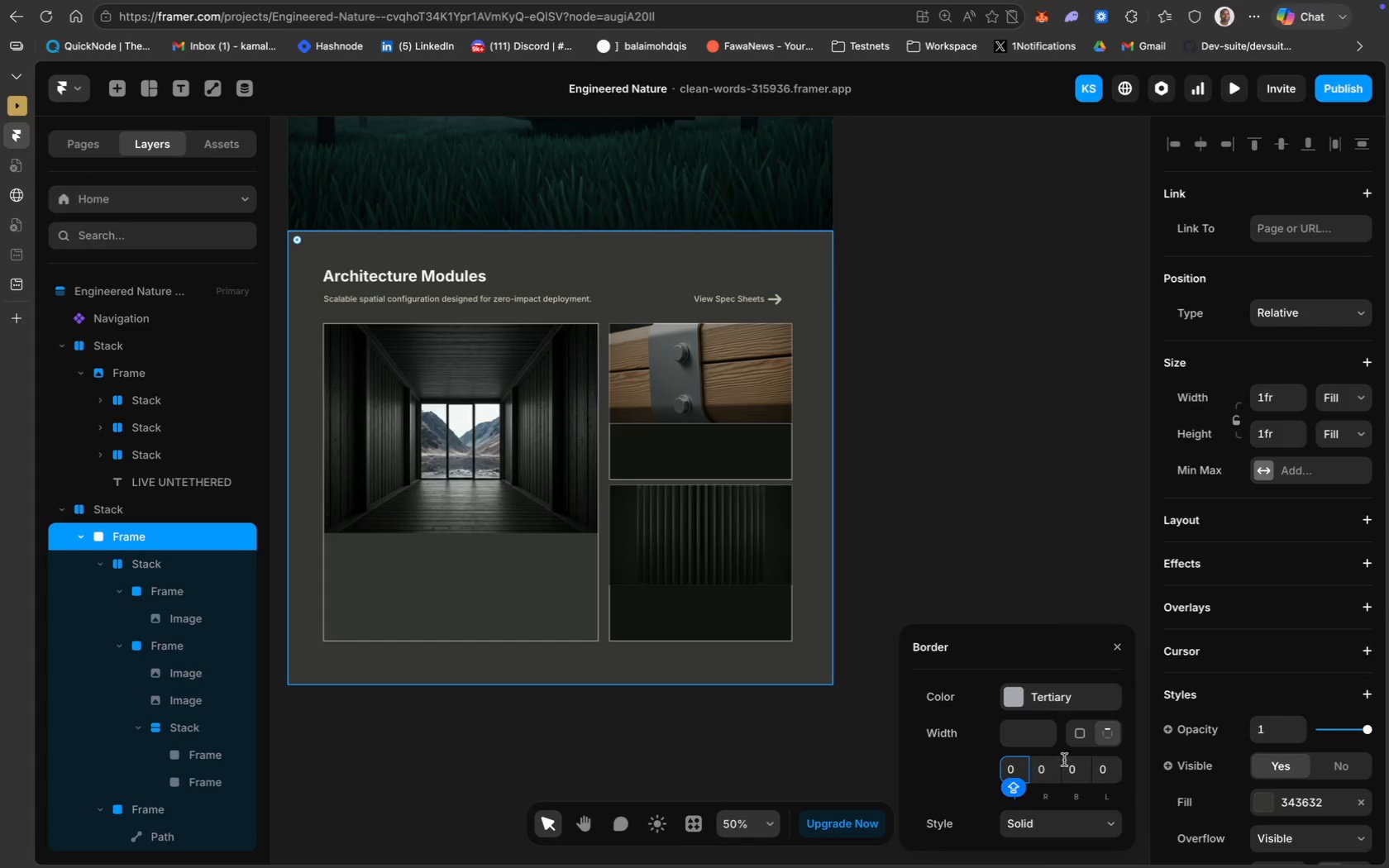 
left_click([1073, 768])
 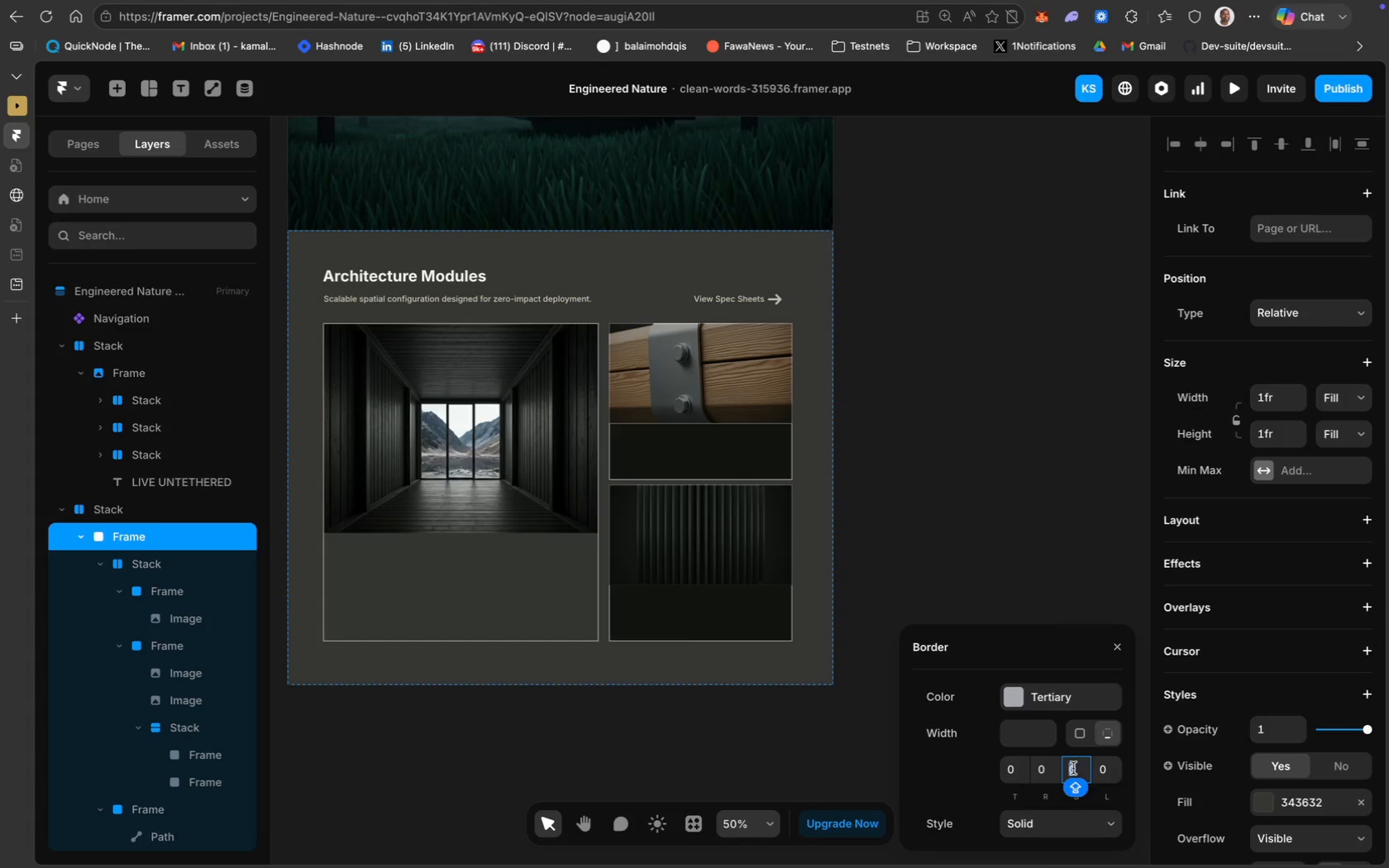 
key(2)
 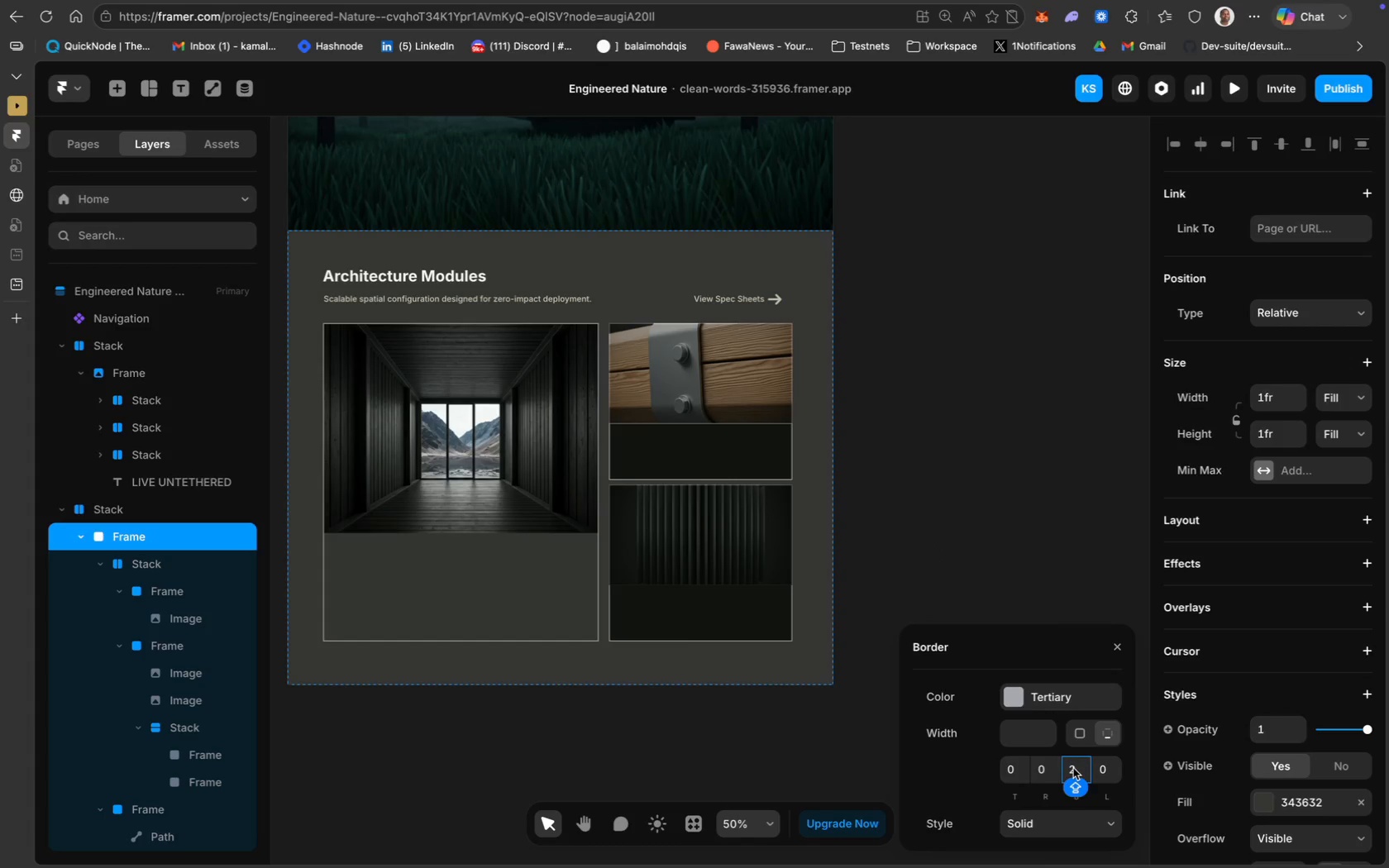 
key(Enter)
 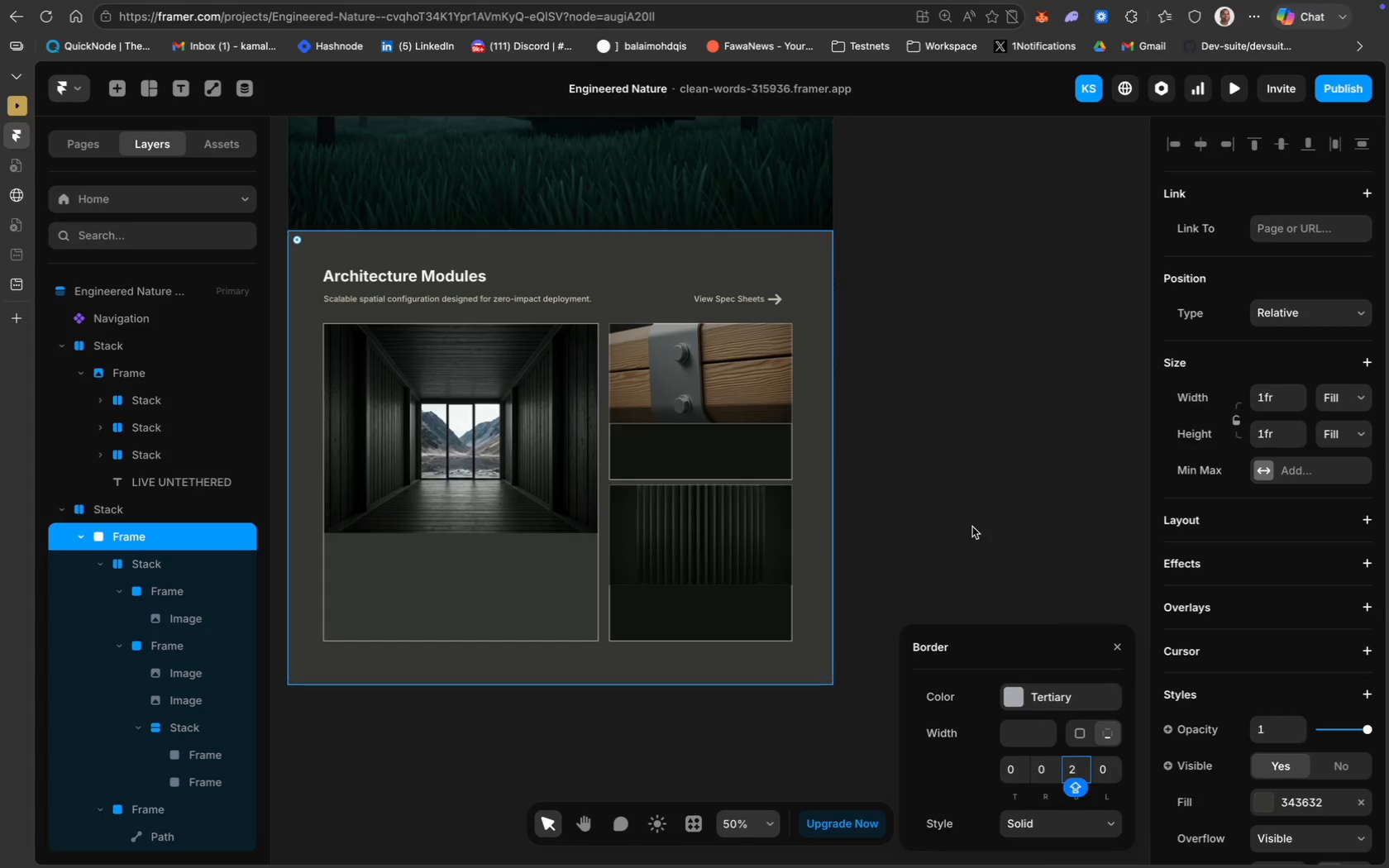 
left_click([974, 519])
 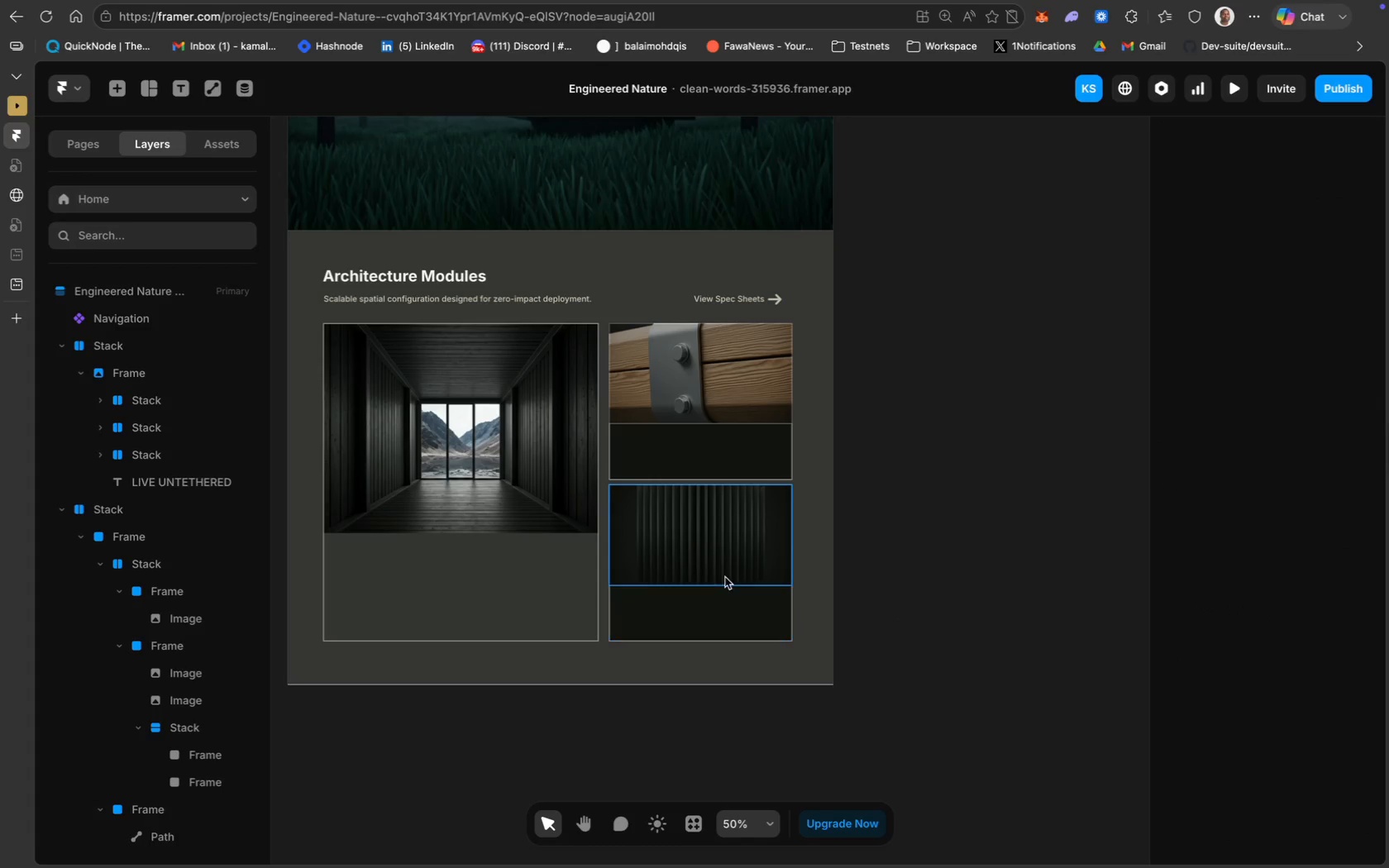 
wait(12.92)
 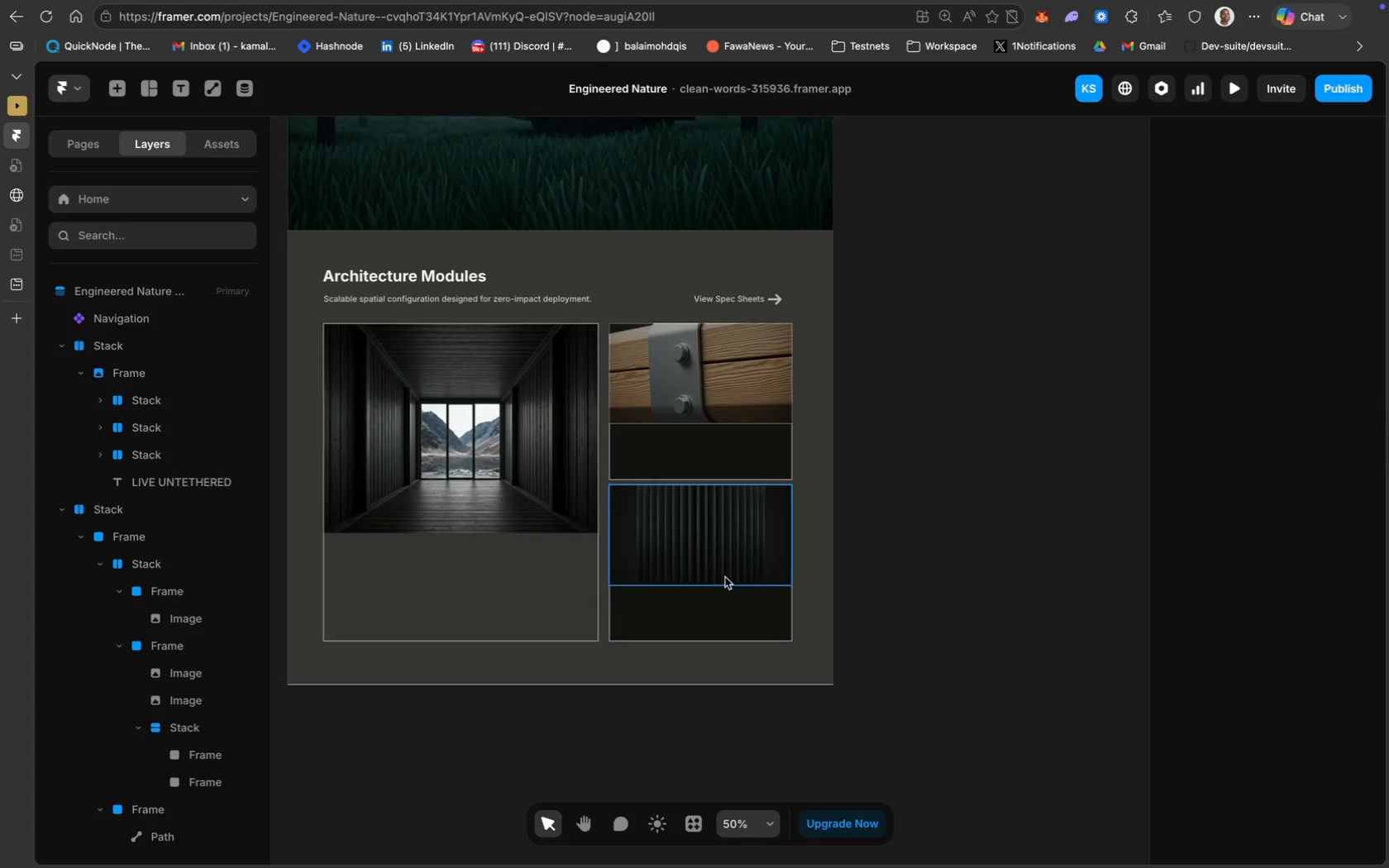 
left_click([771, 634])
 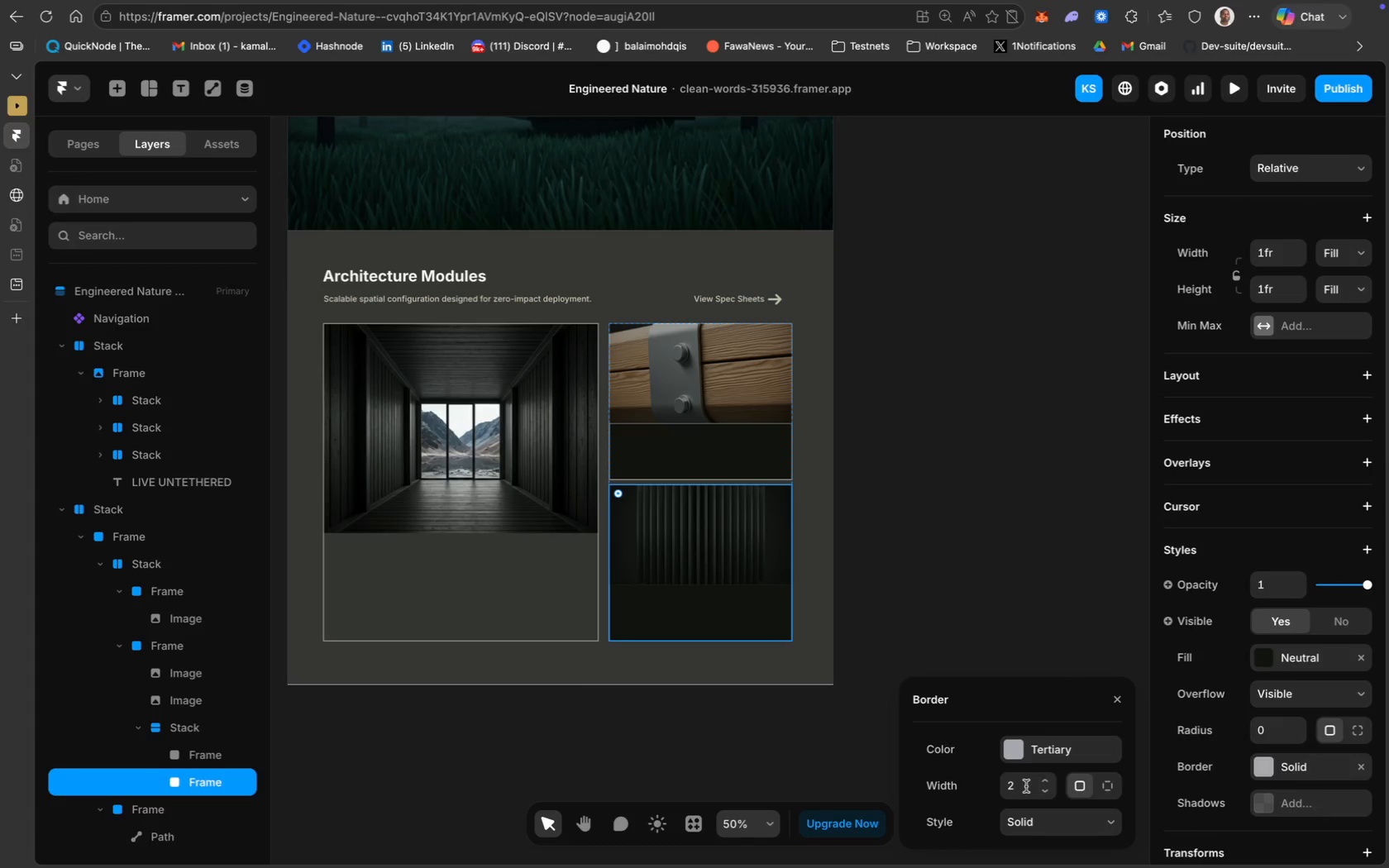 
left_click([1030, 785])
 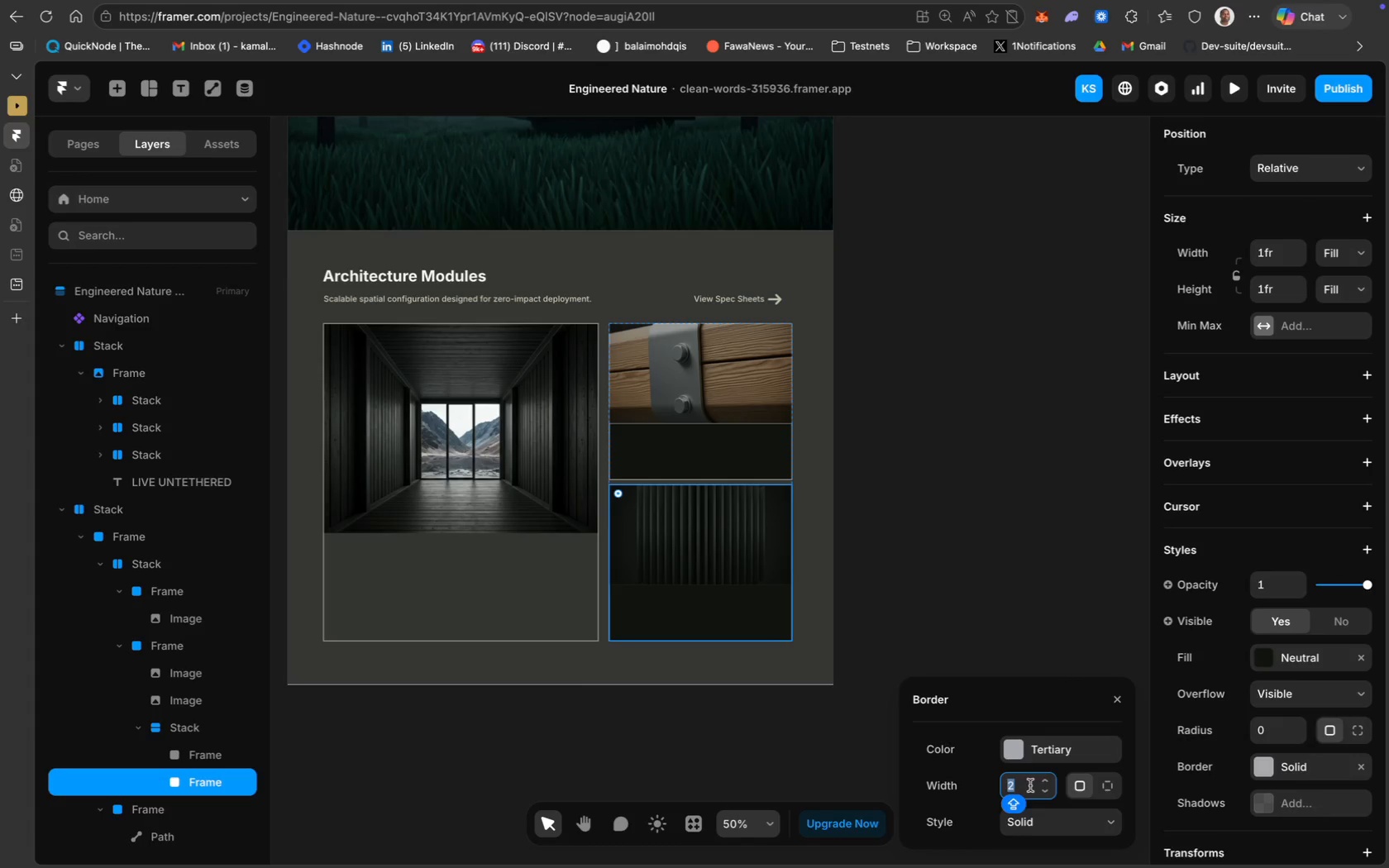 
key(0)
 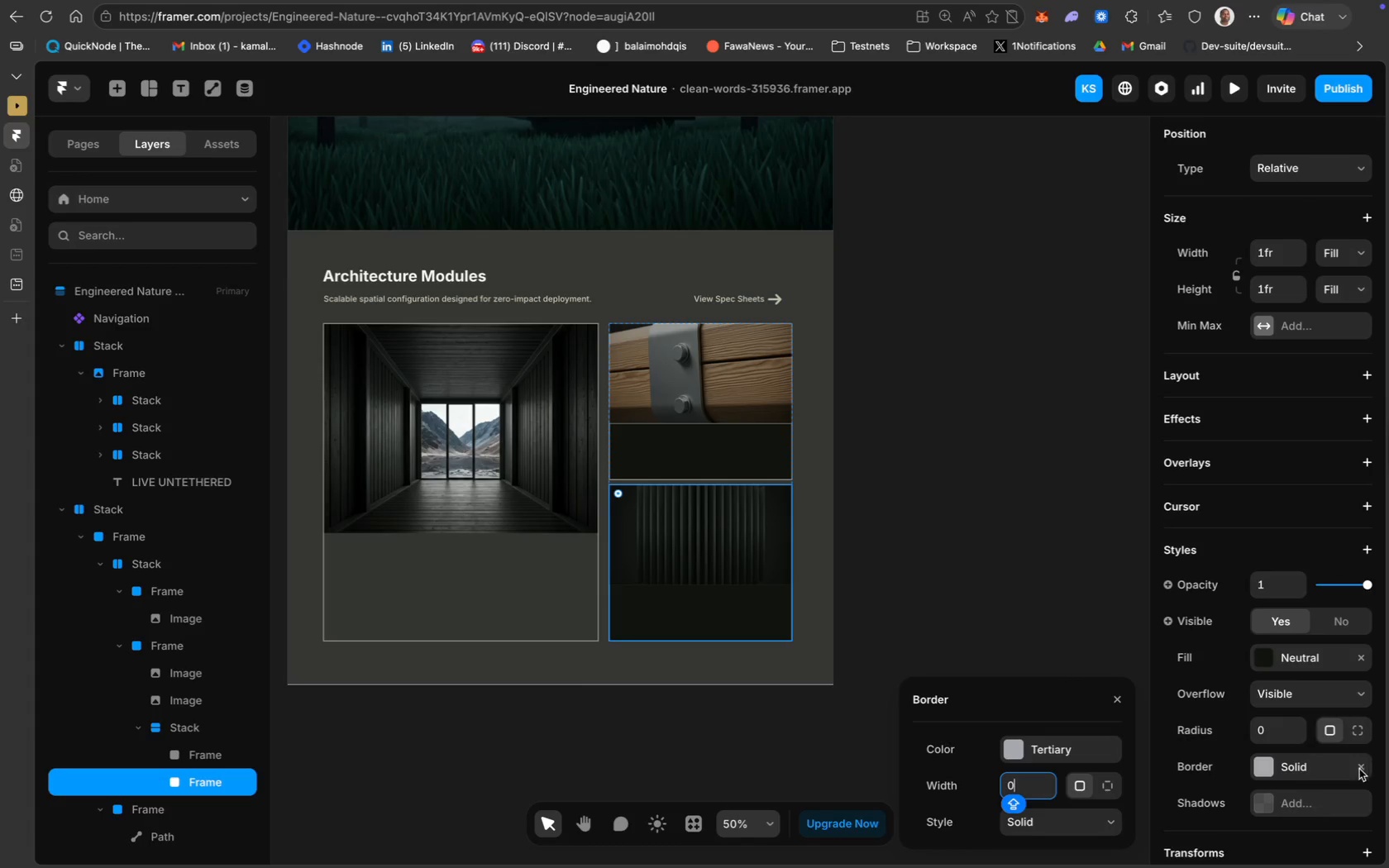 
key(2)
 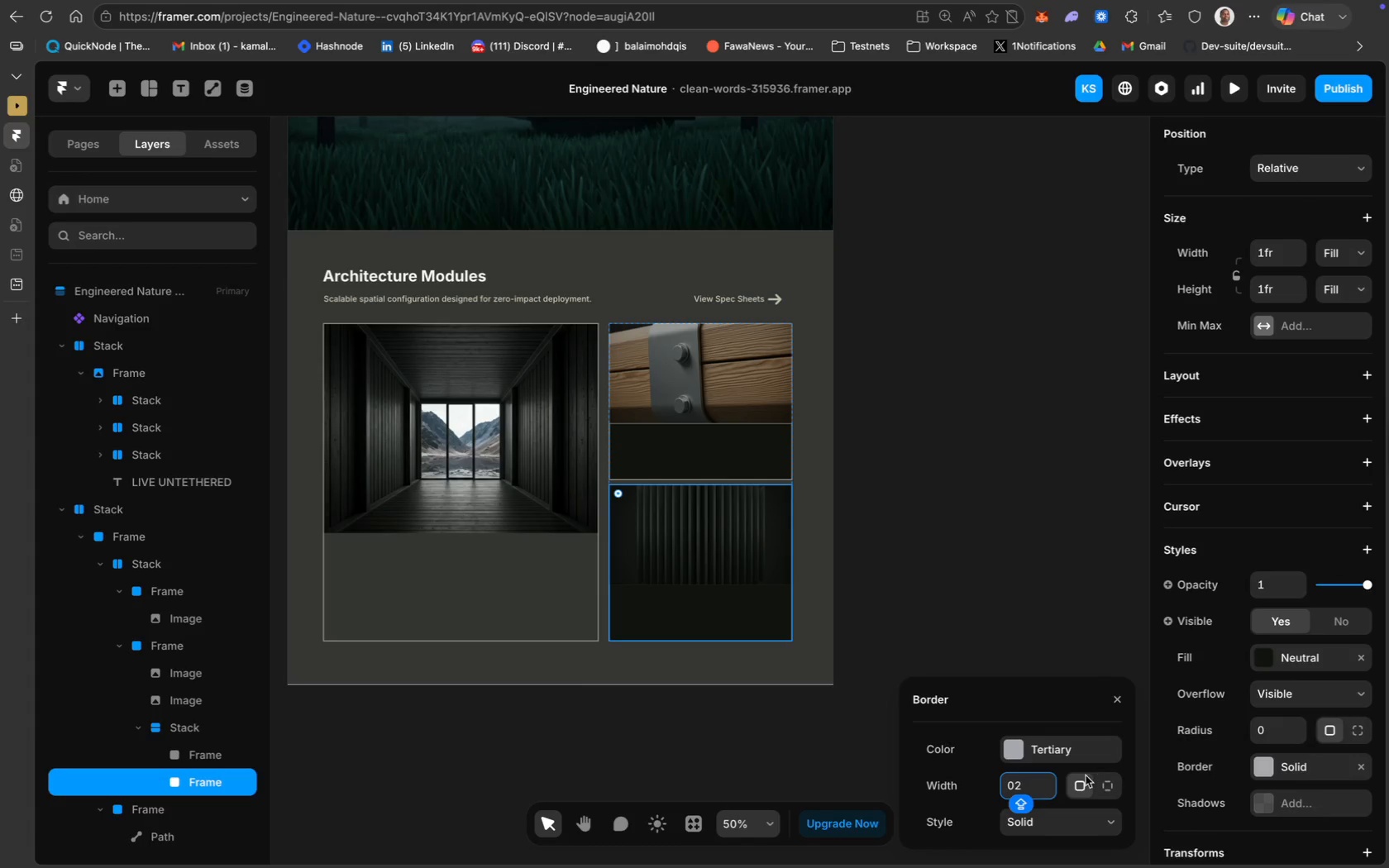 
key(Backspace)
 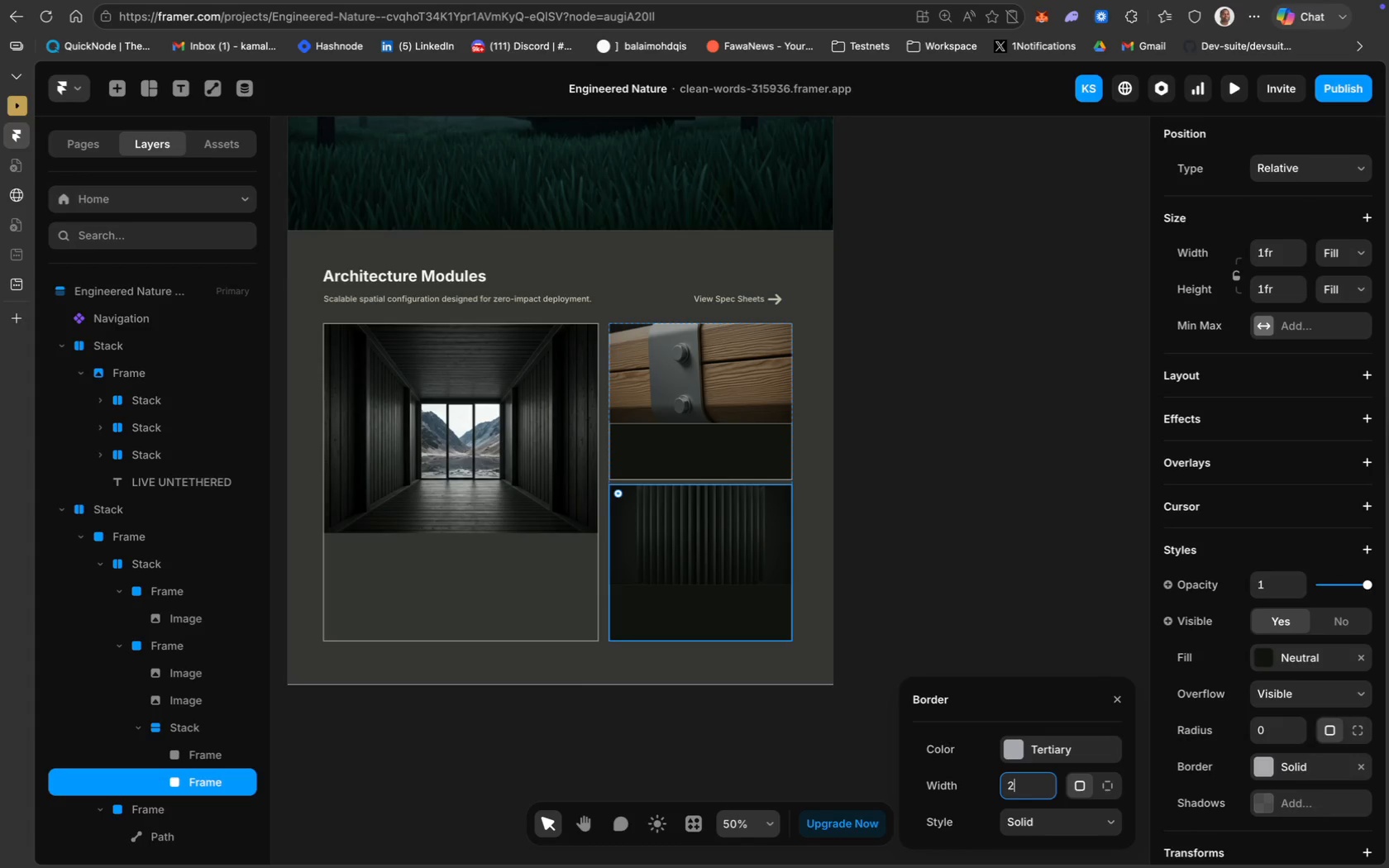 
key(Backspace)
 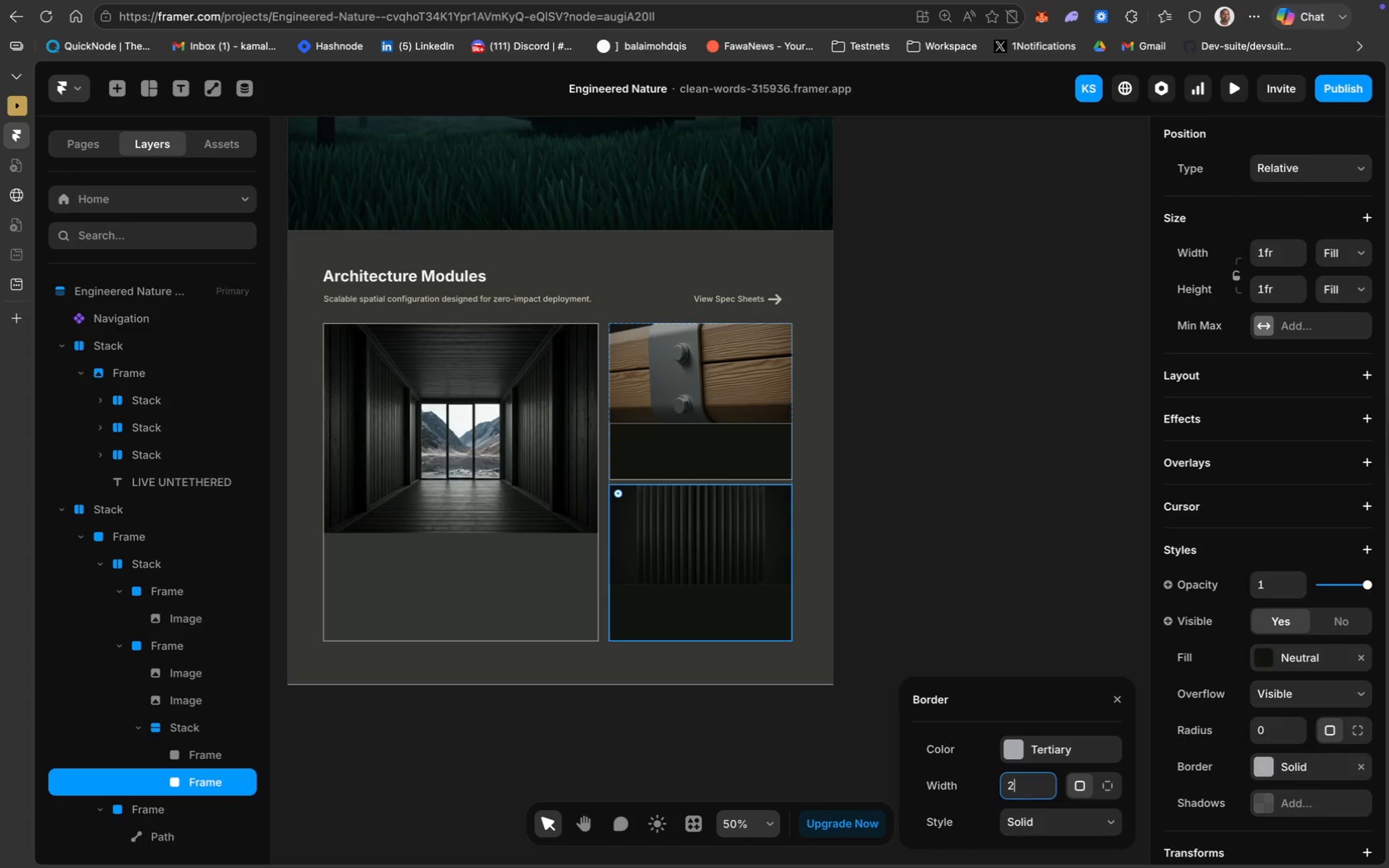 
key(2)
 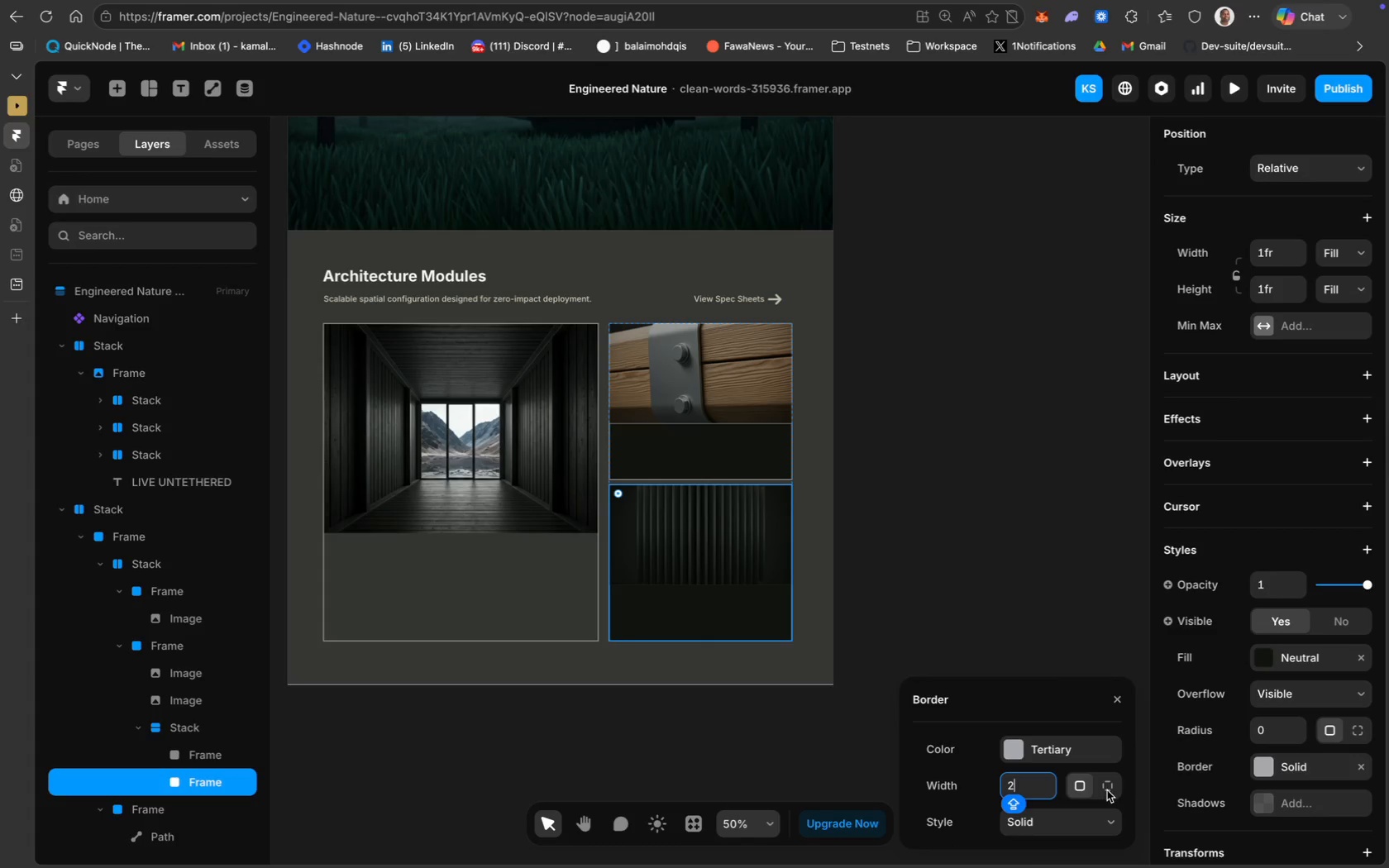 
left_click([1110, 791])
 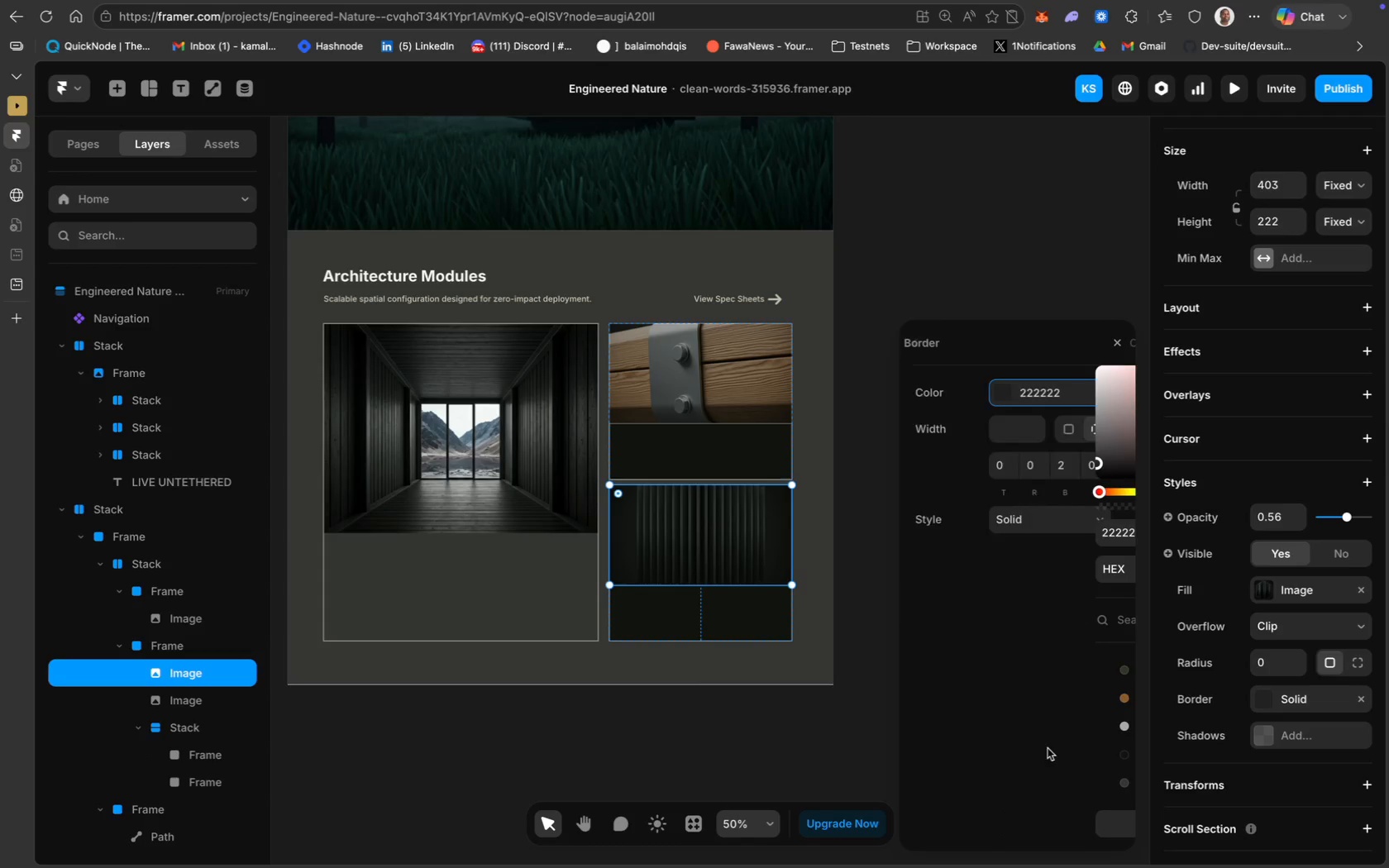 
wait(7.79)
 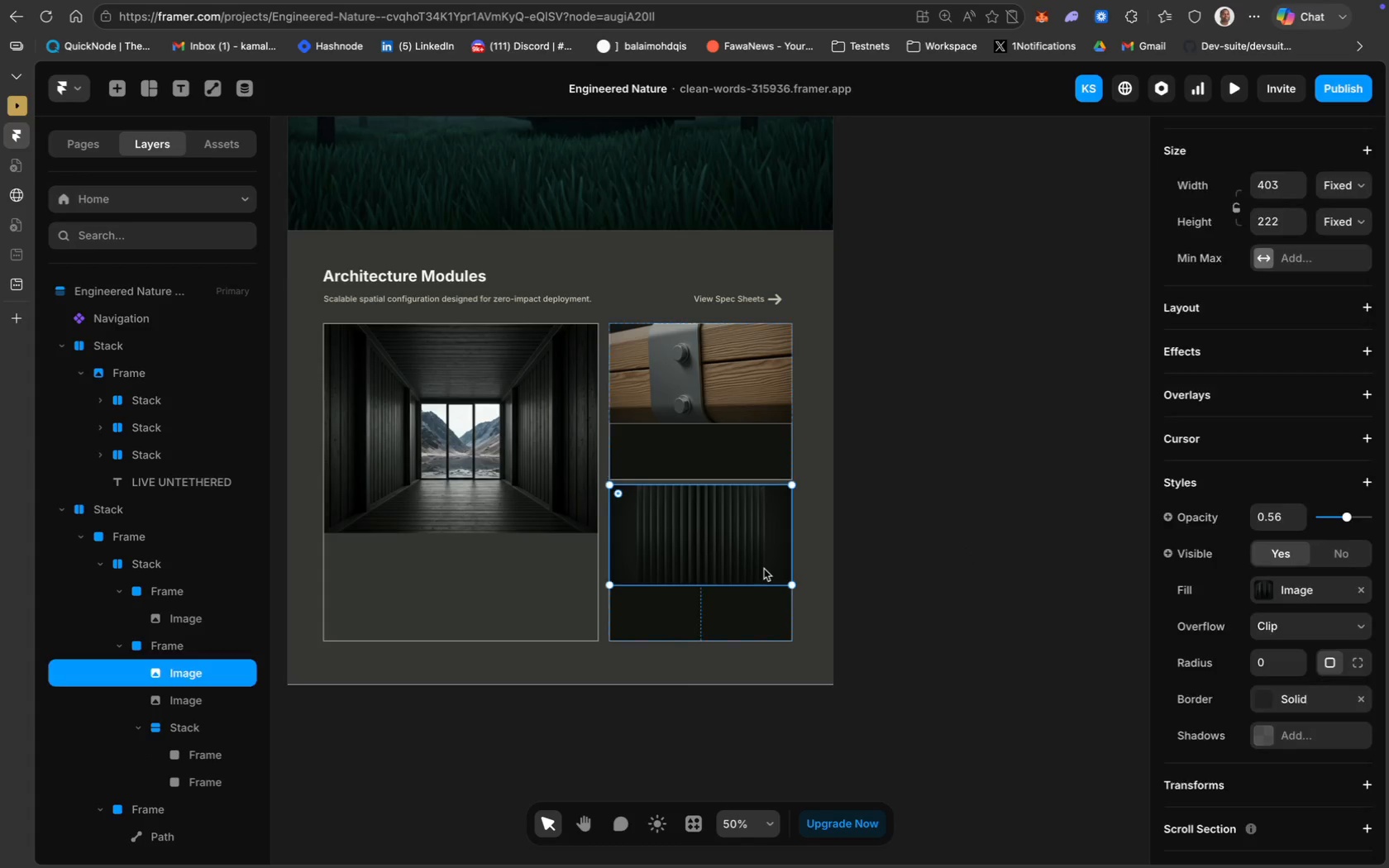 
left_click([809, 635])
 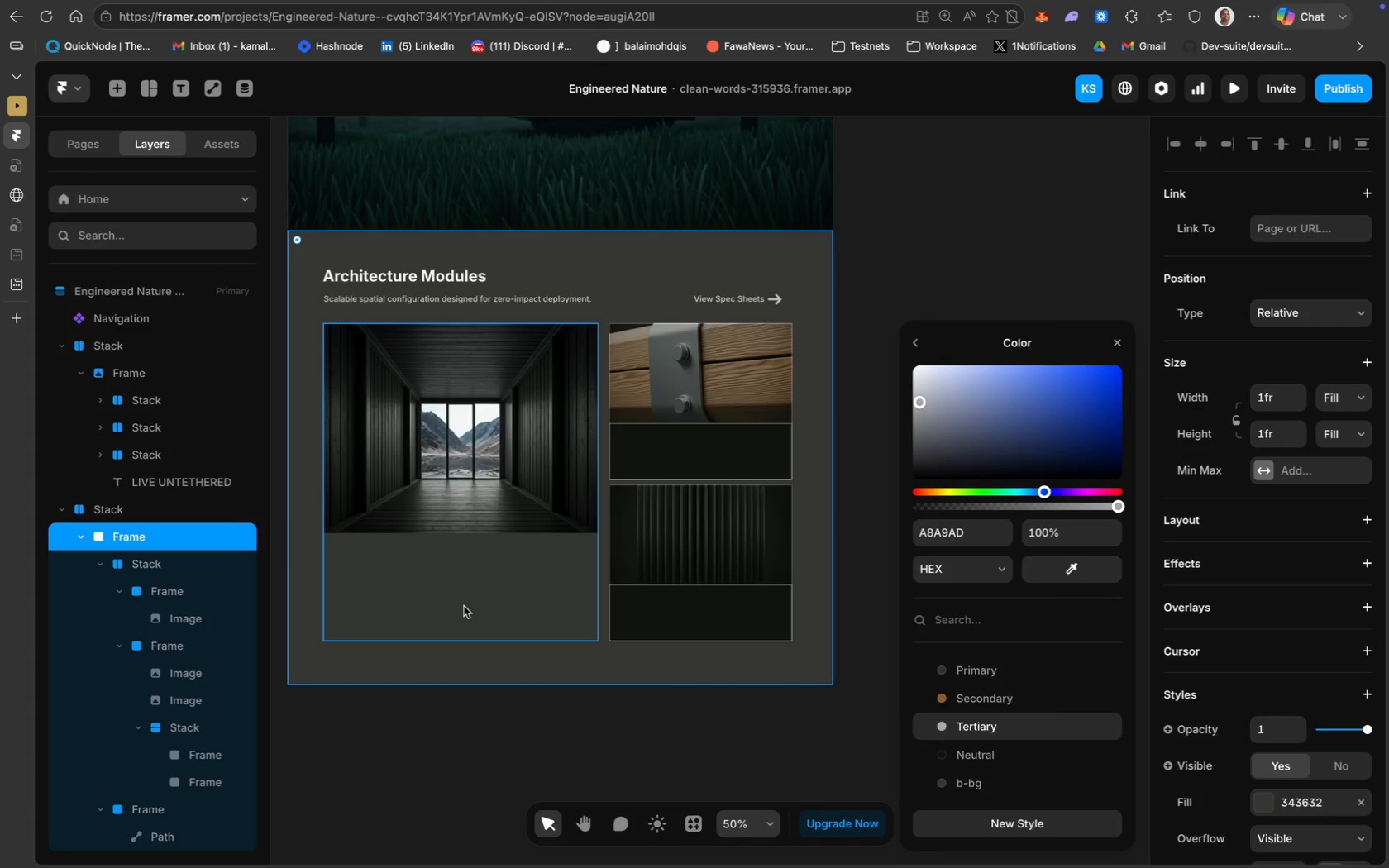 
wait(29.78)
 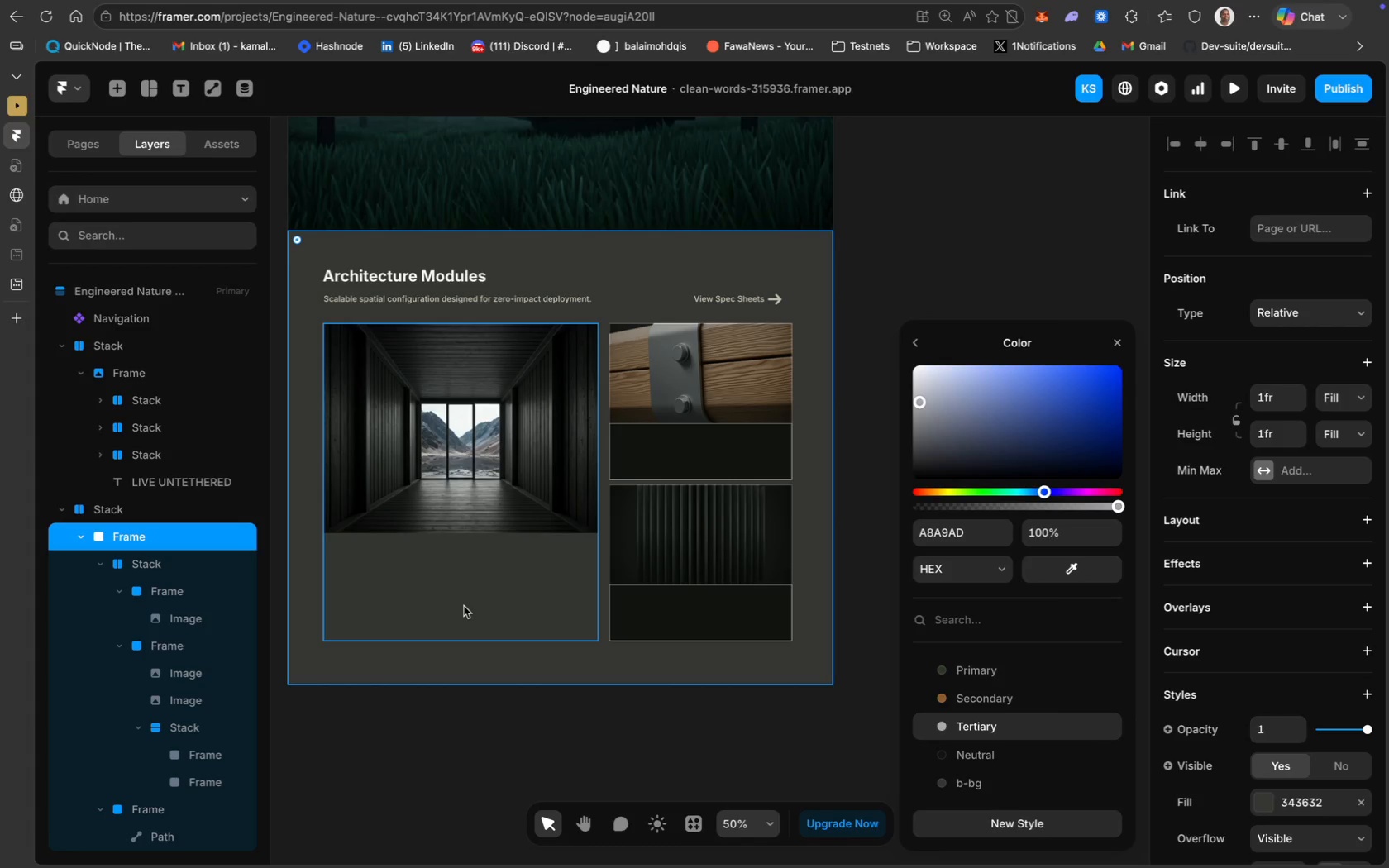 
scroll: coordinate [469, 544], scroll_direction: up, amount: 16.0
 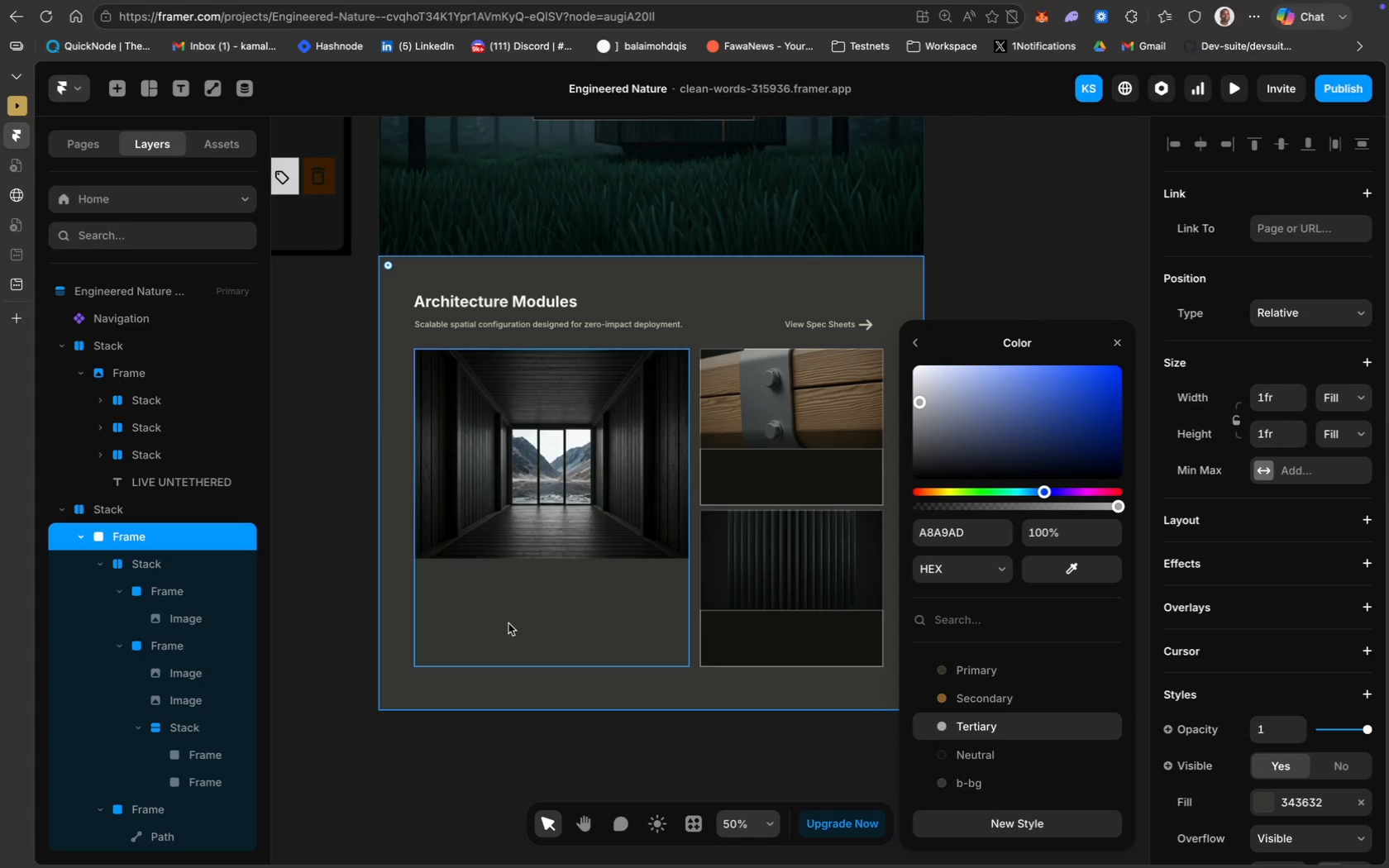 
left_click([508, 622])
 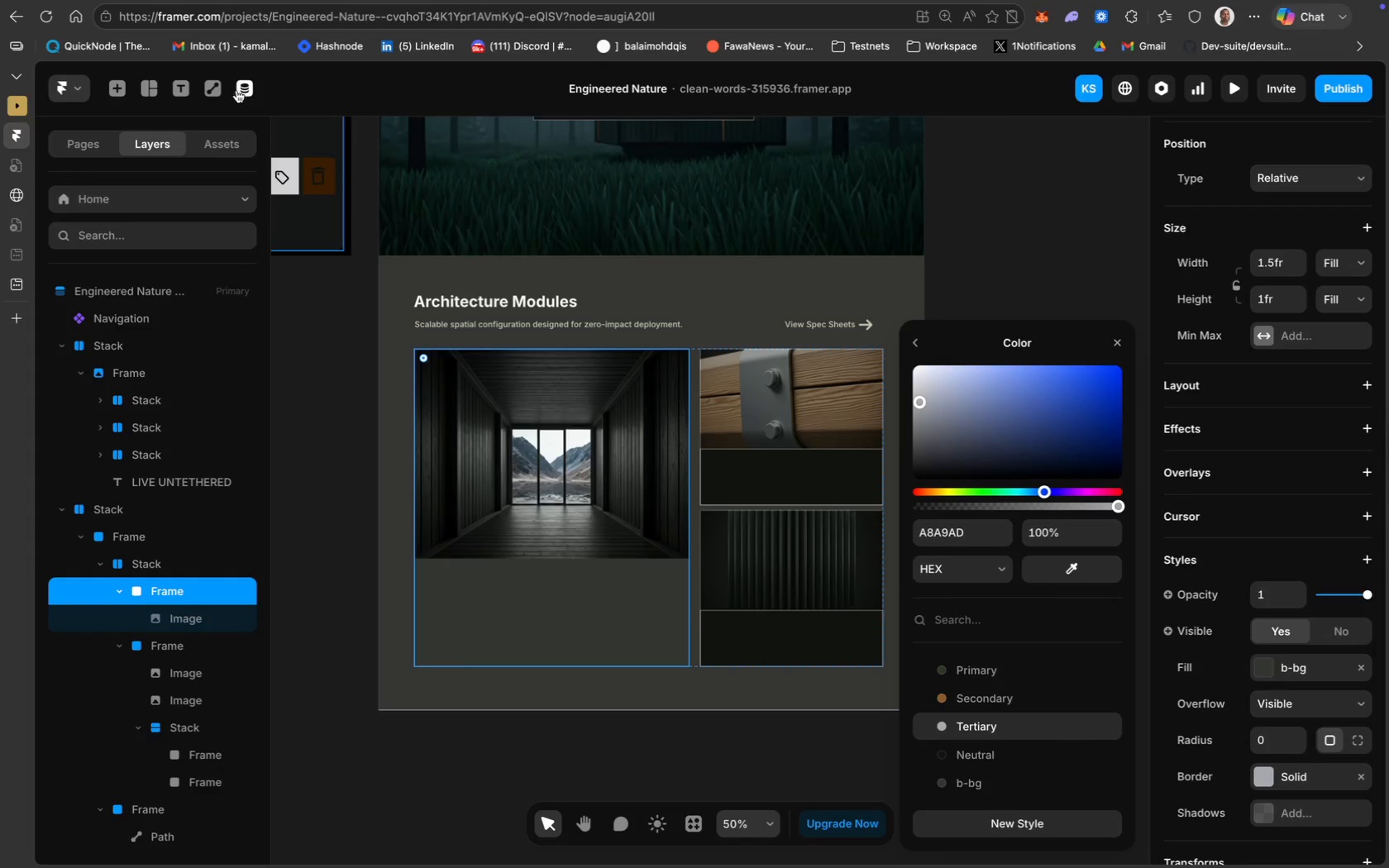 
left_click([155, 90])
 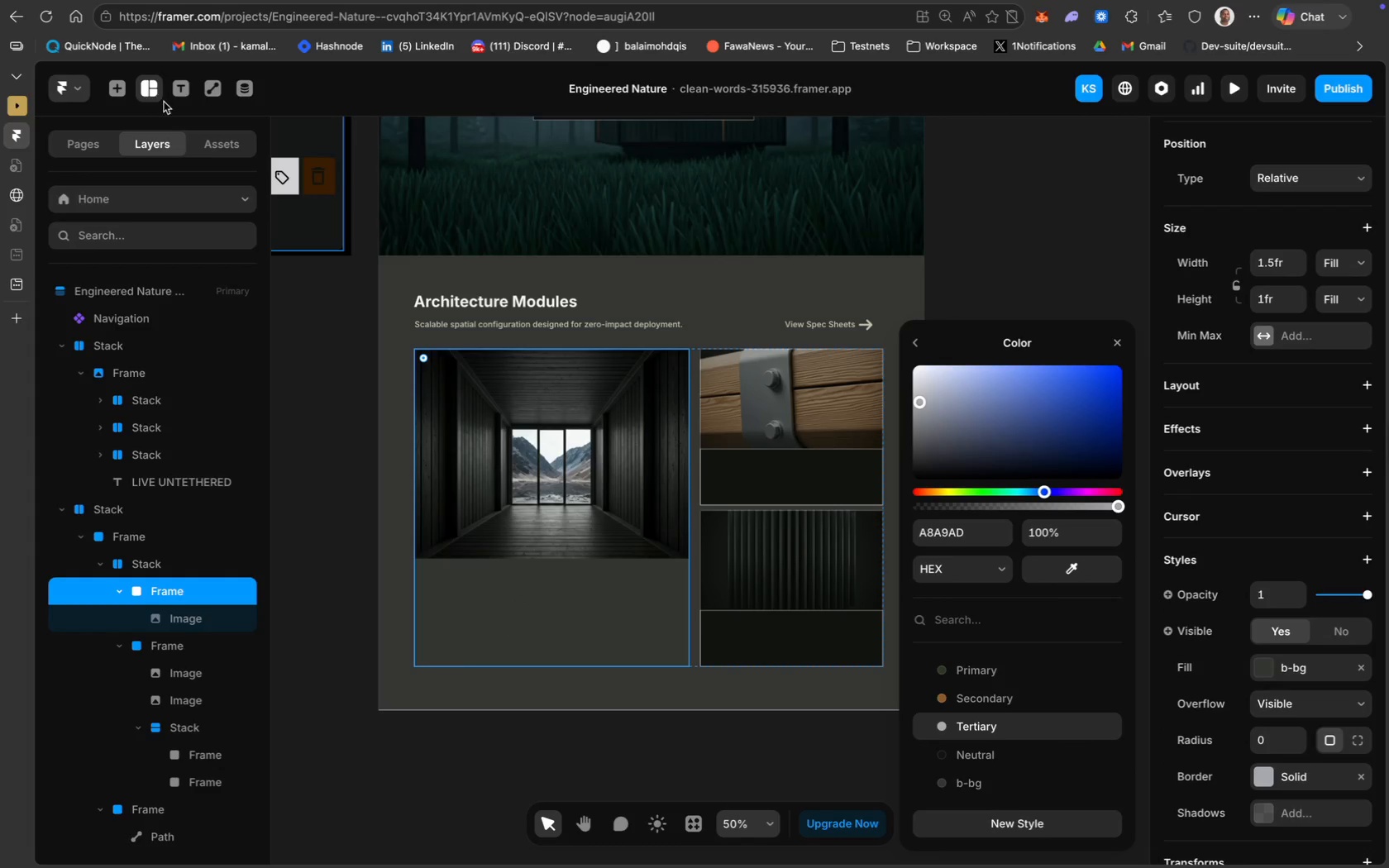 
mouse_move([180, 117])
 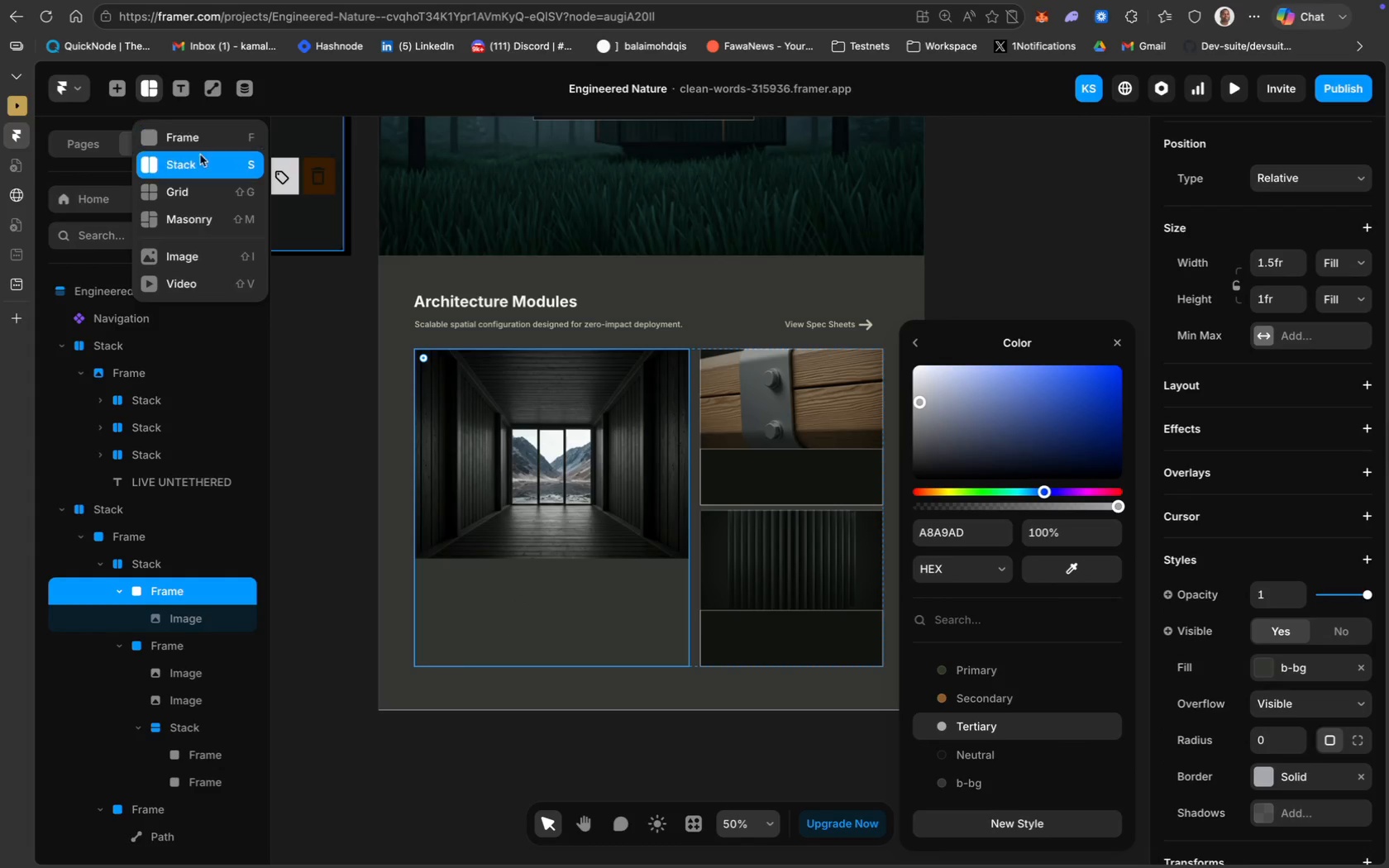 
mouse_move([196, 112])
 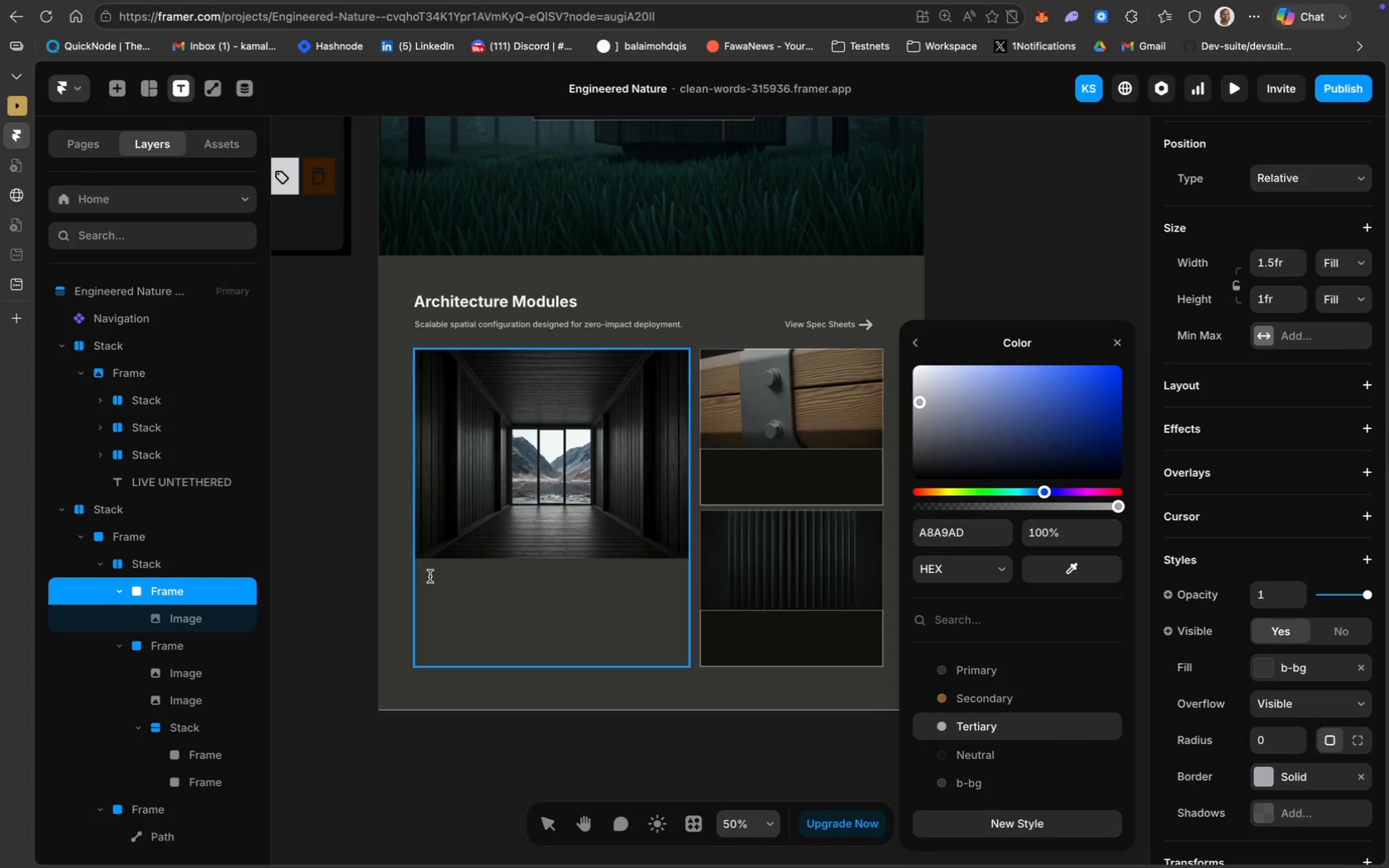 
wait(6.05)
 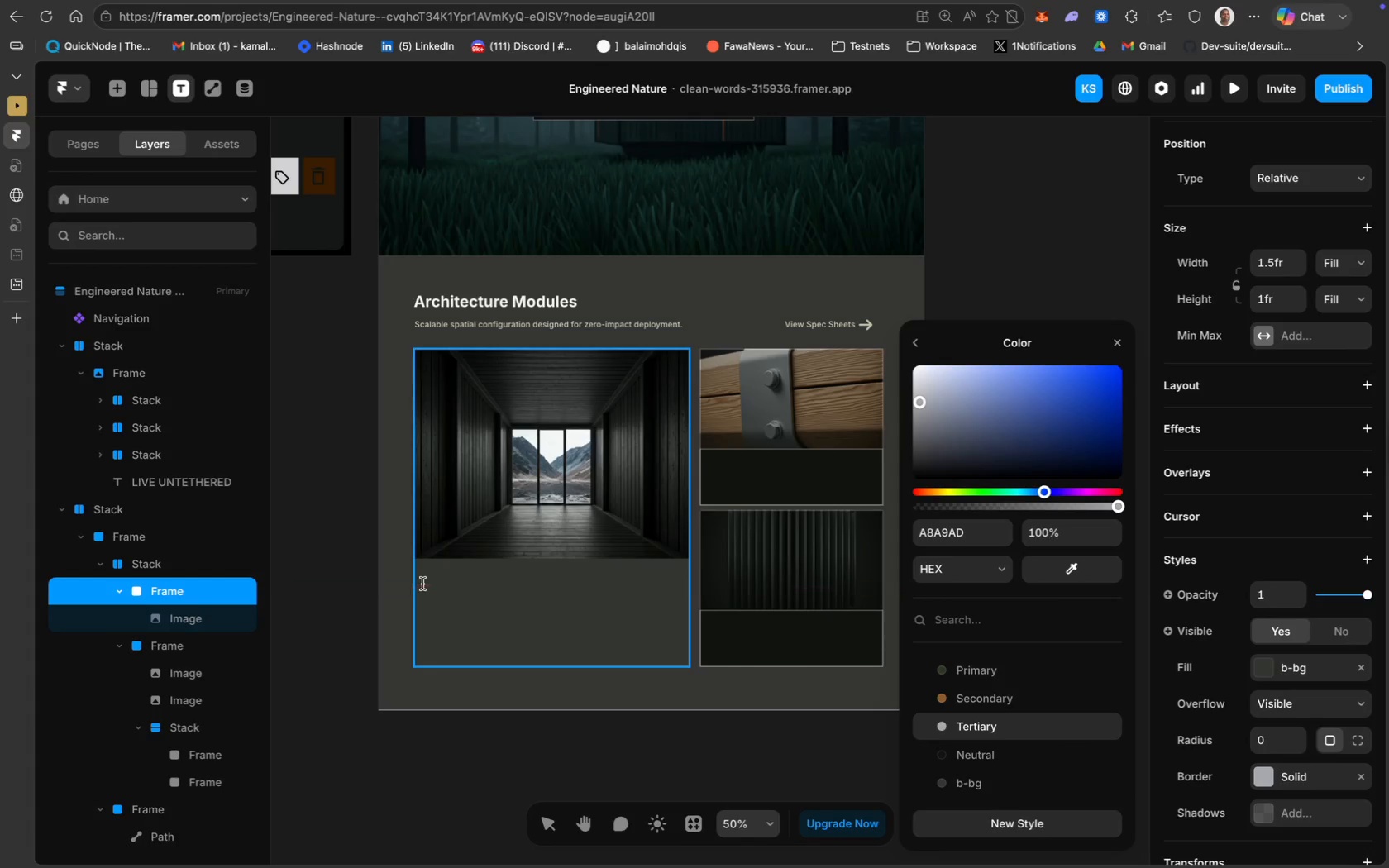 
left_click([432, 578])
 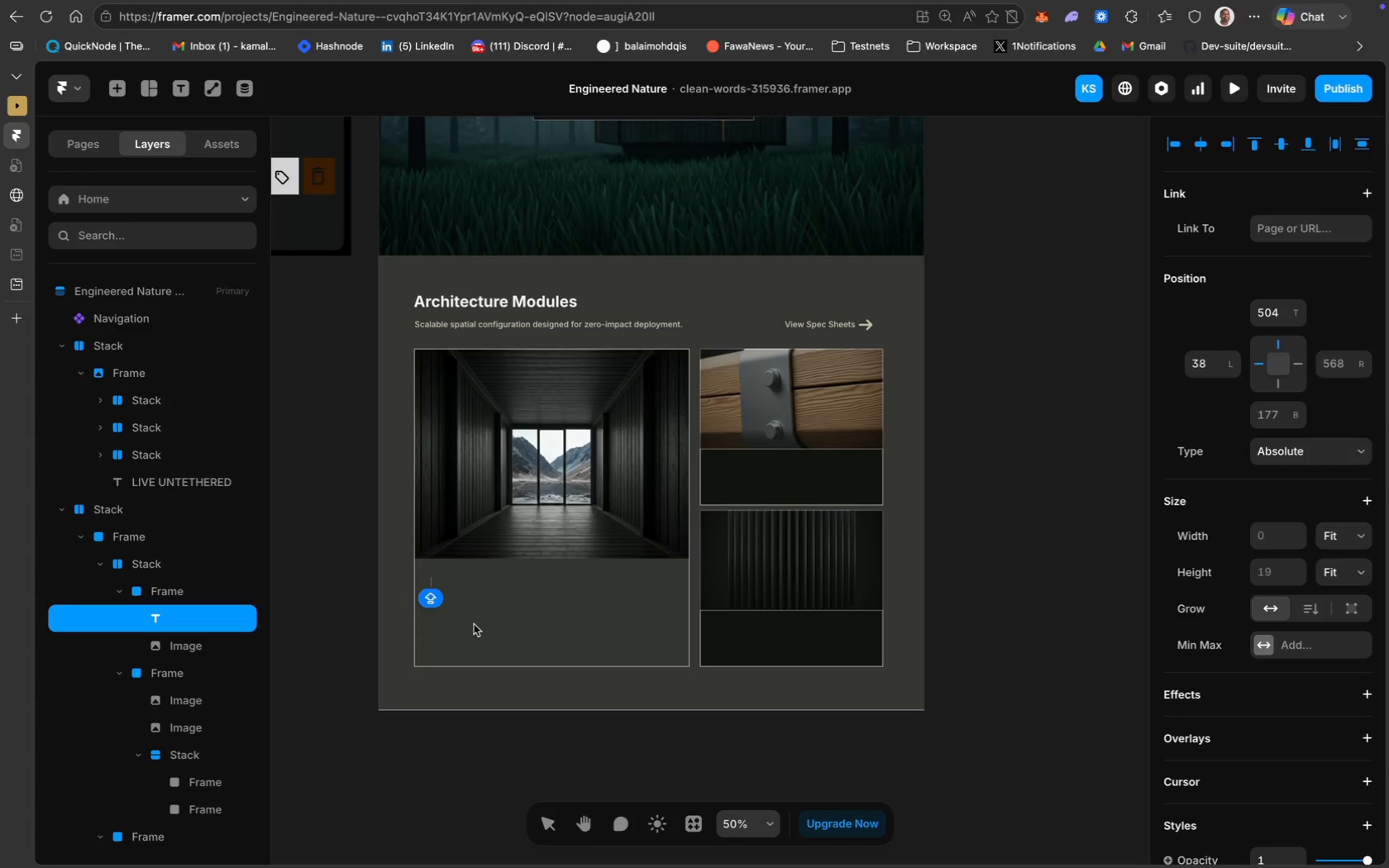 
type(The Core Habitat)
 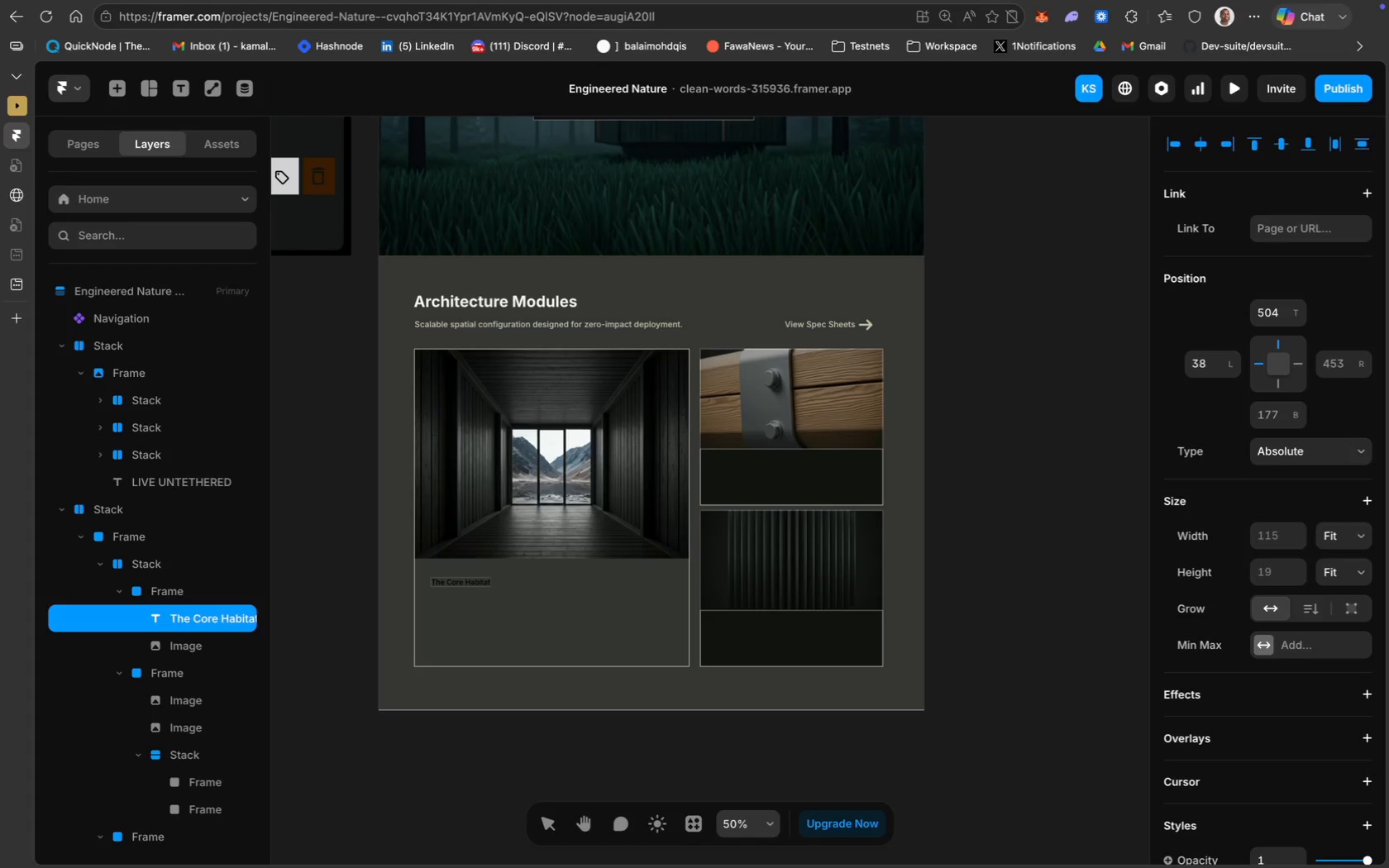 
key(Meta+CommandLeft)
 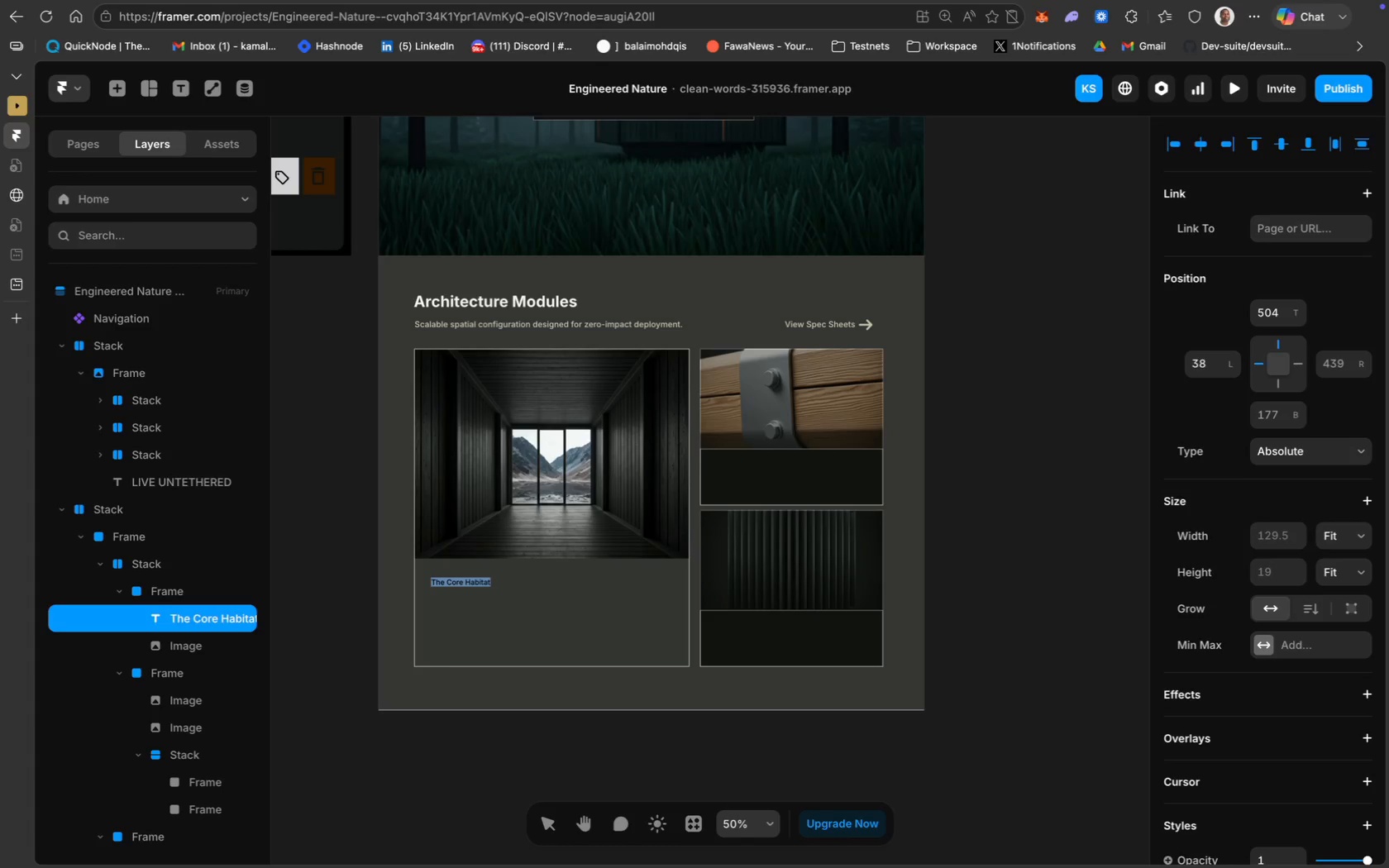 
key(Meta+A)
 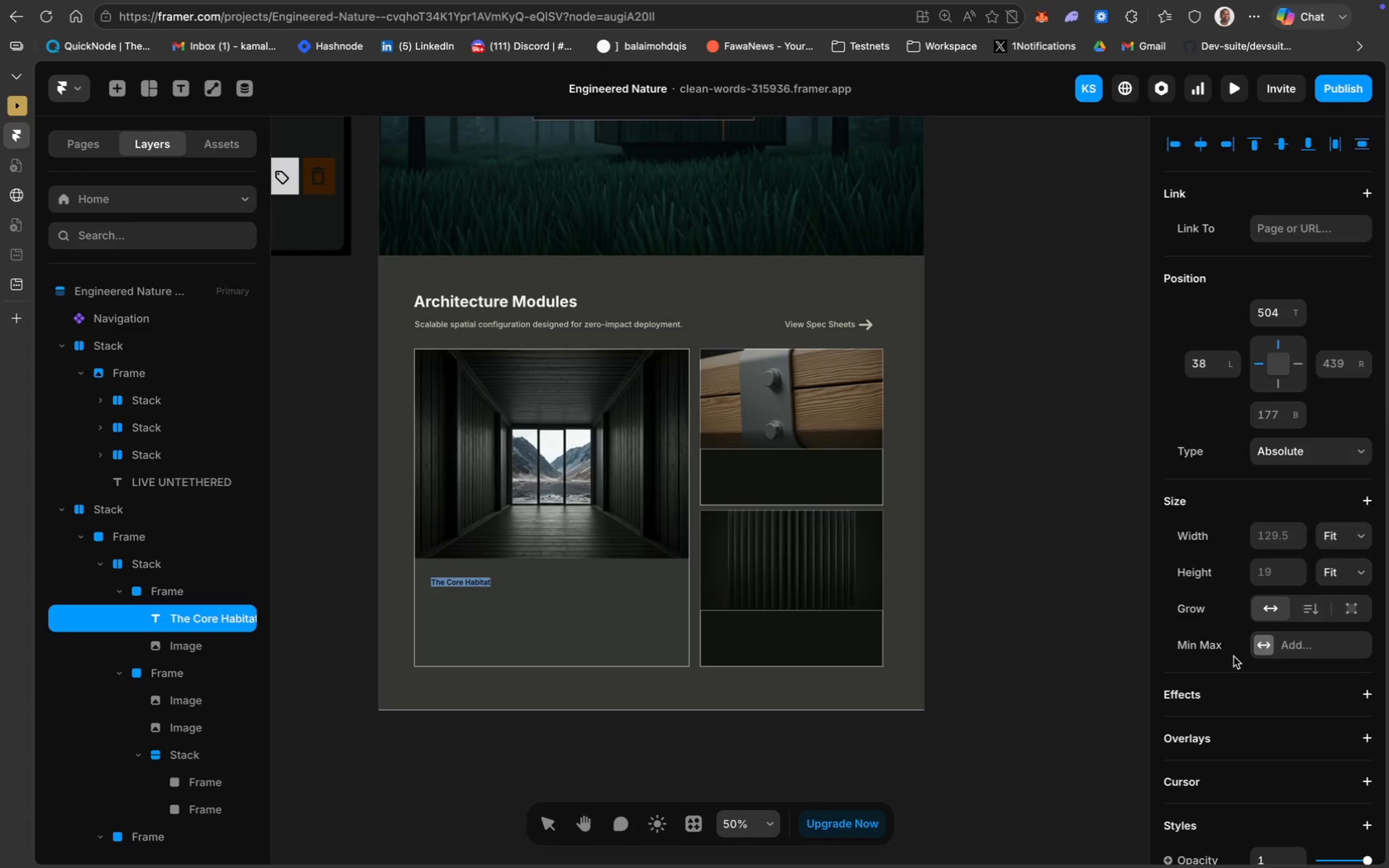 
scroll: coordinate [1238, 678], scroll_direction: down, amount: 42.0
 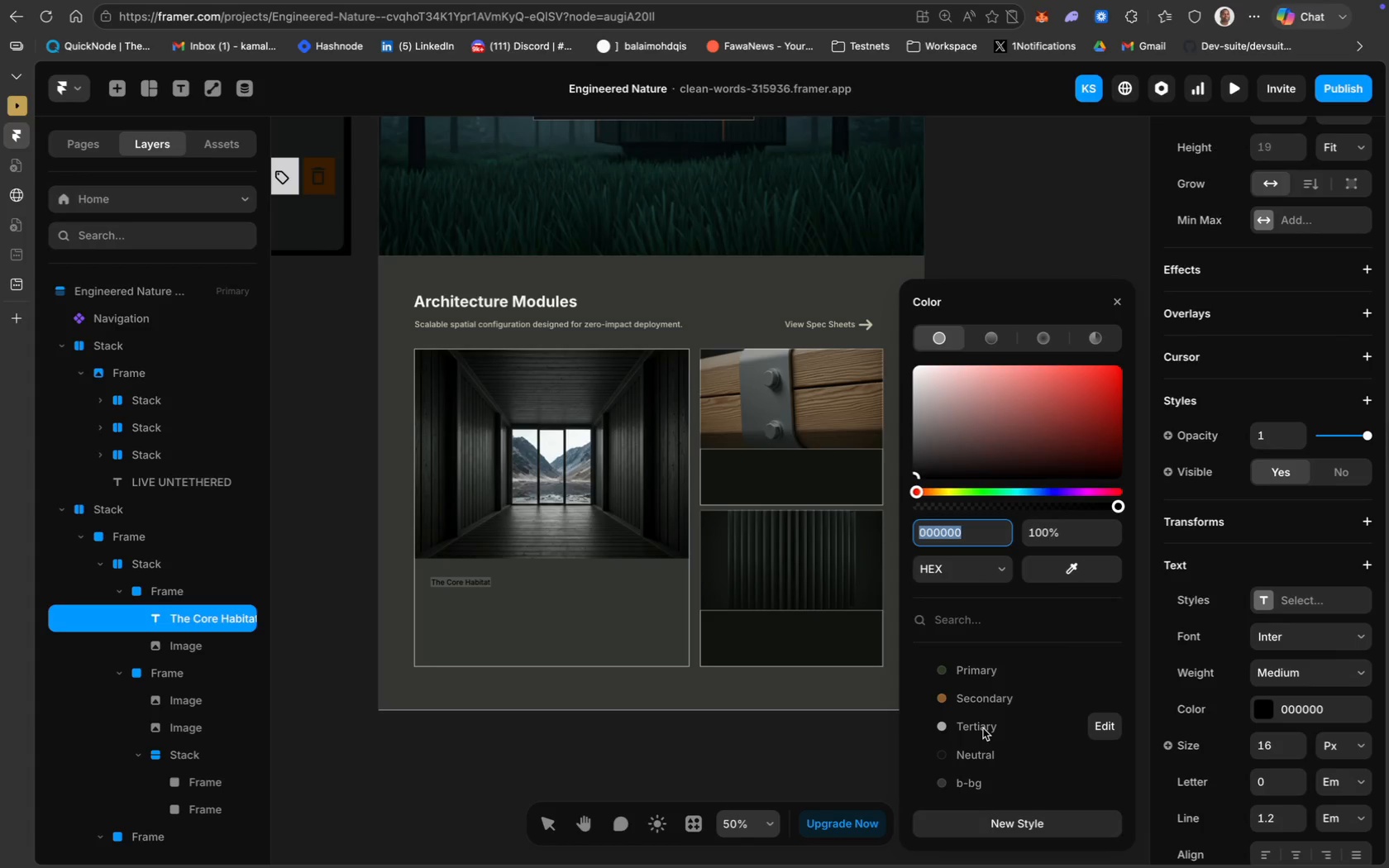 
wait(12.68)
 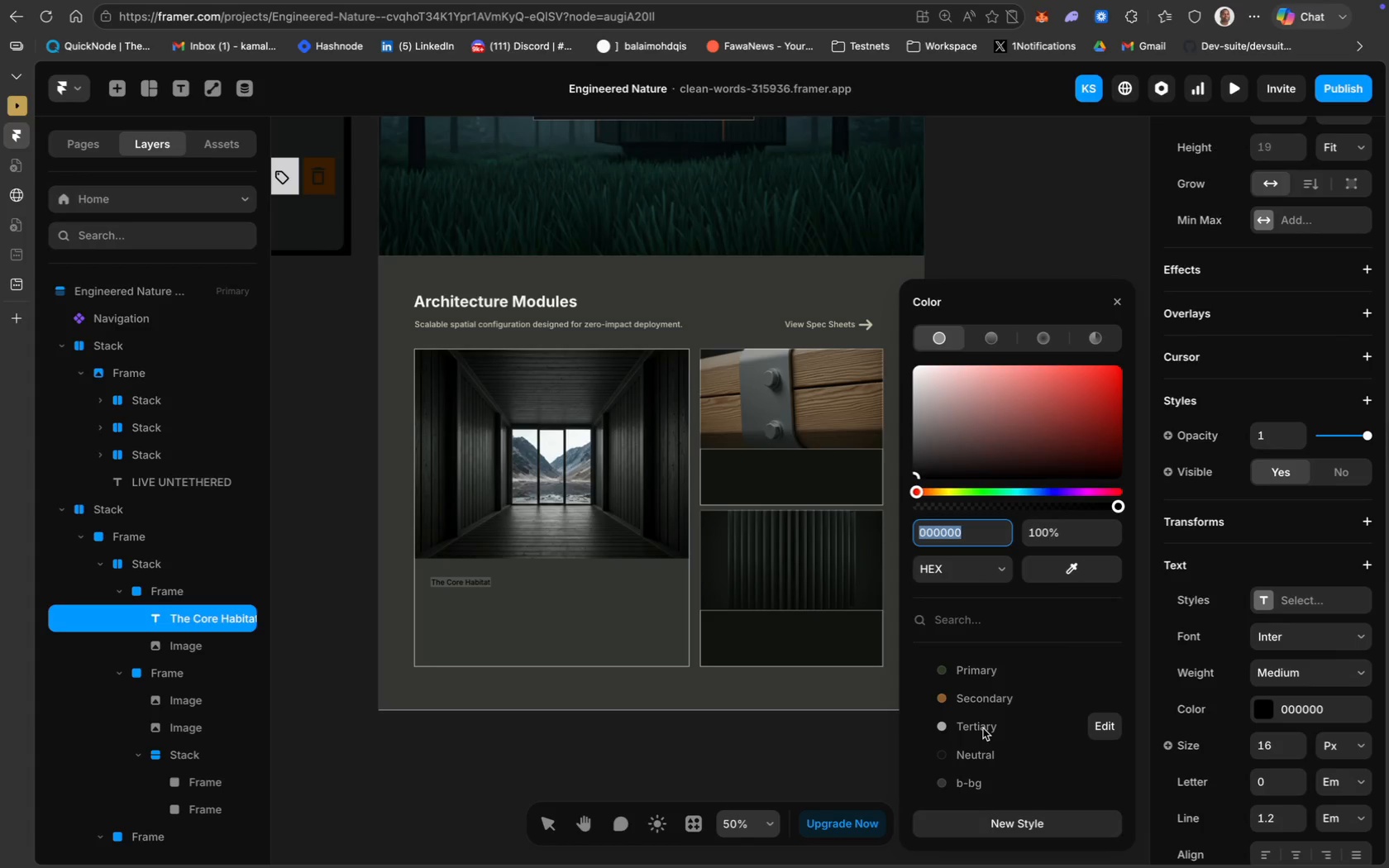 
type(ffffff)
 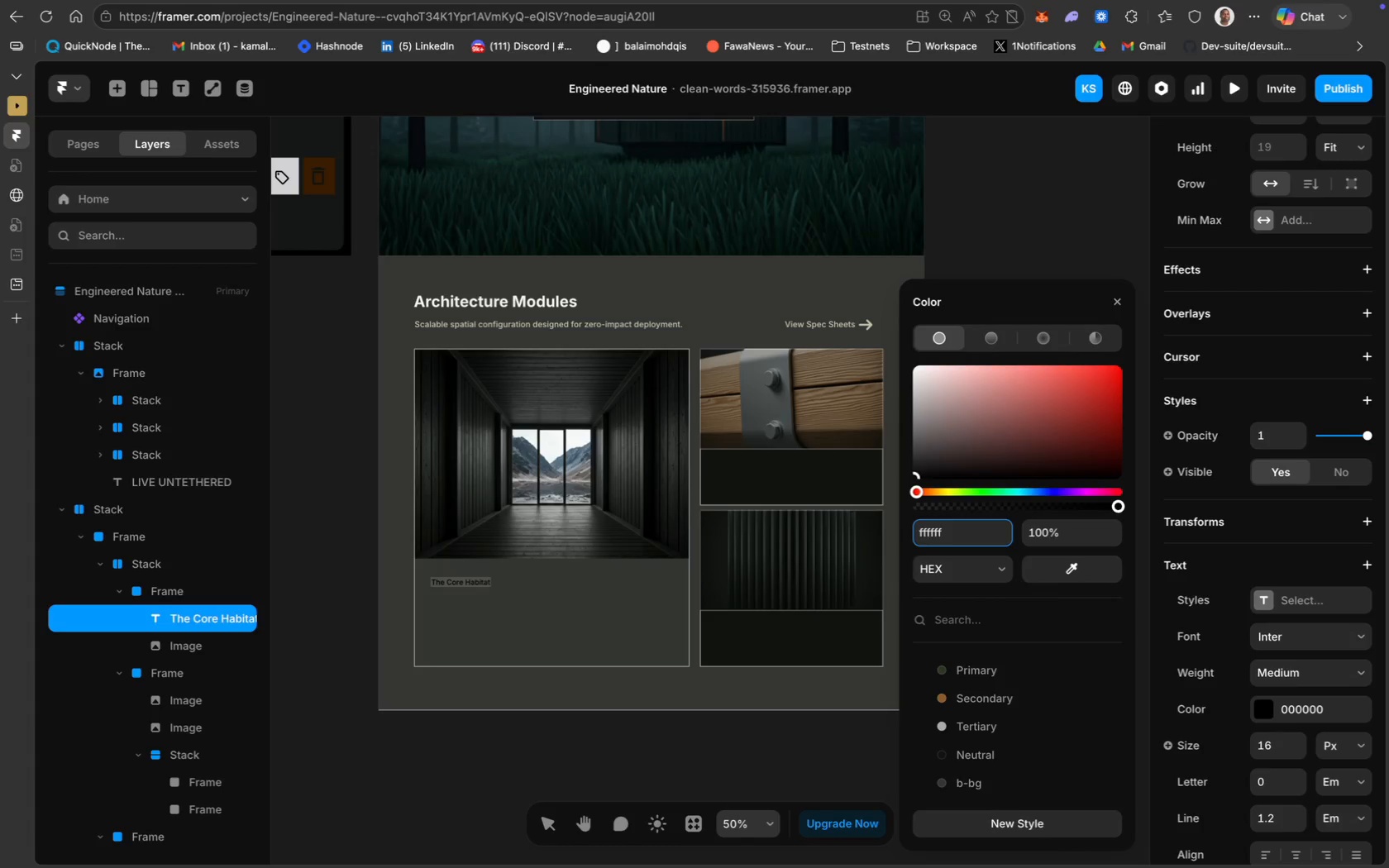 
key(Enter)
 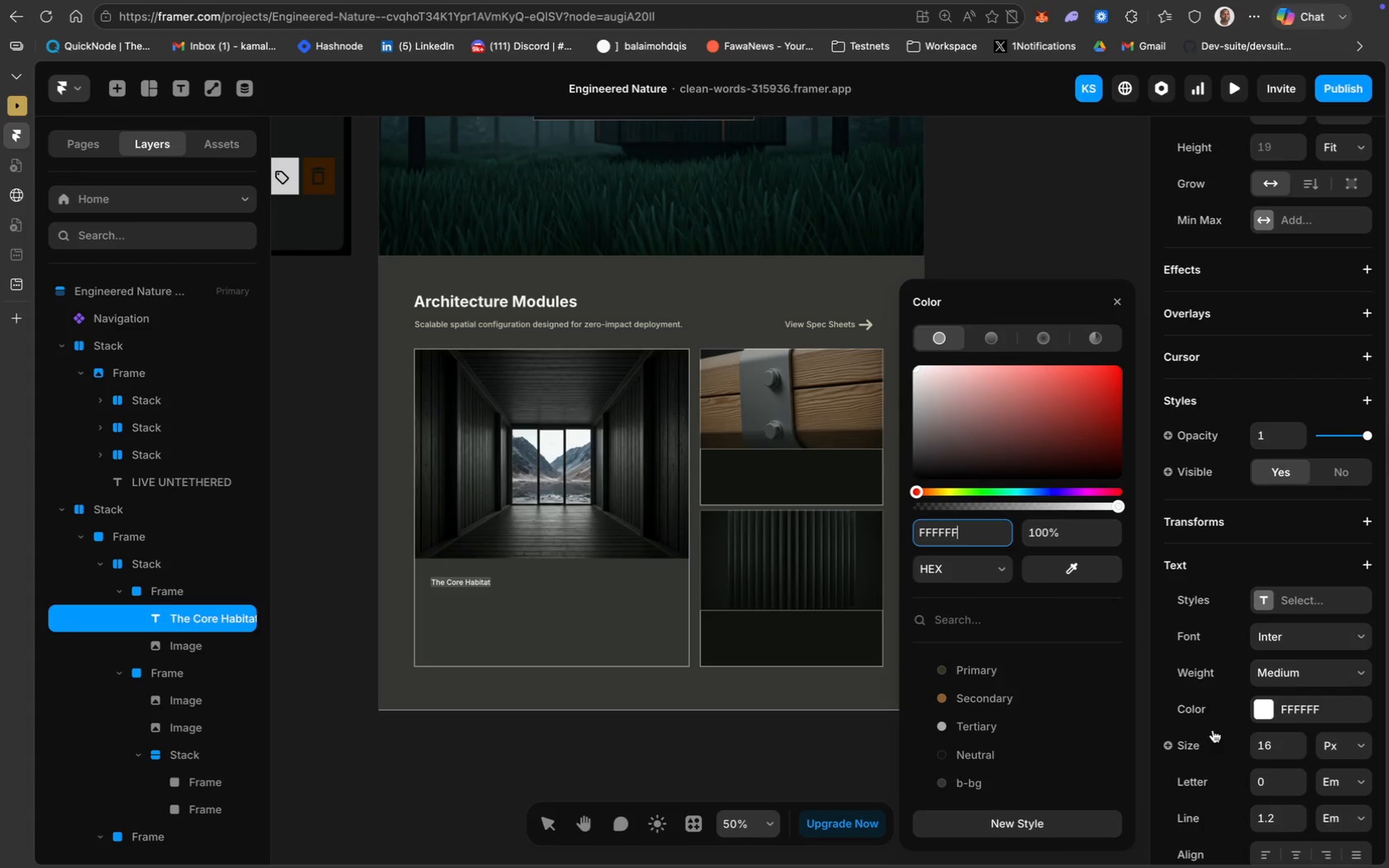 
left_click([1318, 673])
 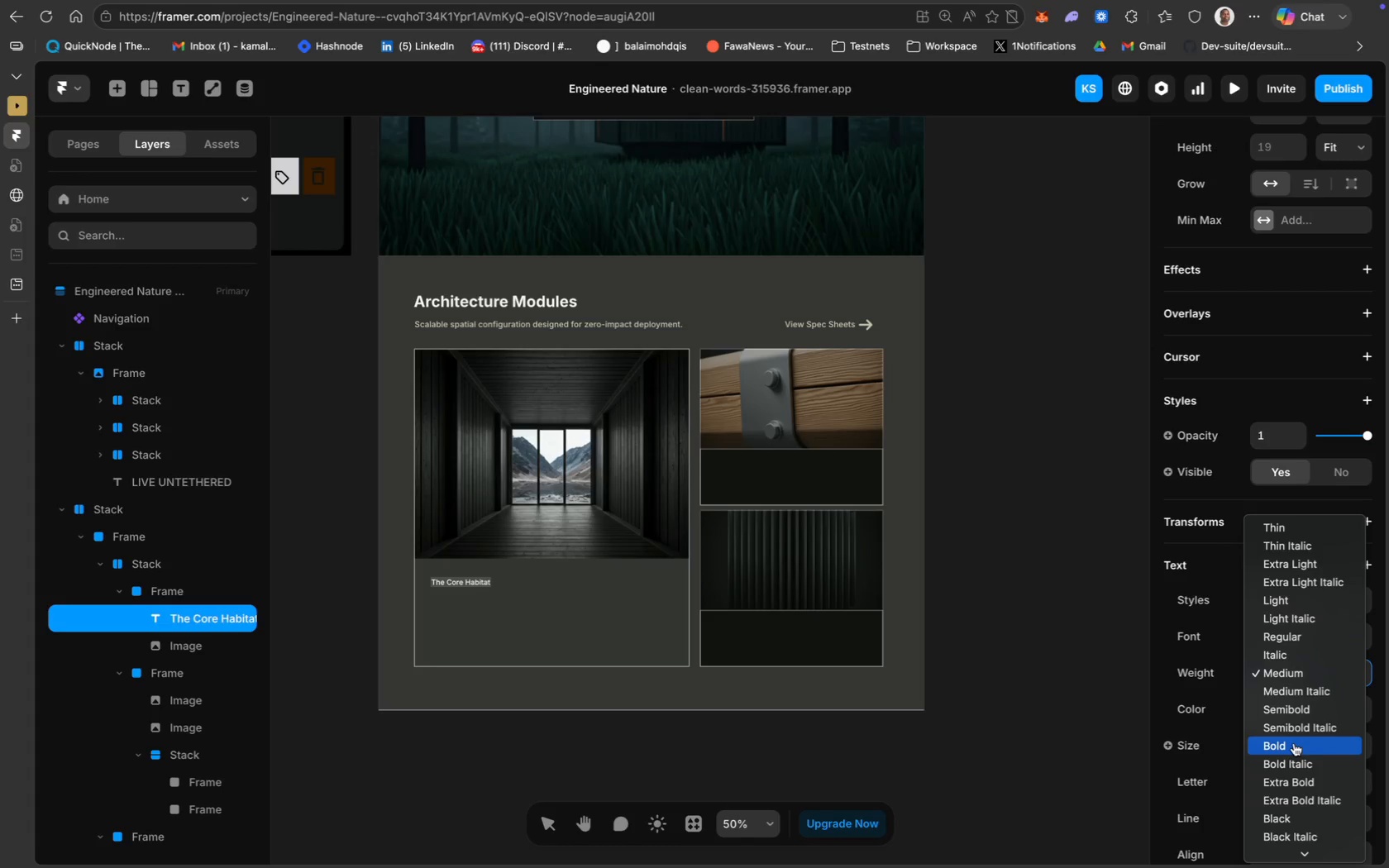 
left_click([1294, 742])
 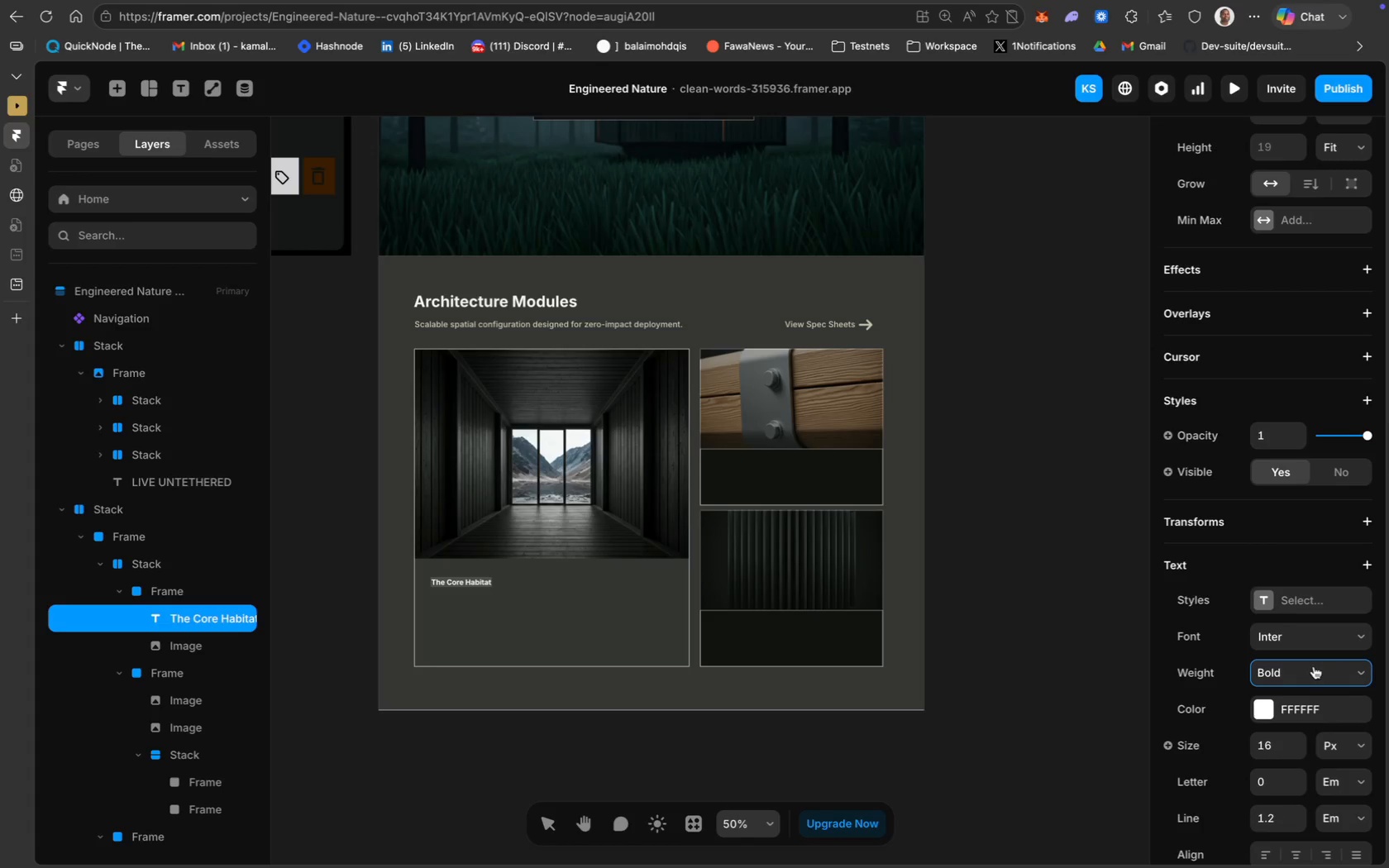 
left_click([1303, 679])
 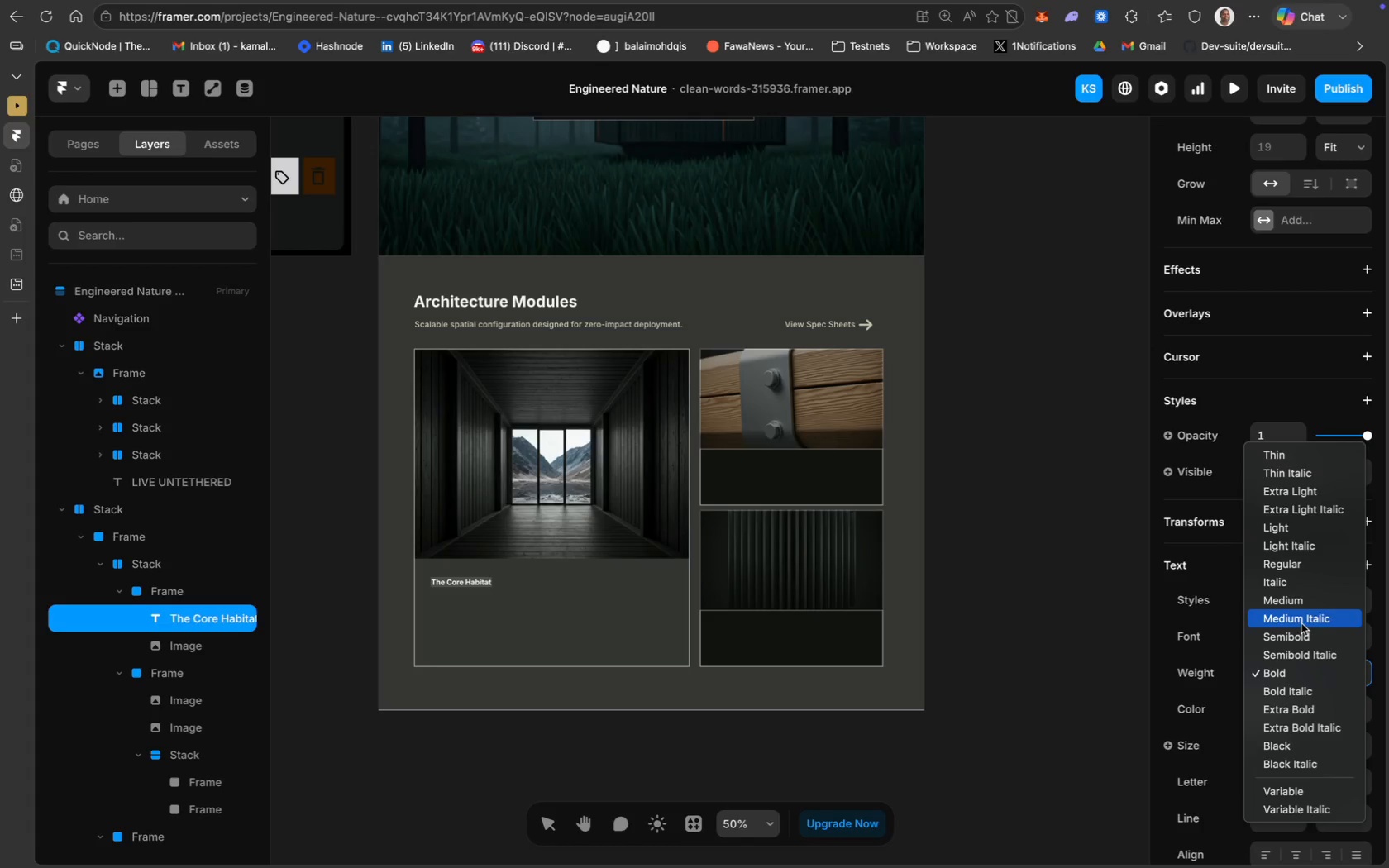 
left_click([1316, 612])
 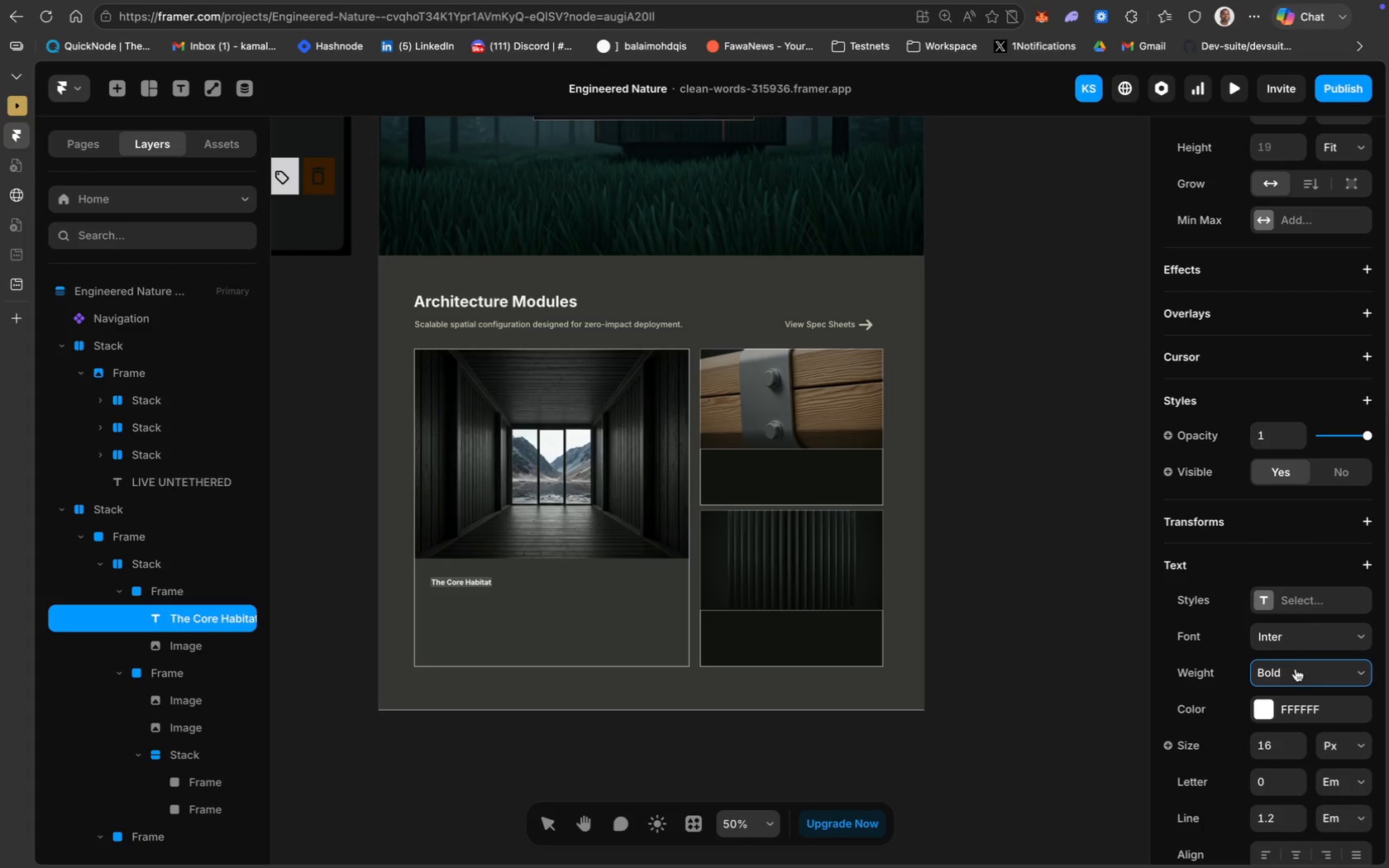 
left_click([1302, 673])
 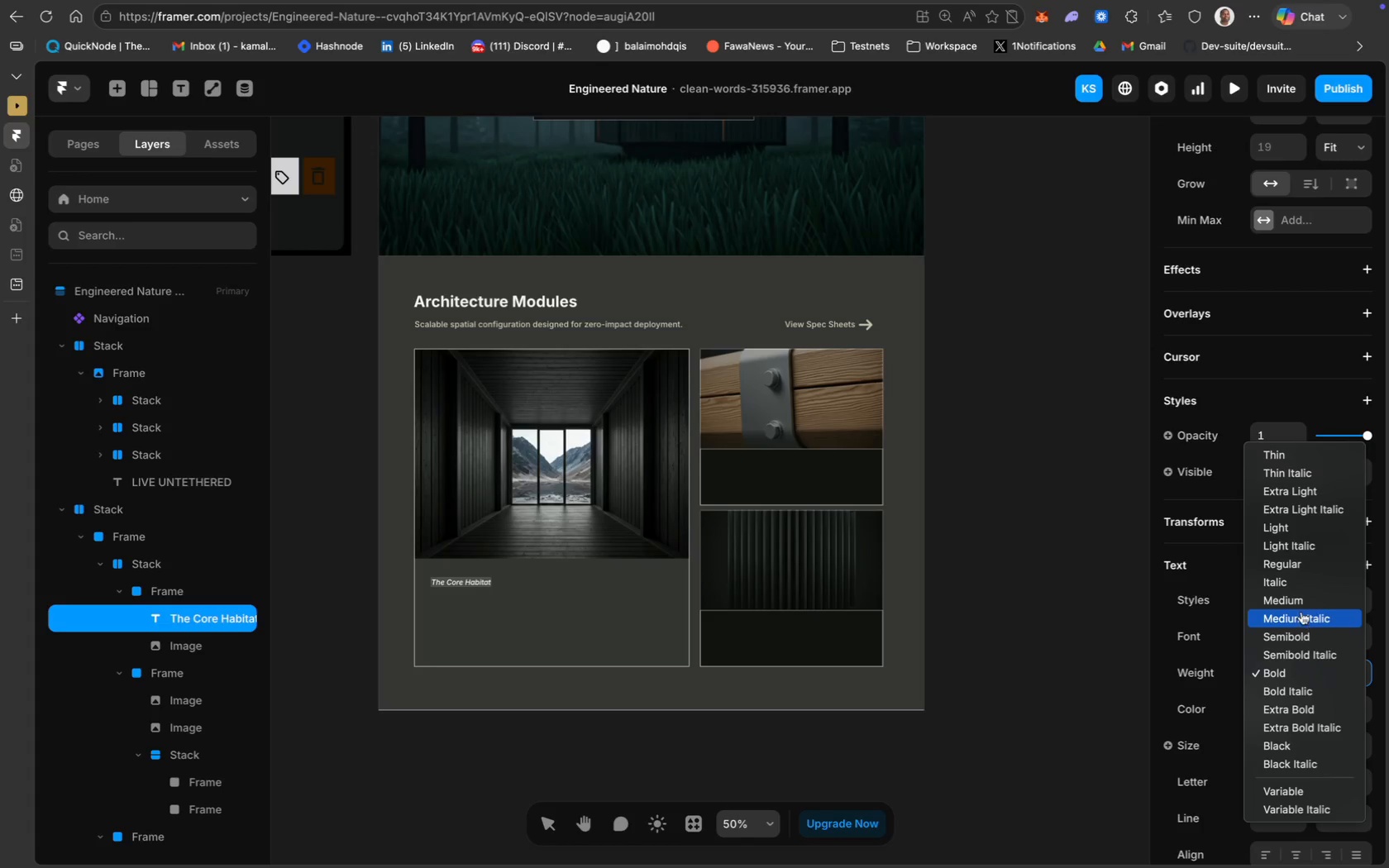 
left_click([1301, 600])
 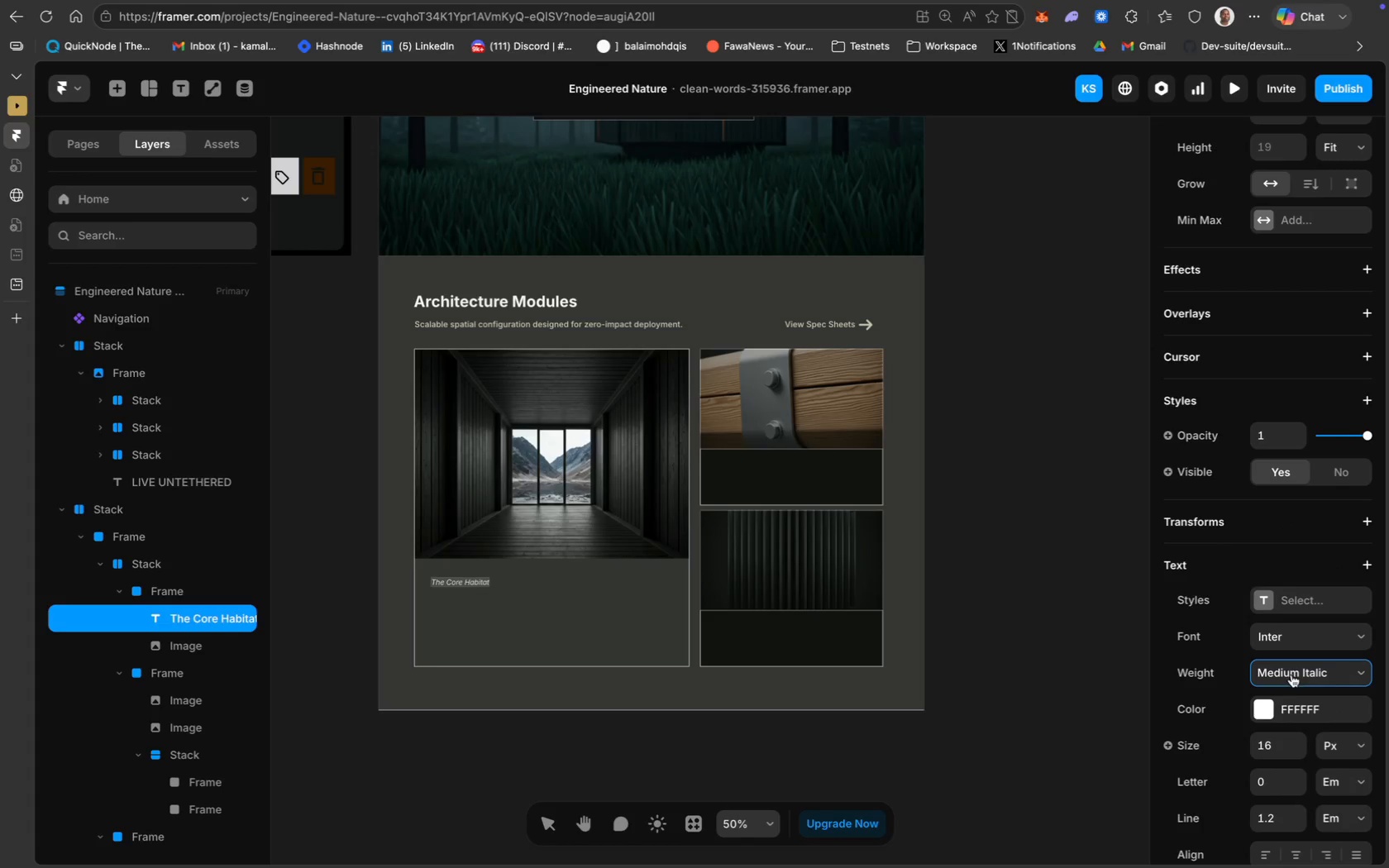 
left_click([1292, 675])
 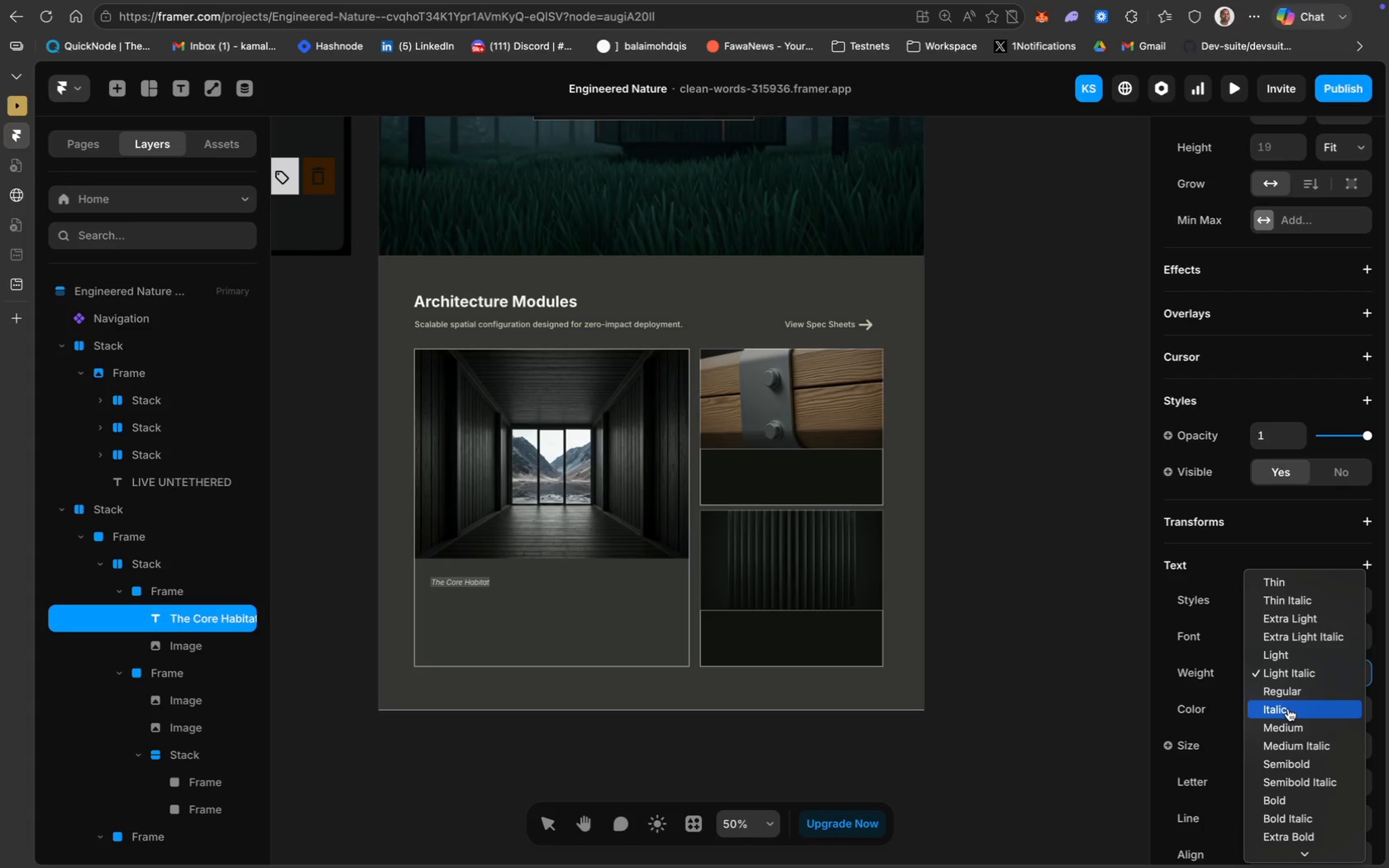 
left_click([1282, 734])
 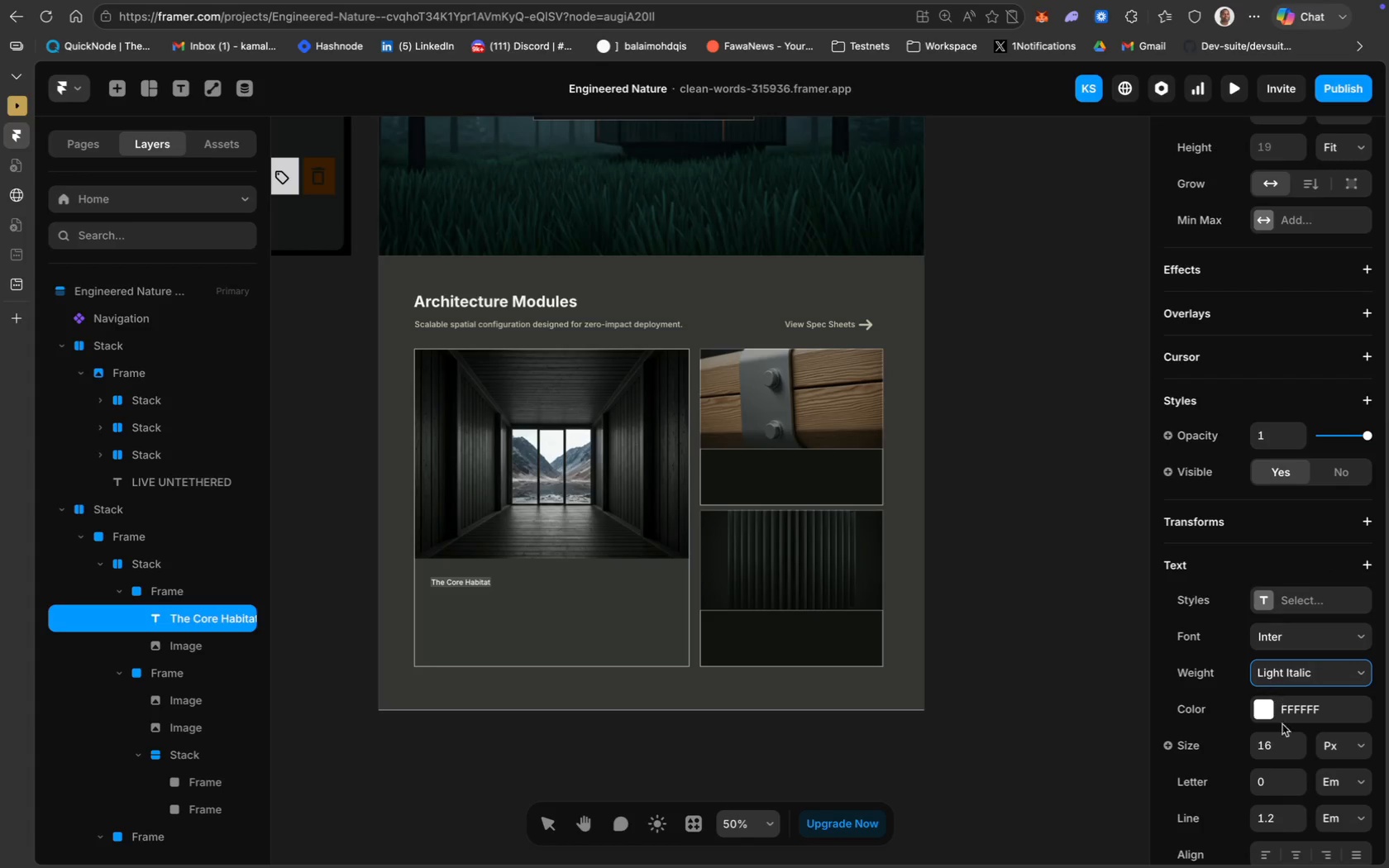 
left_click([1276, 745])
 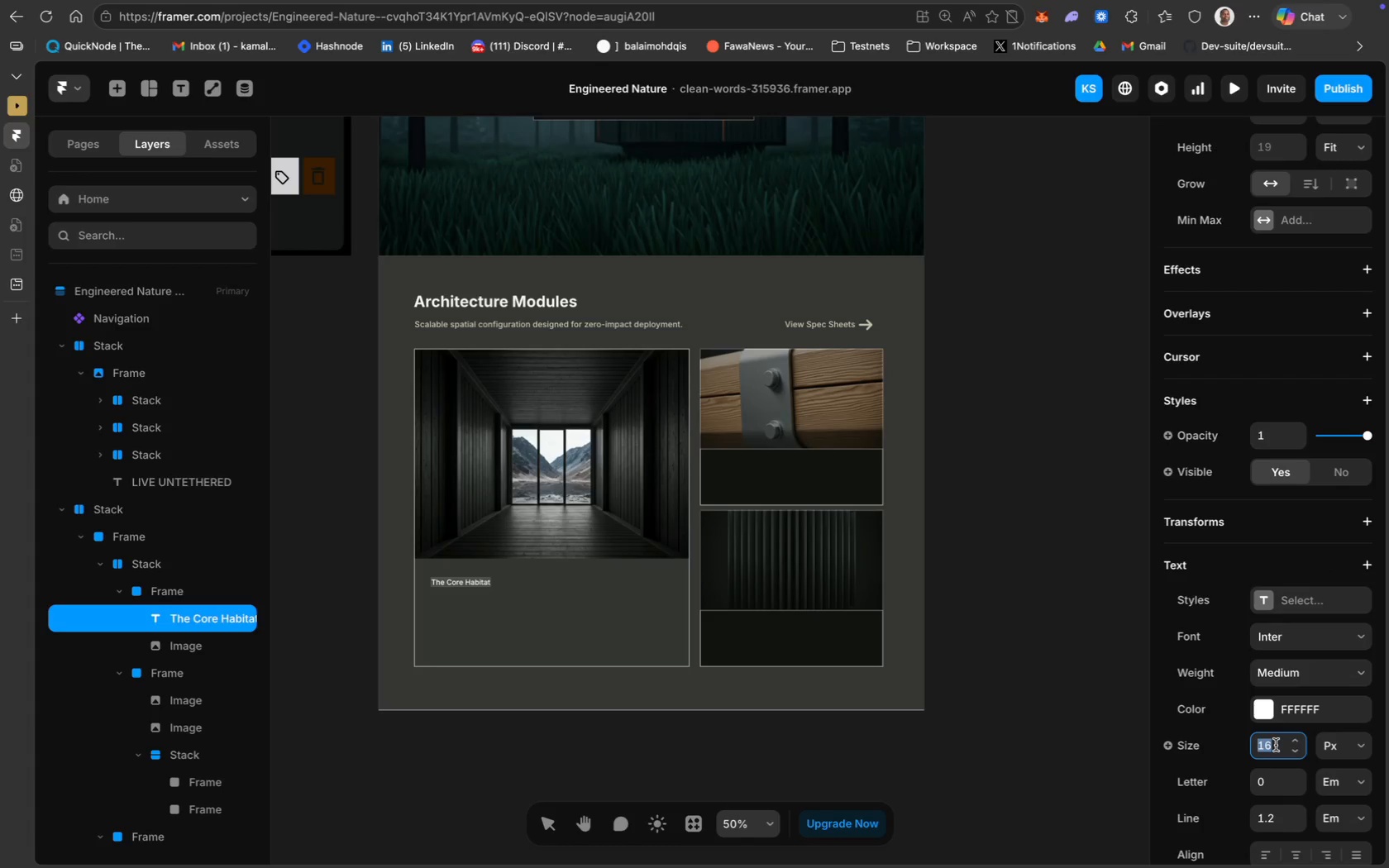 
type(18)
 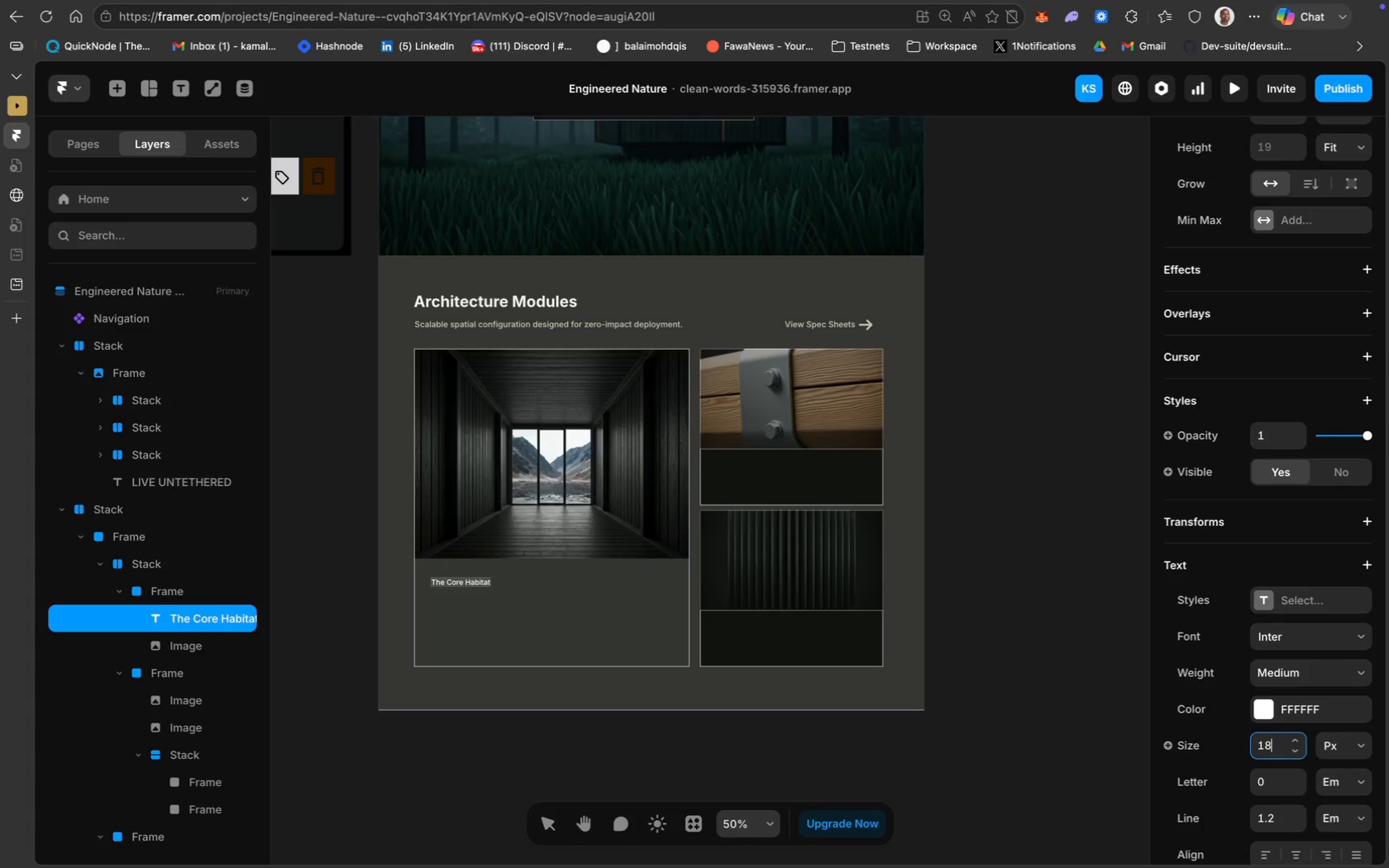 
key(Enter)
 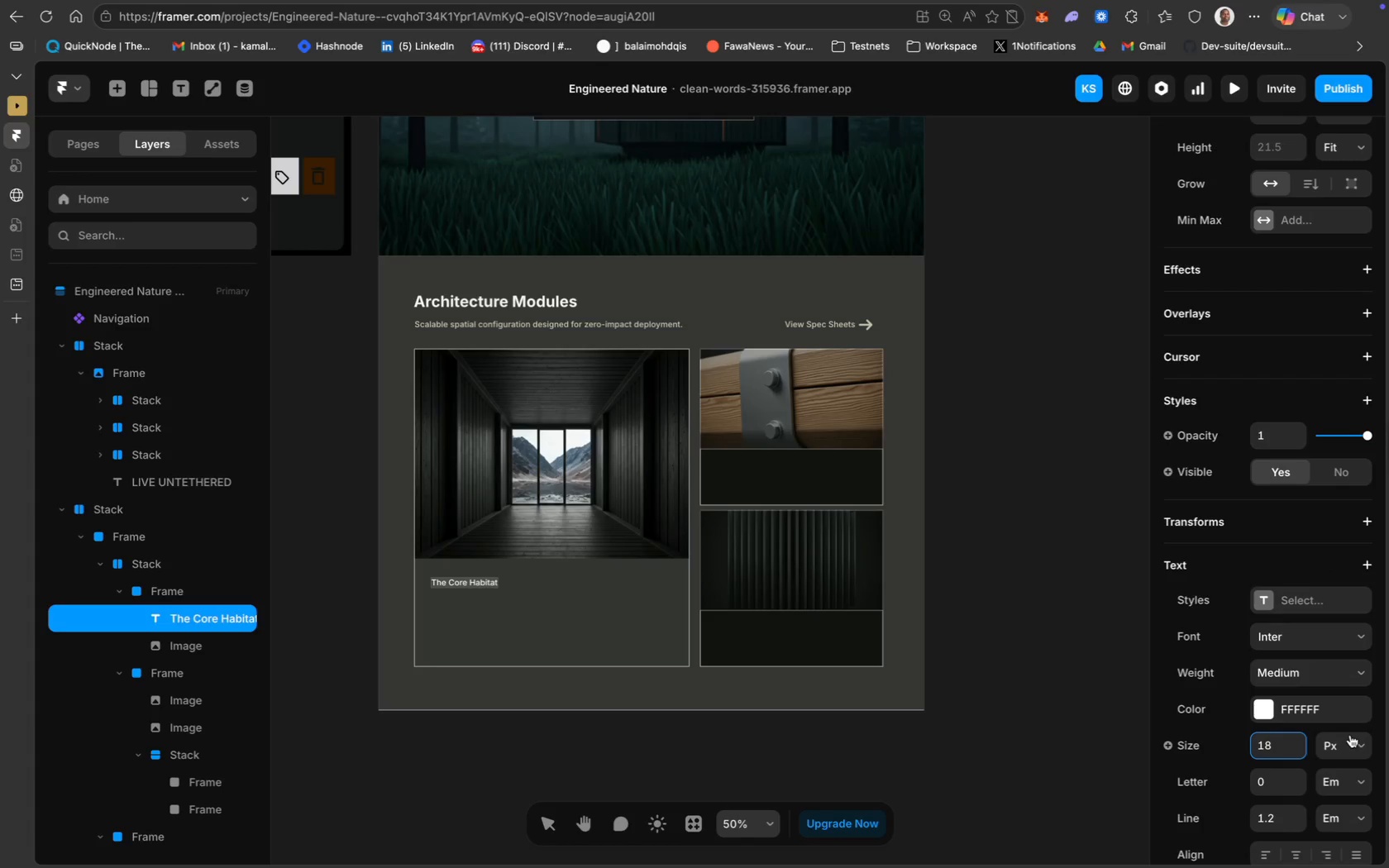 
type(1)
key(Backspace)
key(Backspace)
key(Backspace)
type(22)
 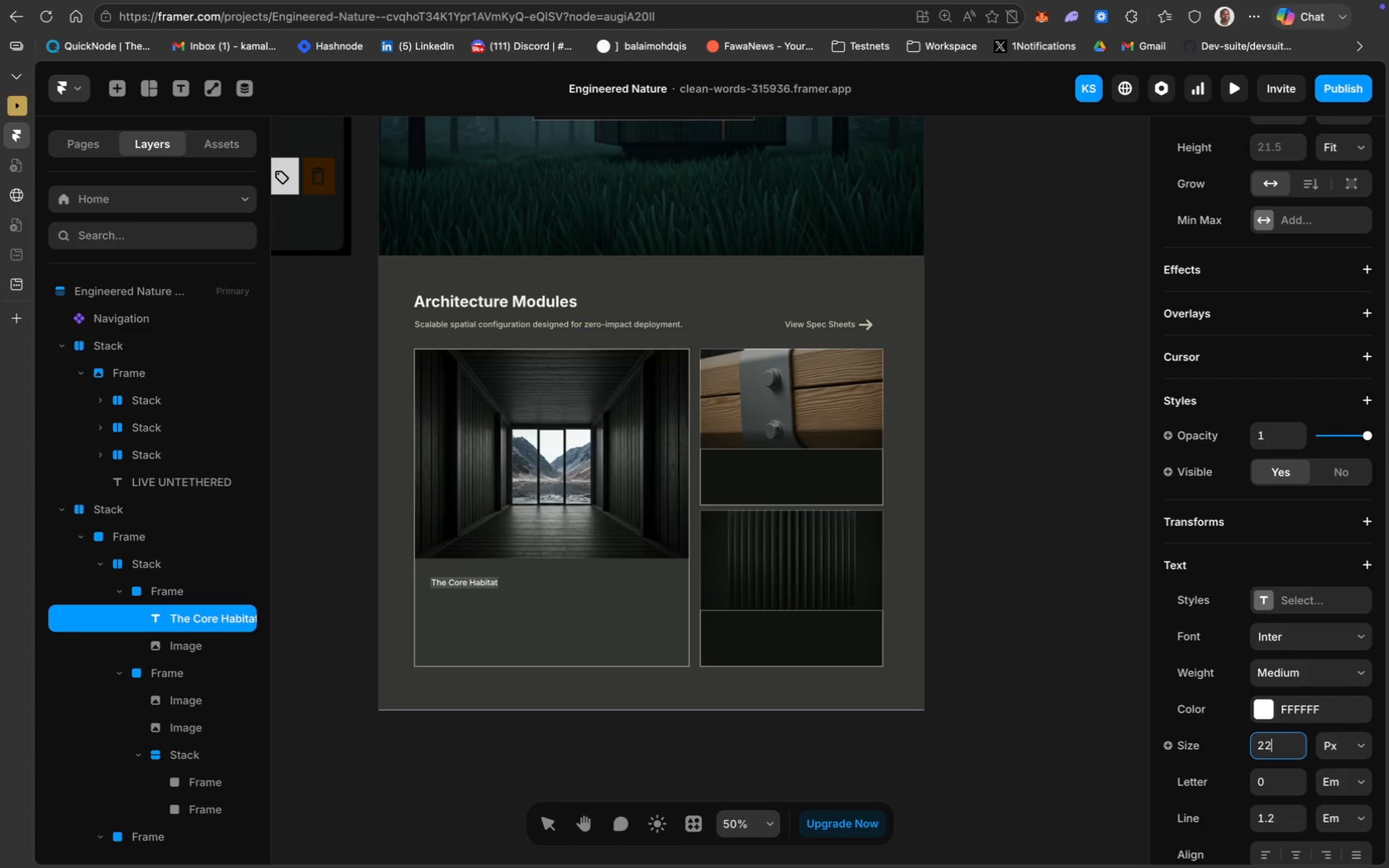 
key(Enter)
 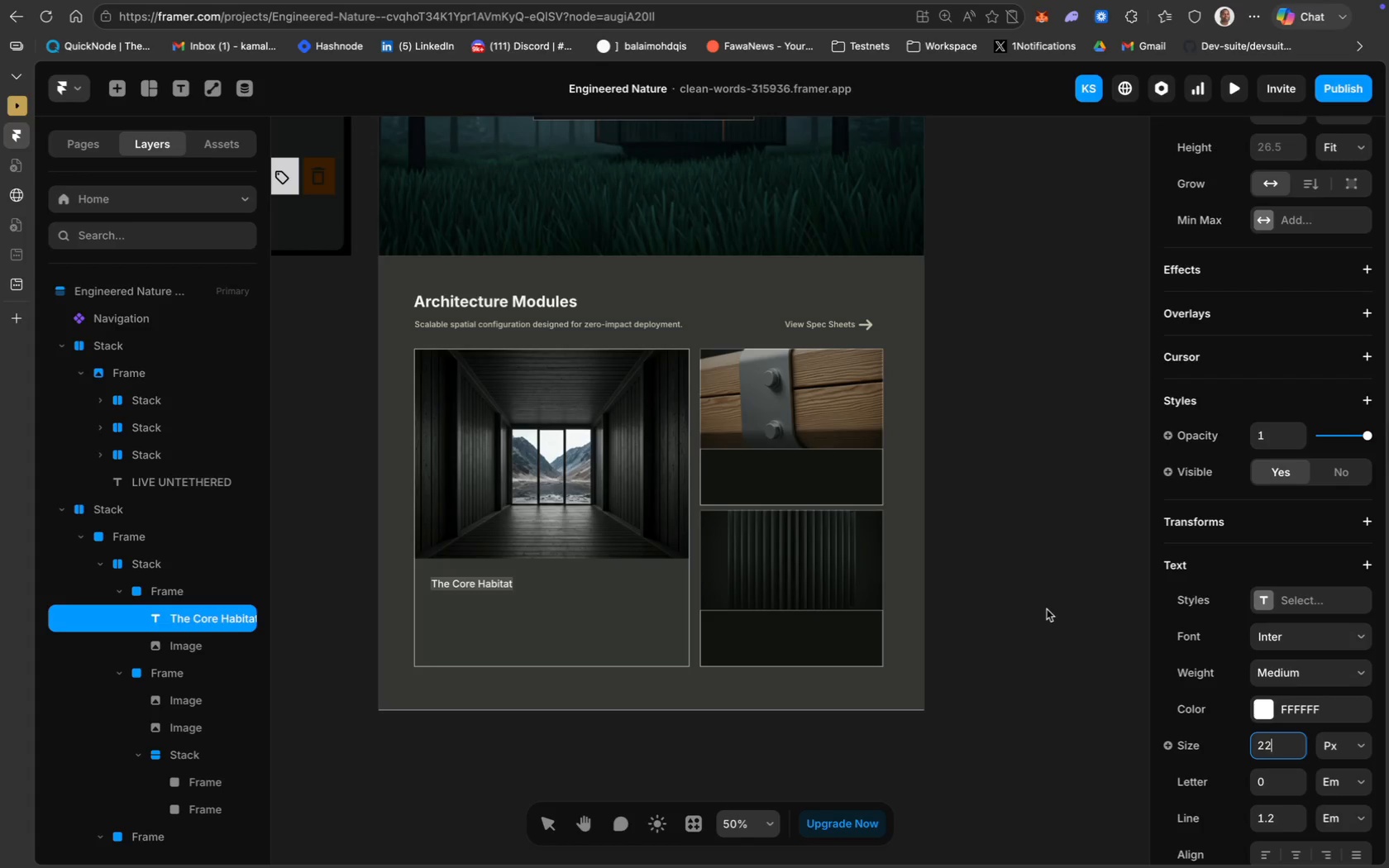 
left_click([1047, 609])
 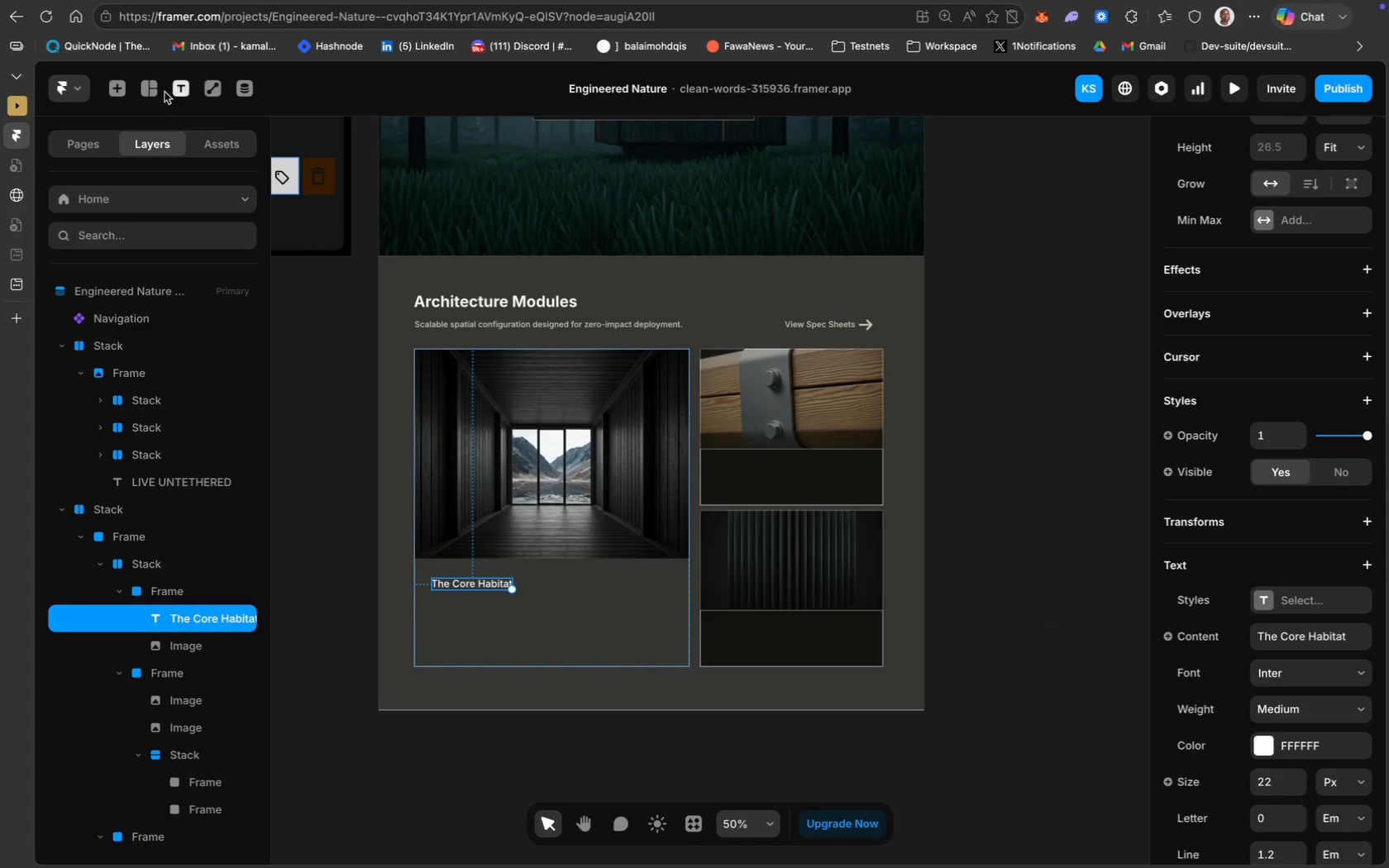 
left_click([122, 93])
 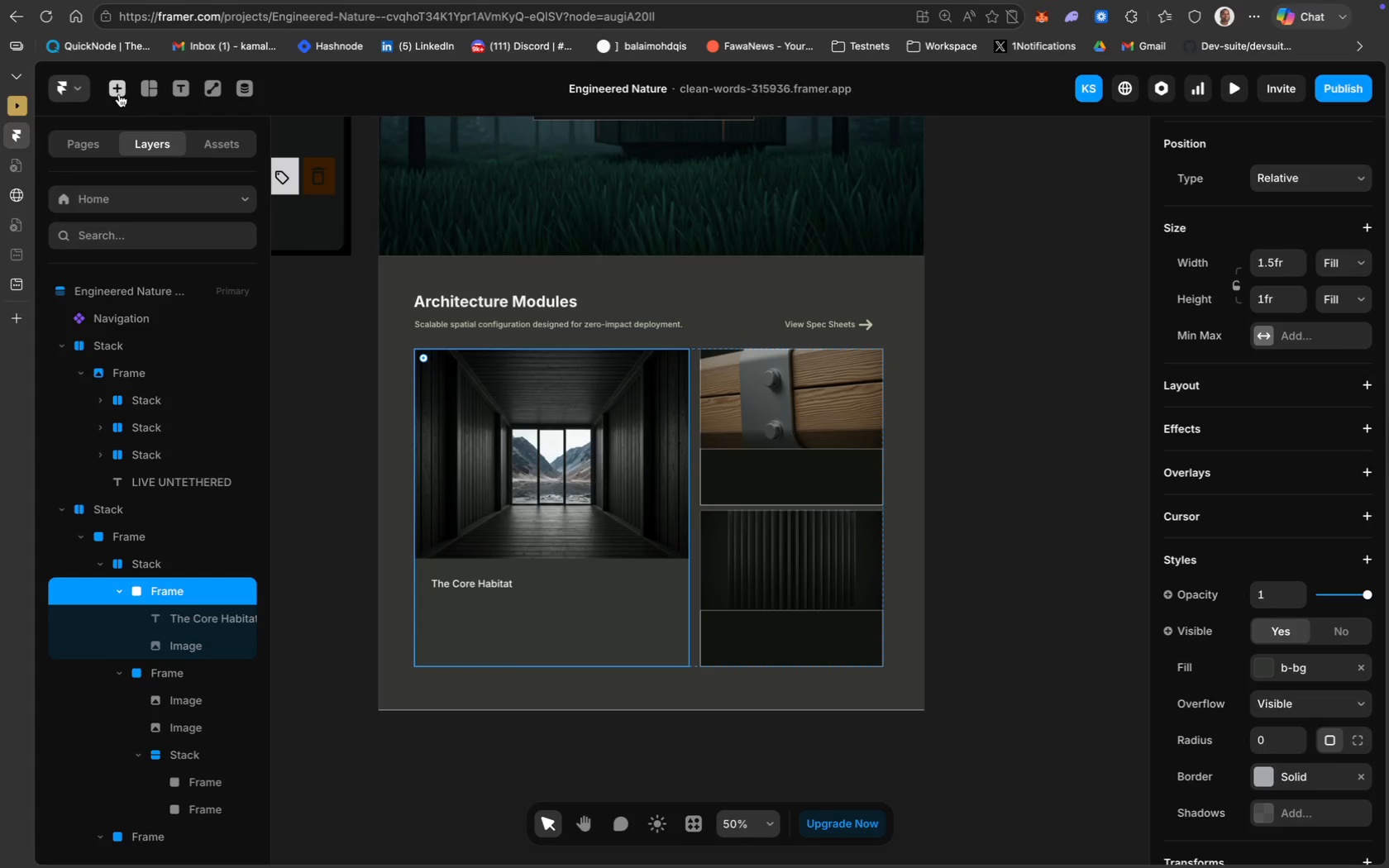 
wait(12.83)
 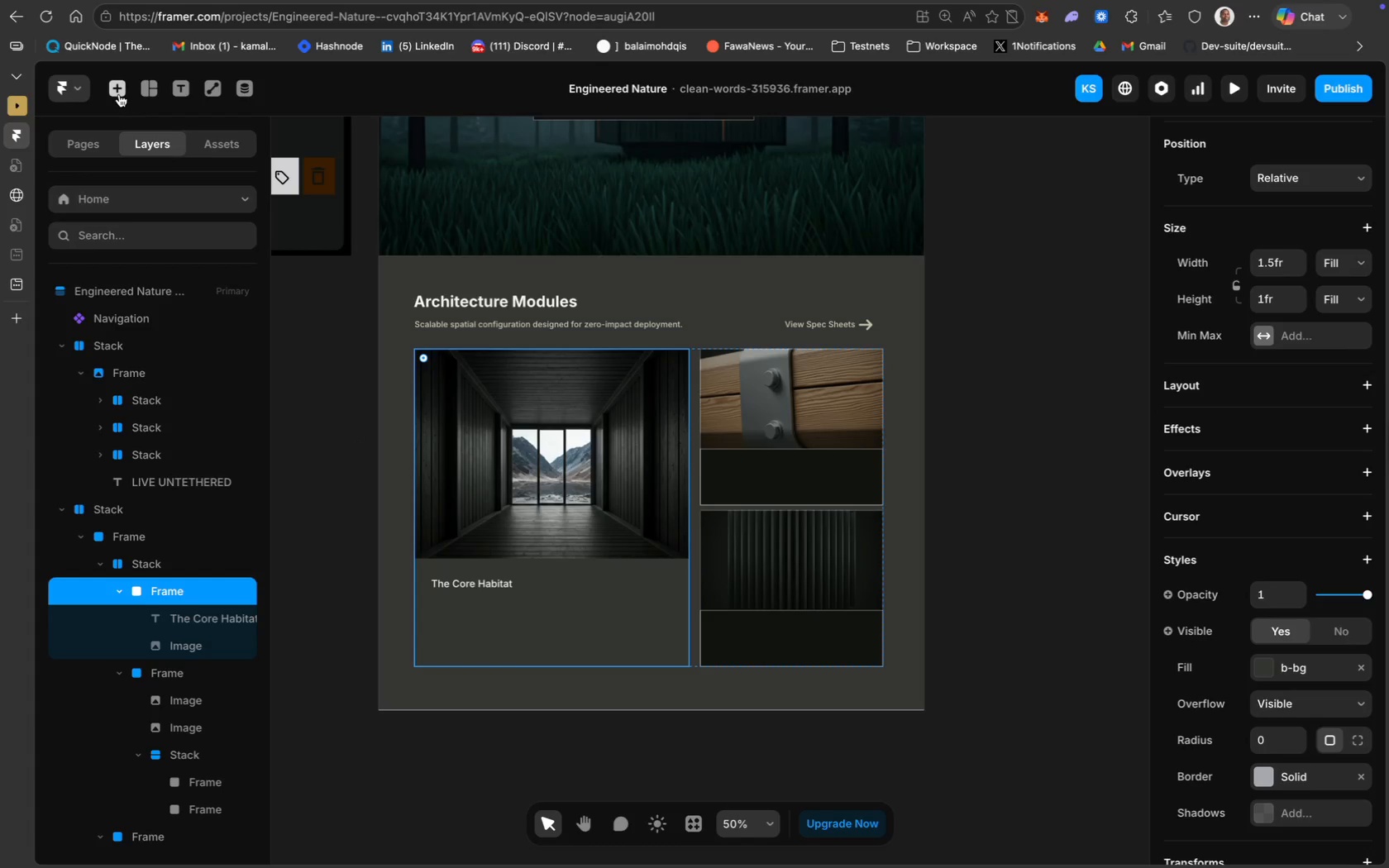 
left_click([432, 599])
 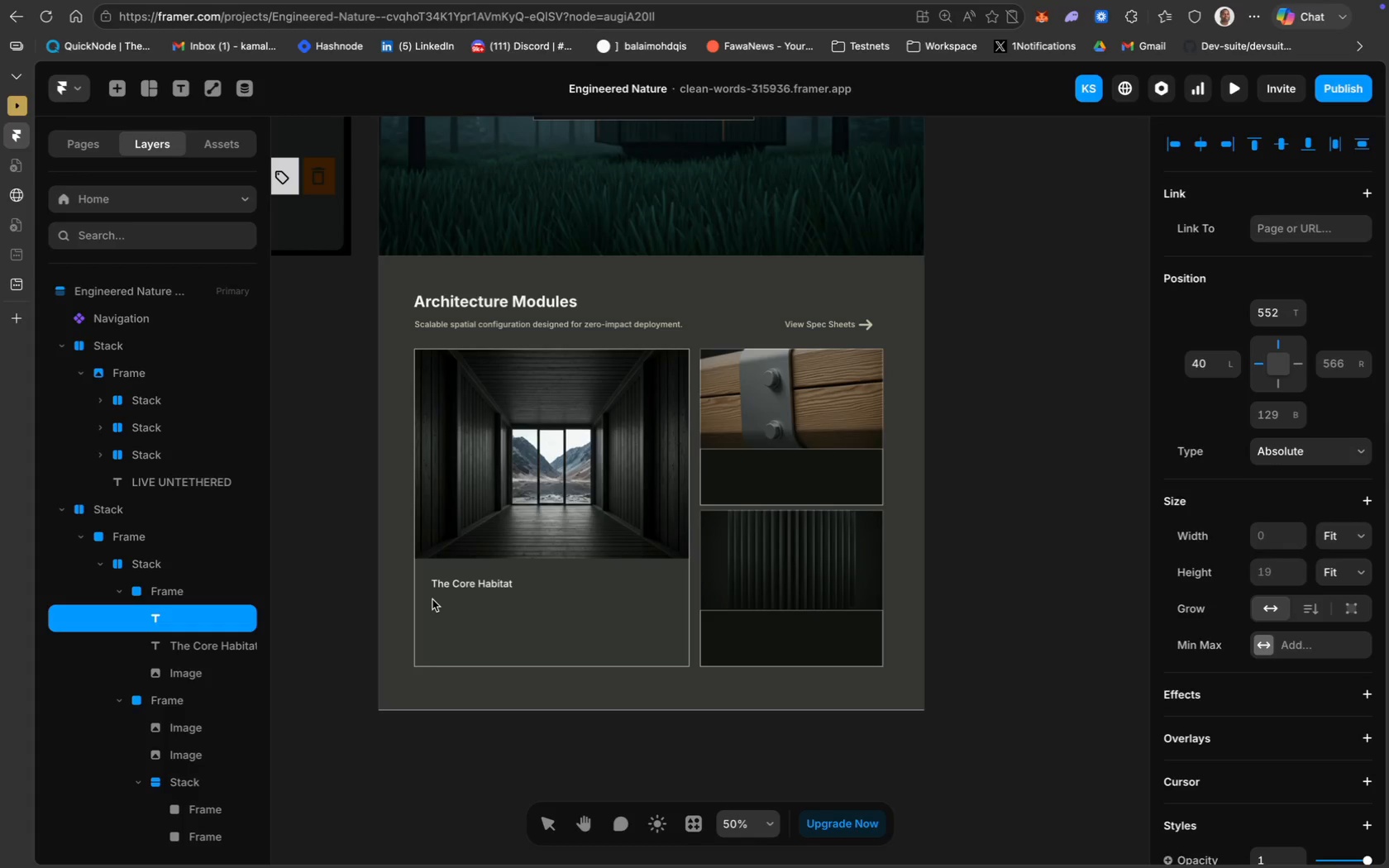 
type(Primary L)
key(Backspace)
type(living vi)
key(Backspace)
type(olume featuring integrated biometric climate control)
 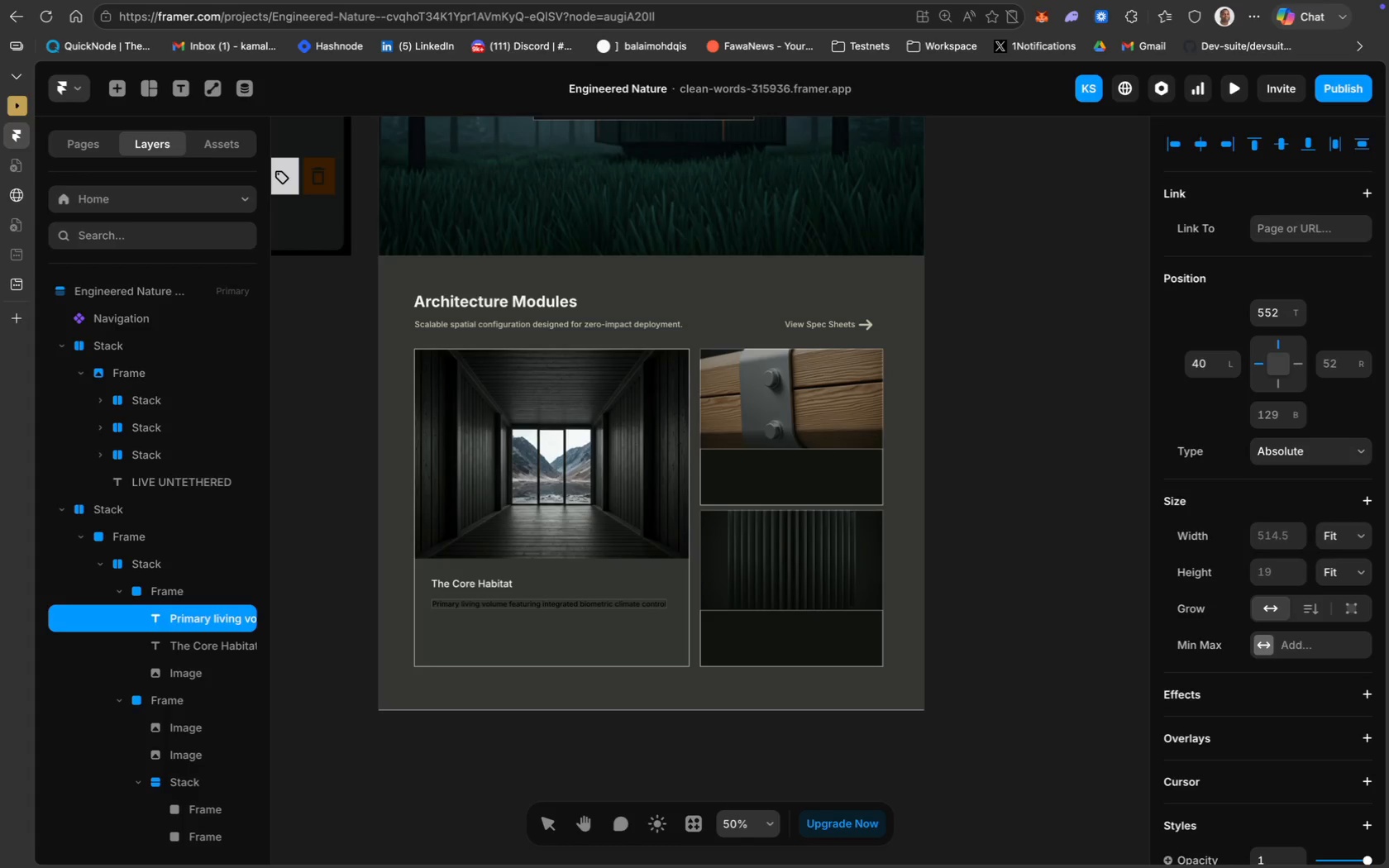 
key(Meta+A)
 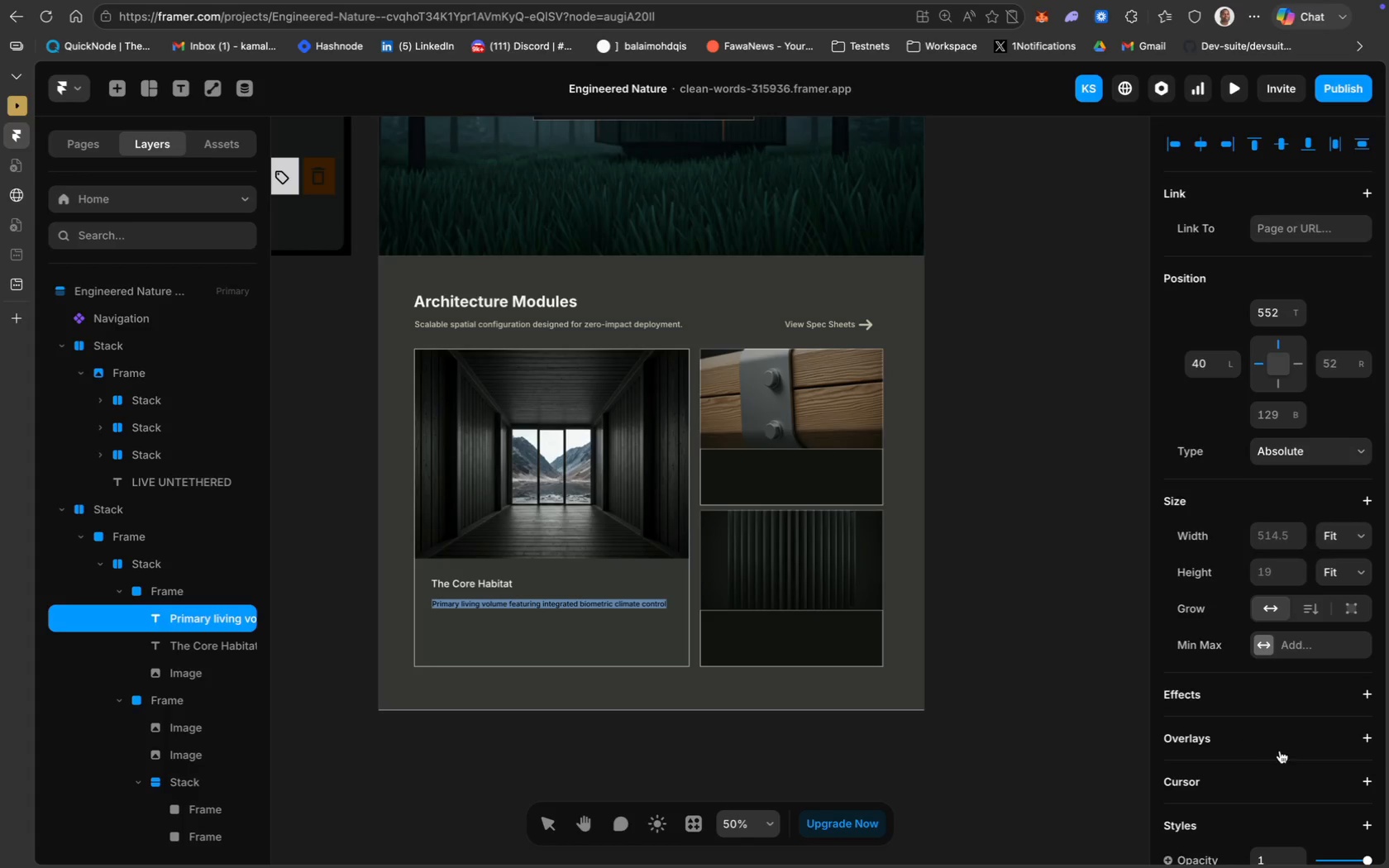 
scroll: coordinate [1283, 756], scroll_direction: down, amount: 48.0
 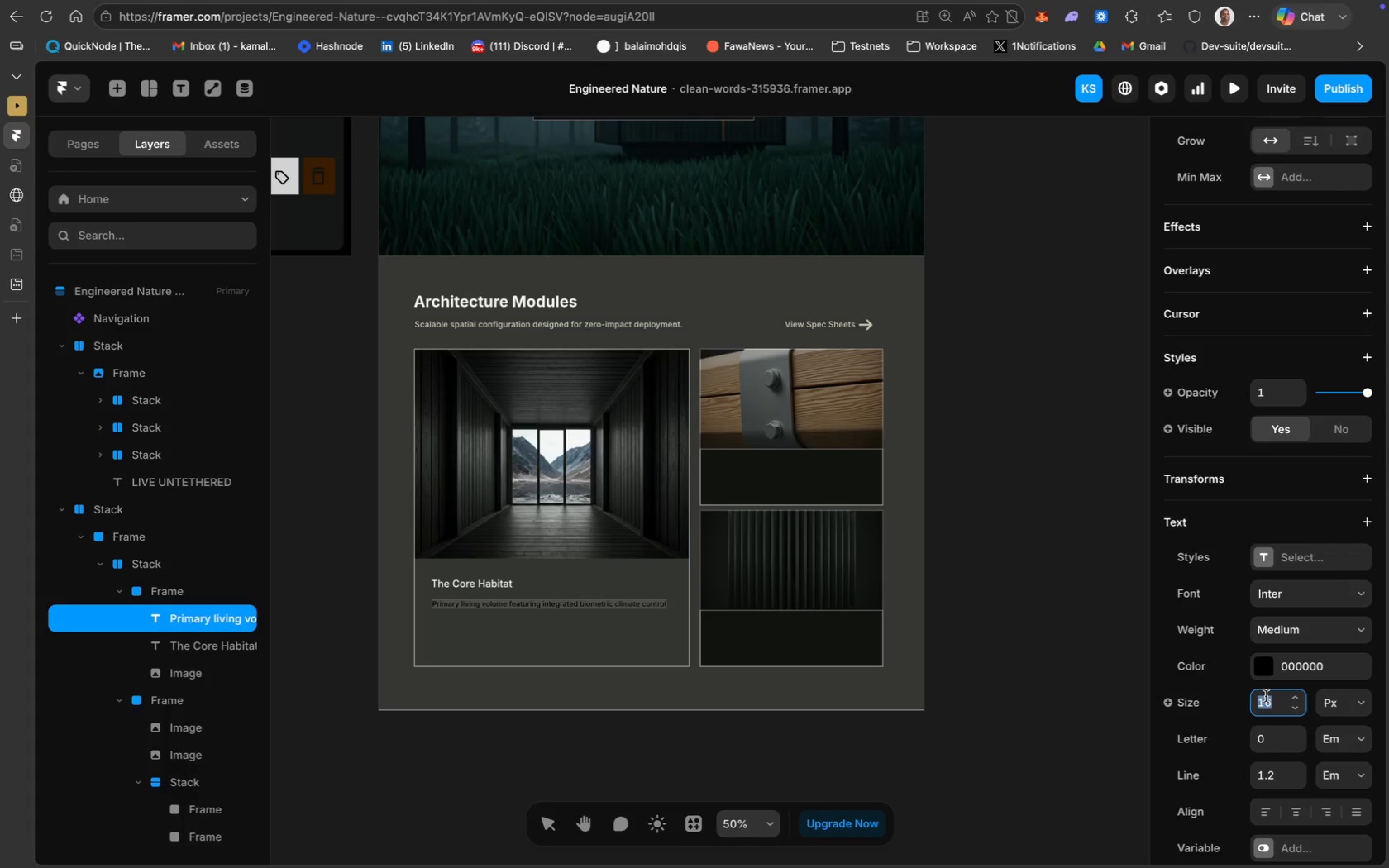 
type(14)
 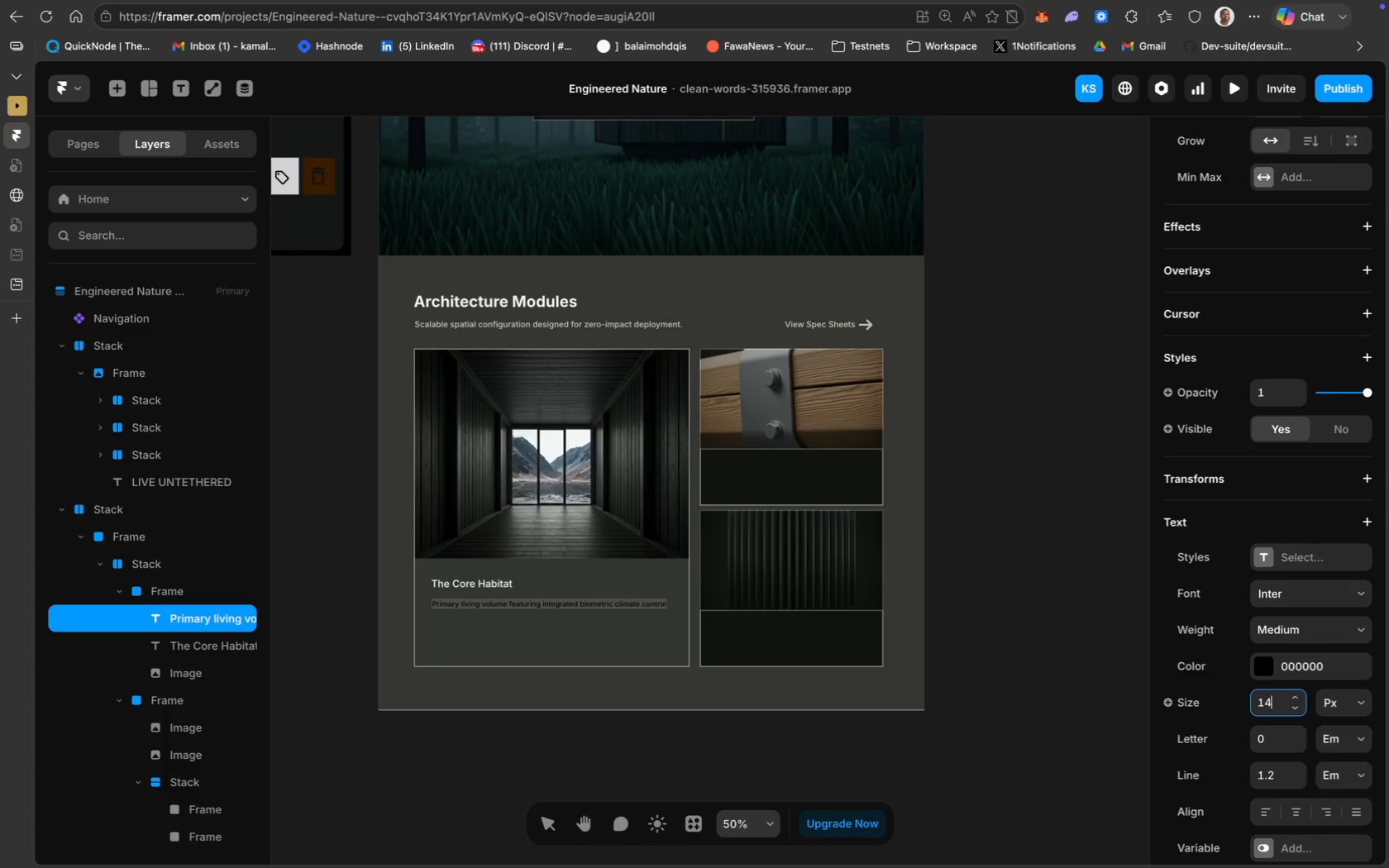 
key(Enter)
 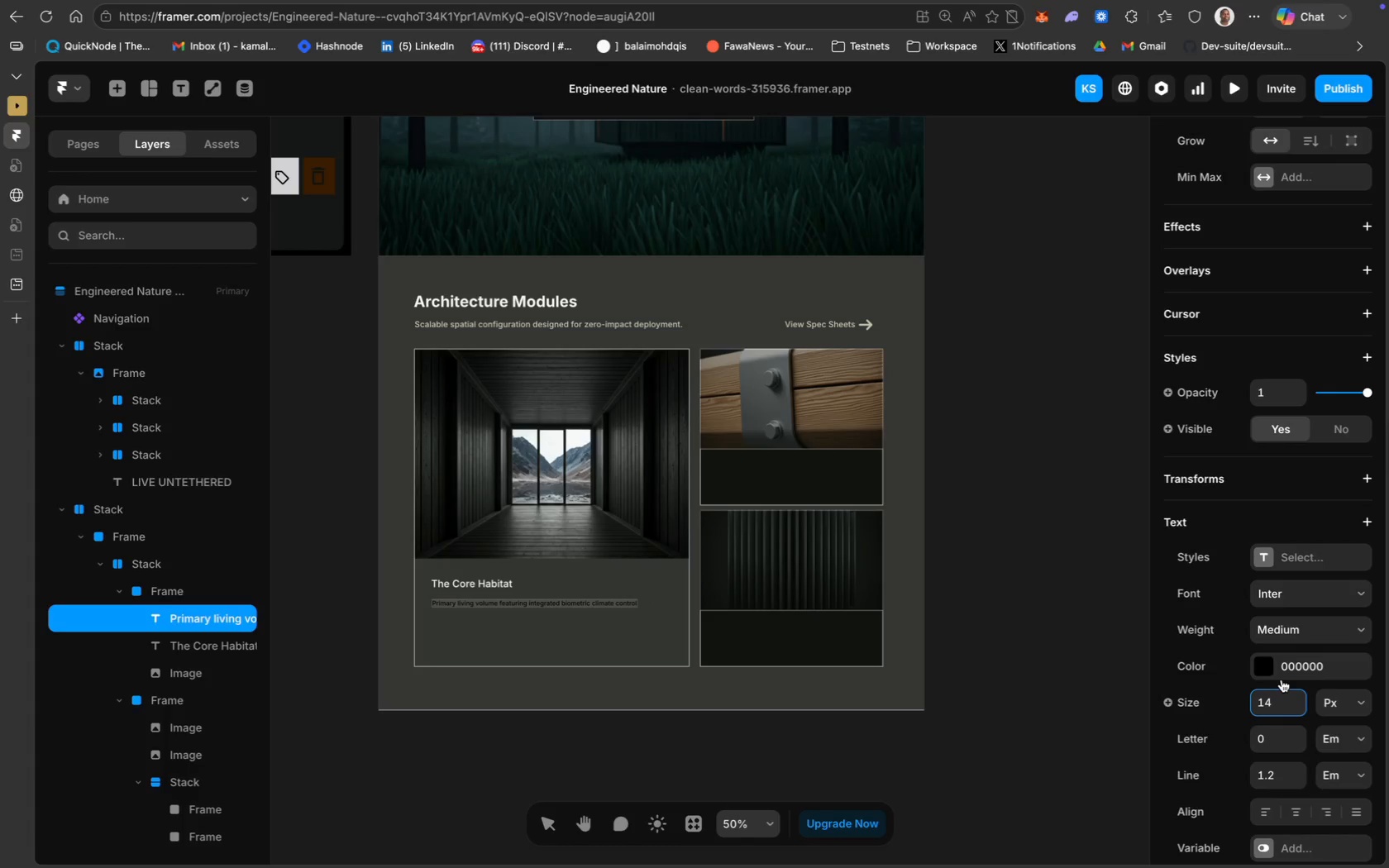 
left_click([1282, 676])
 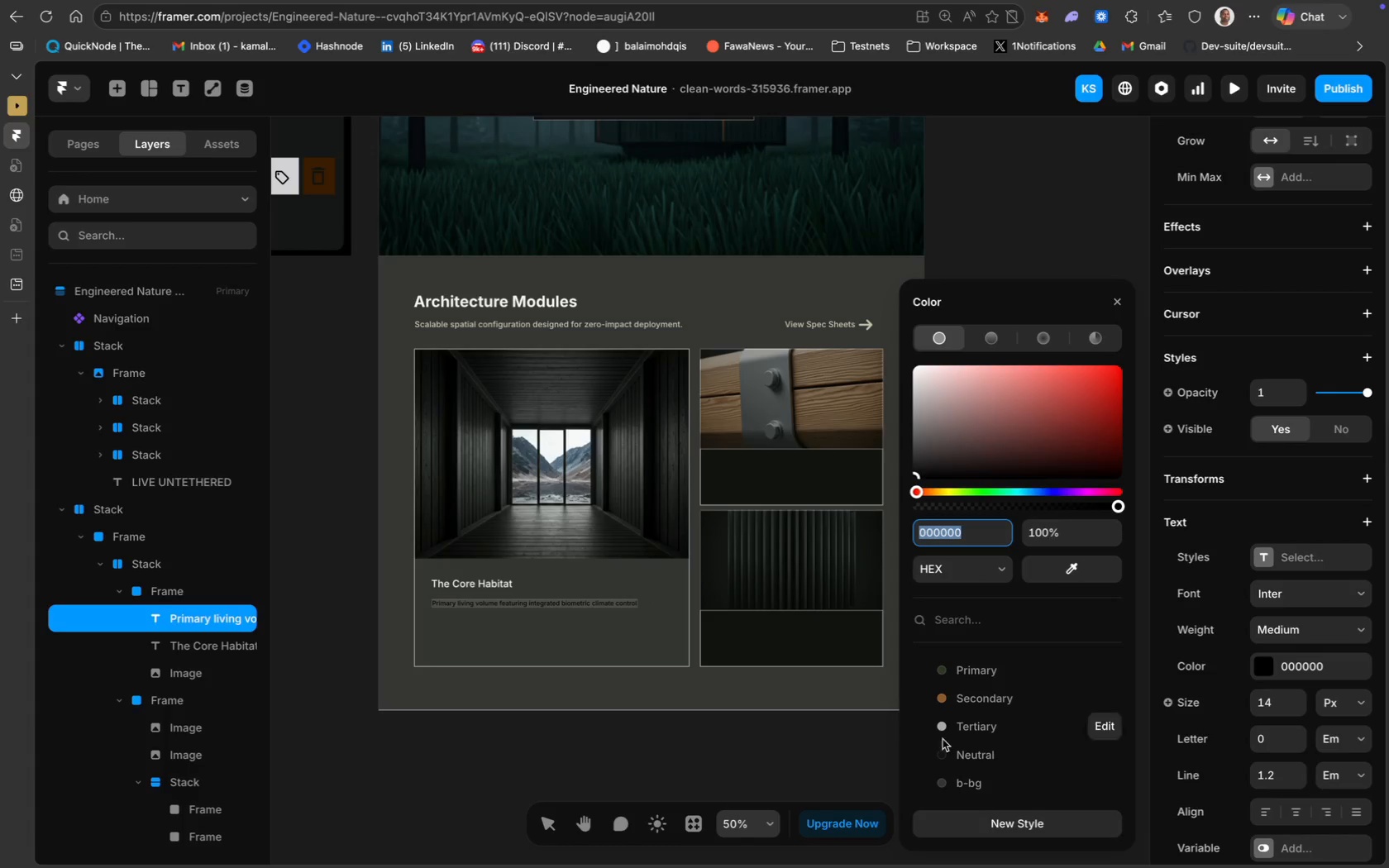 
wait(5.01)
 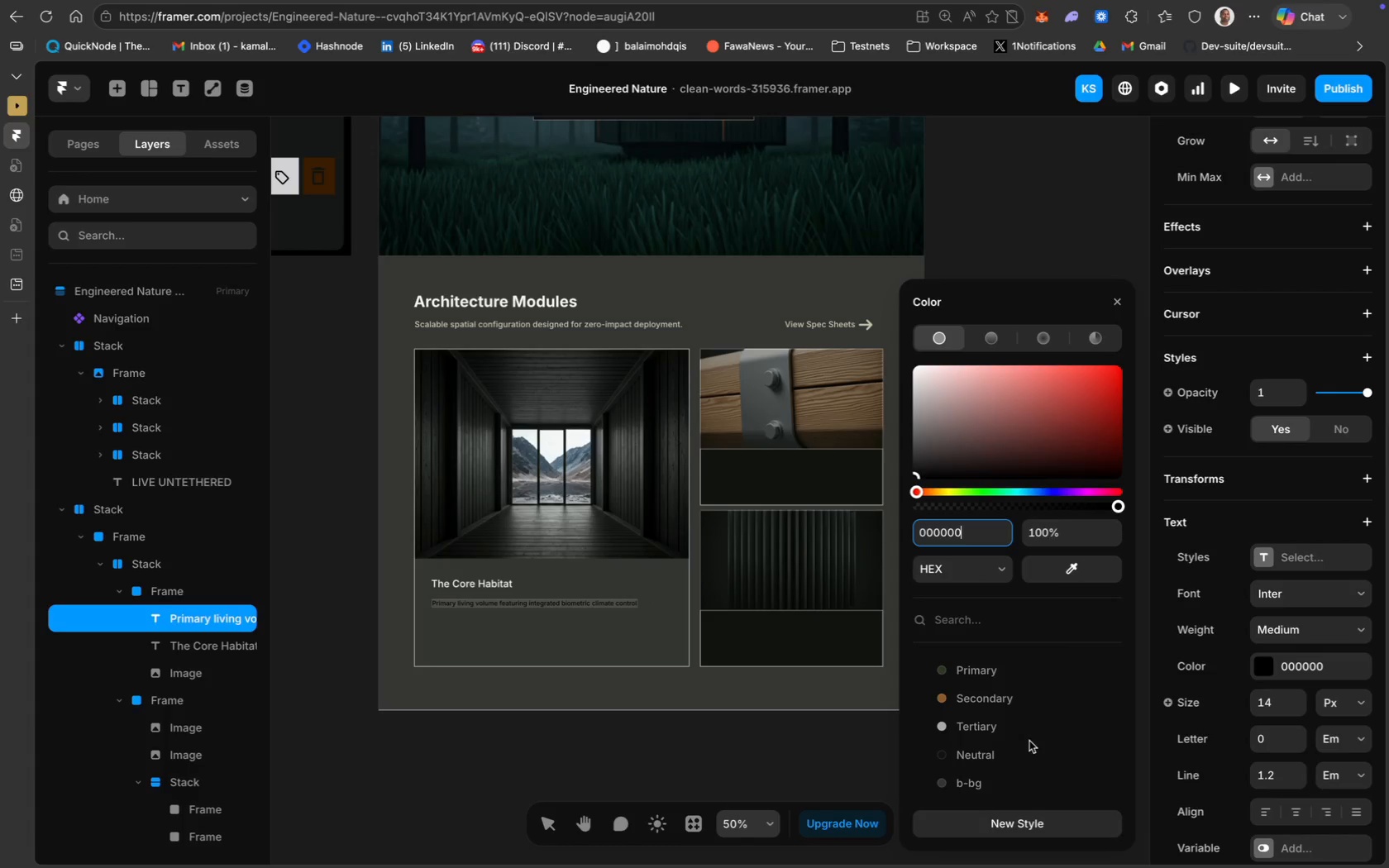 
scroll: coordinate [817, 646], scroll_direction: up, amount: 38.0
 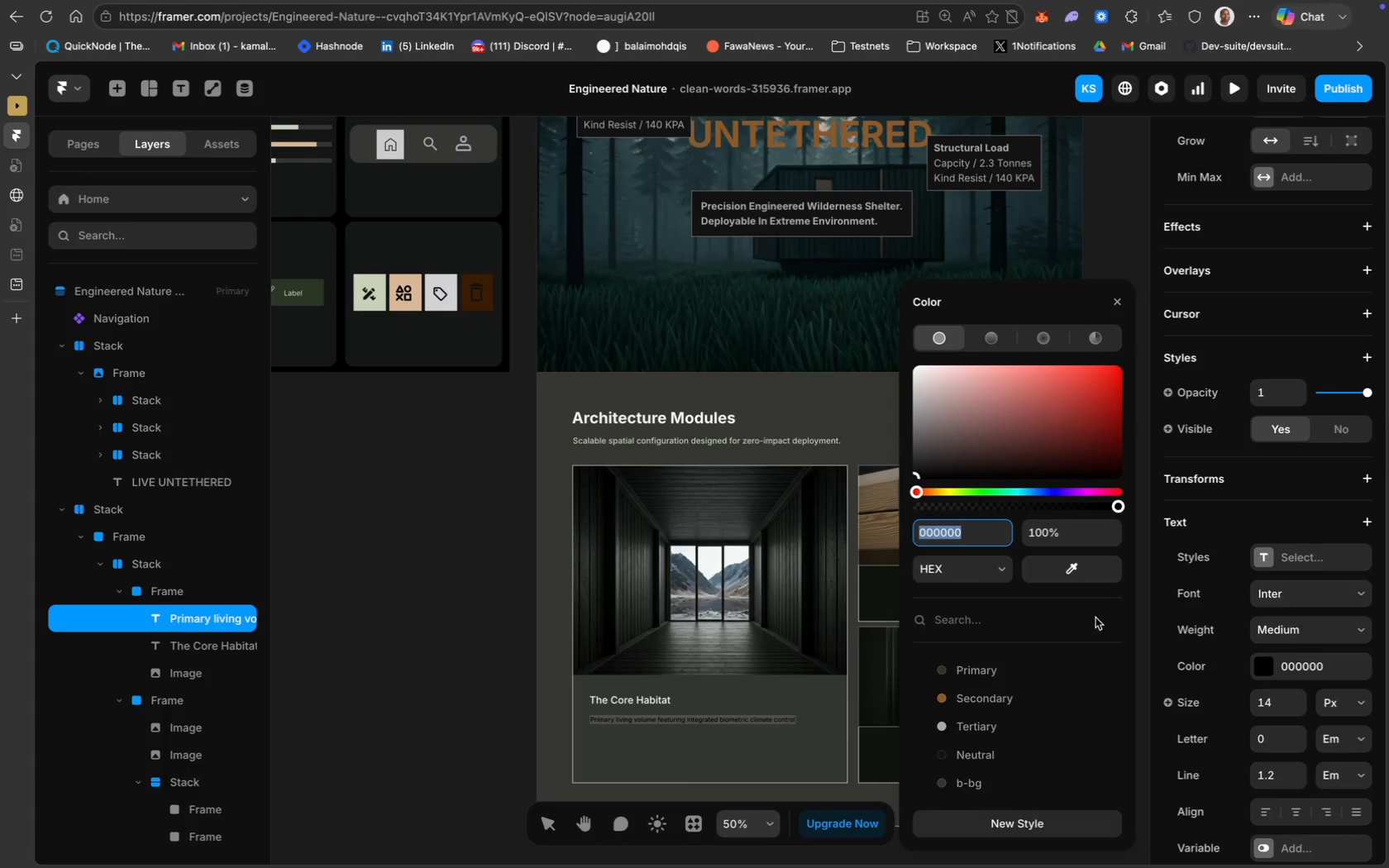 
left_click([1079, 569])
 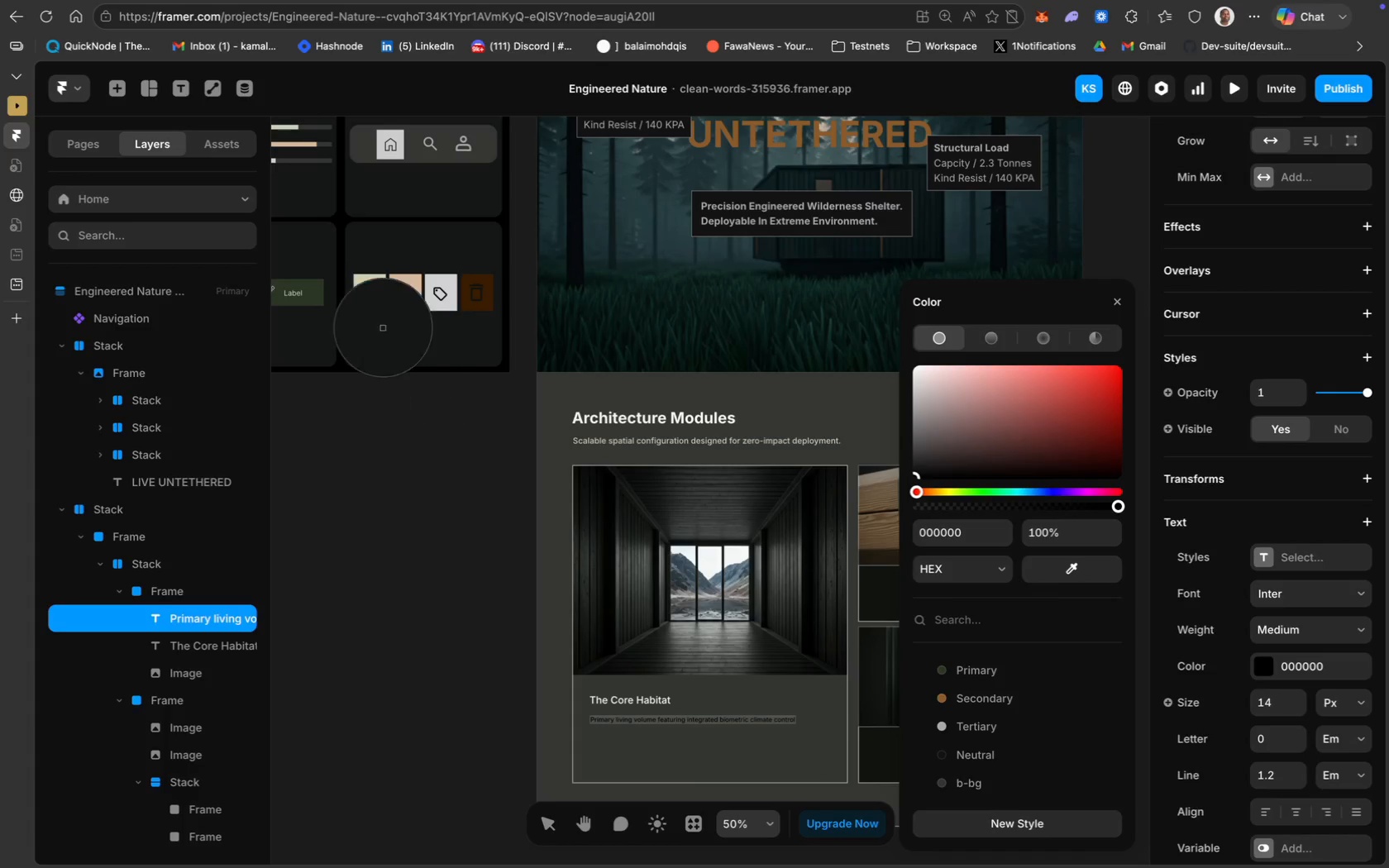 
mouse_move([403, 318])
 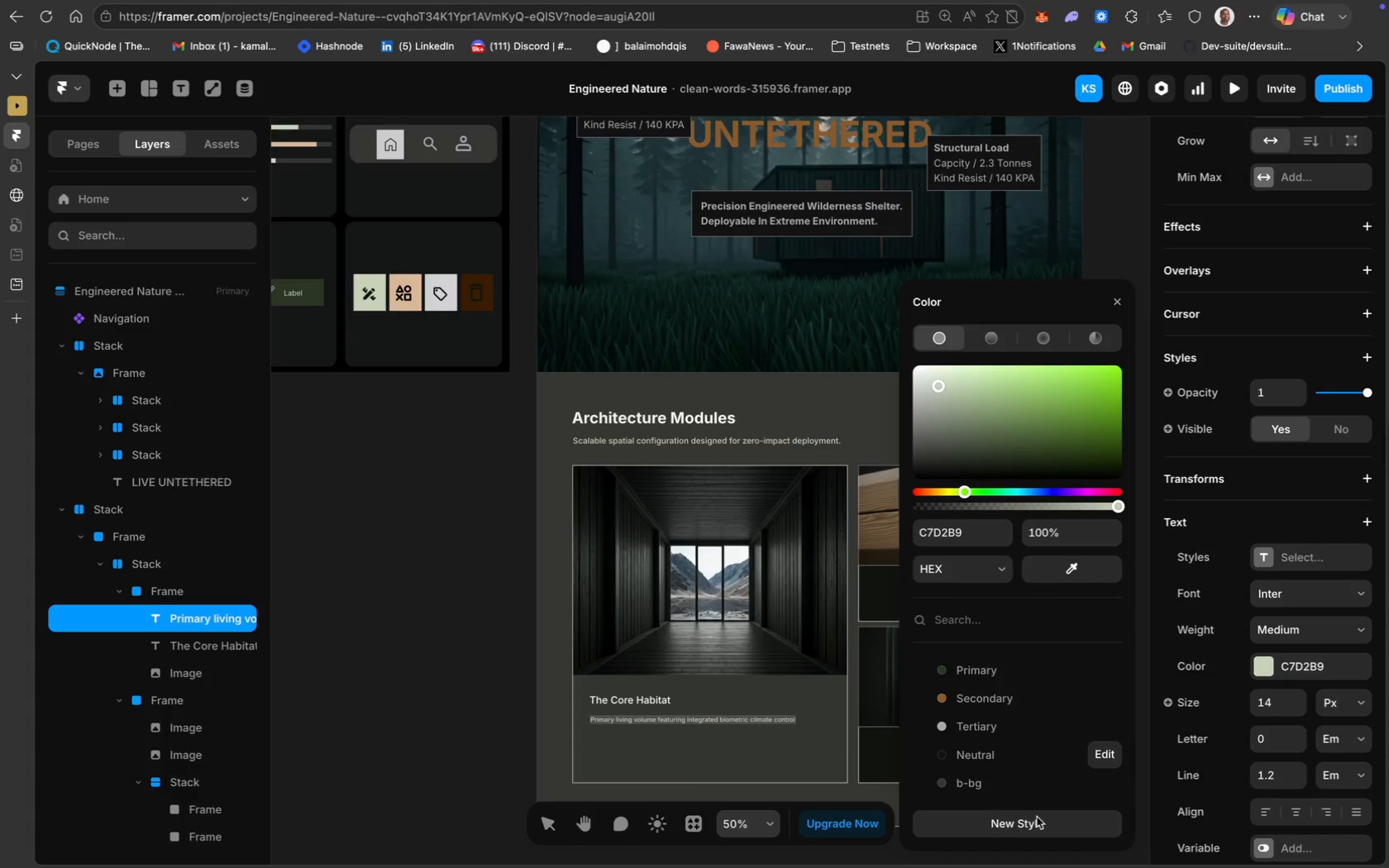 
left_click([1043, 821])
 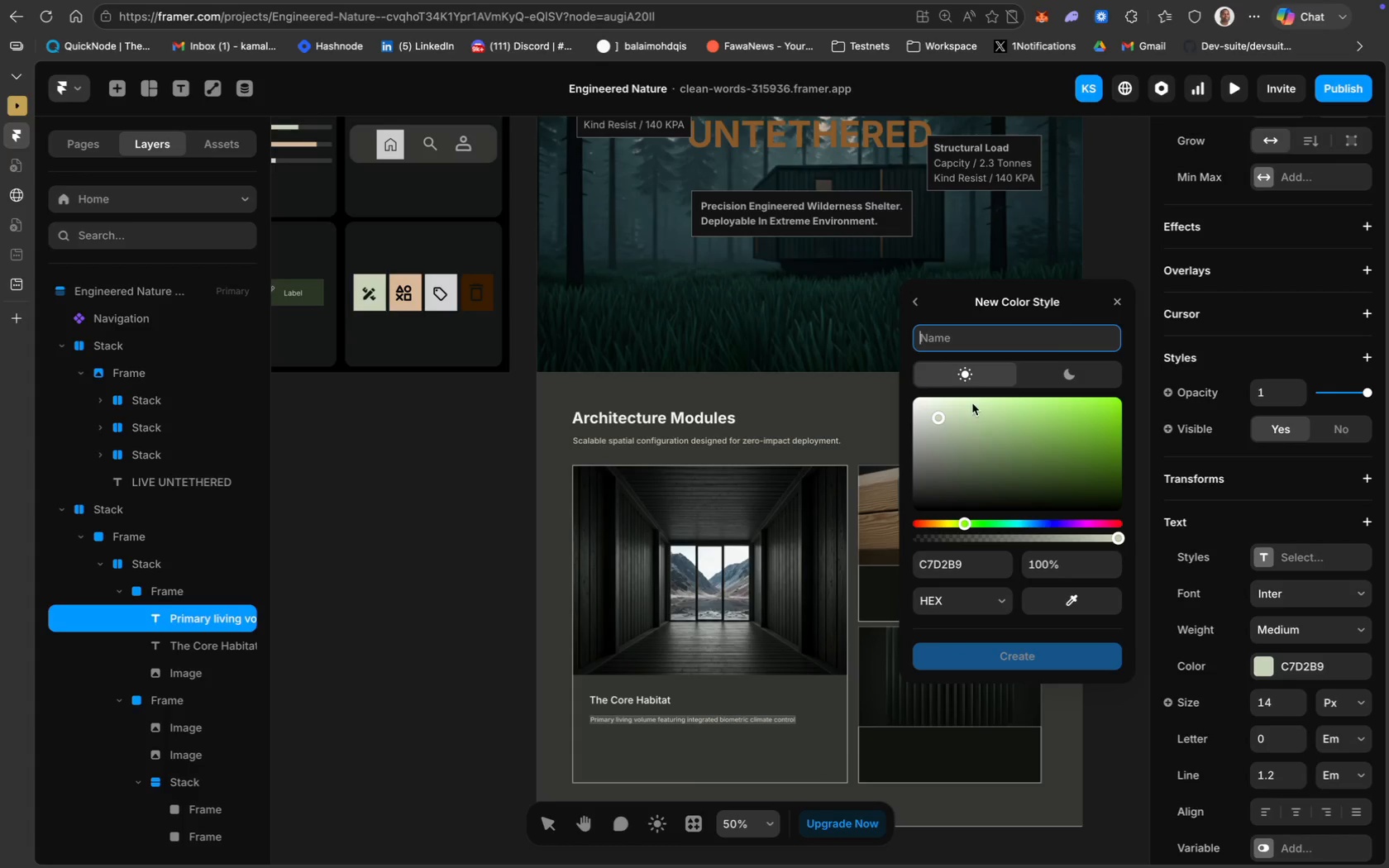 
type(p-text)
 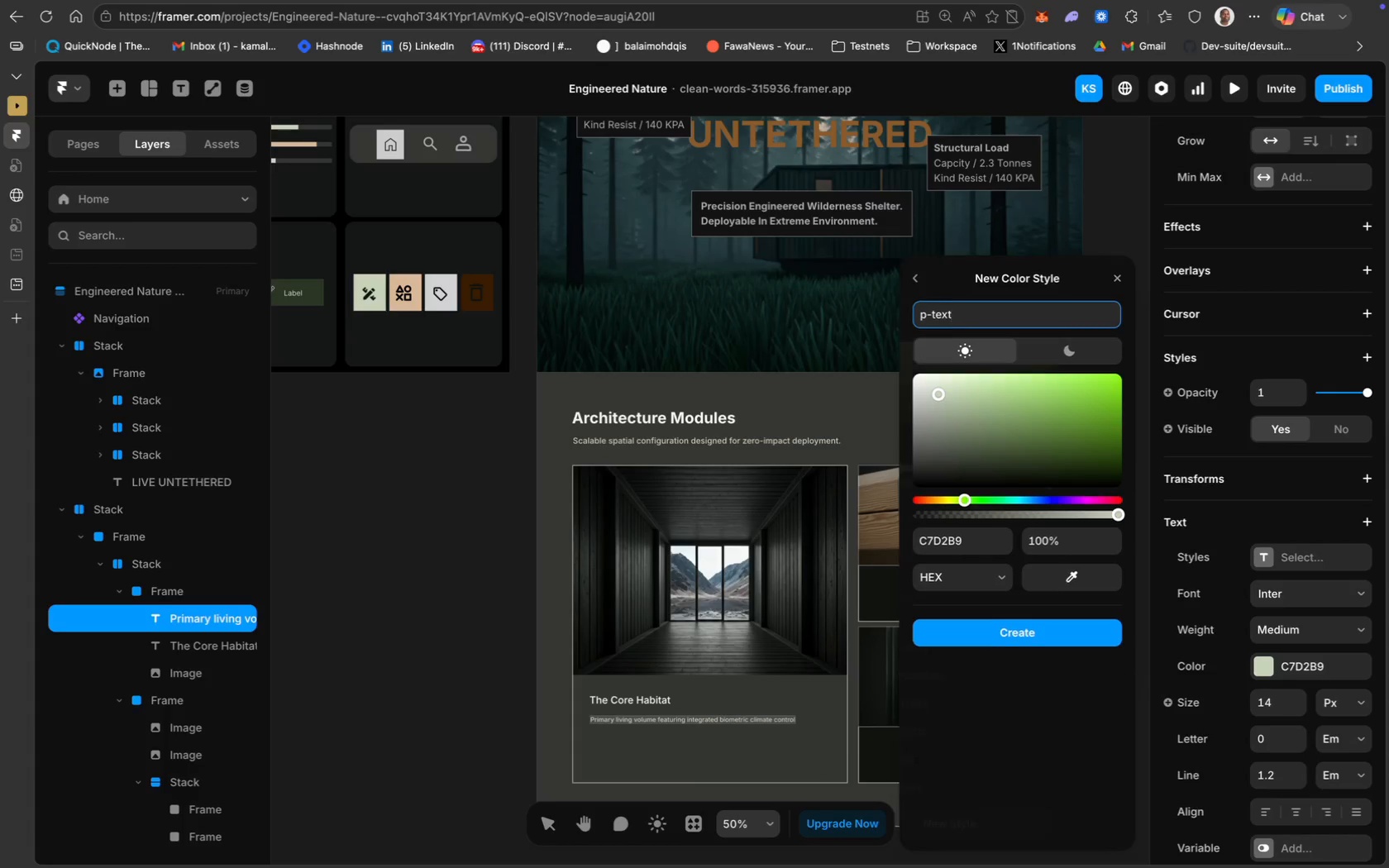 
key(Enter)
 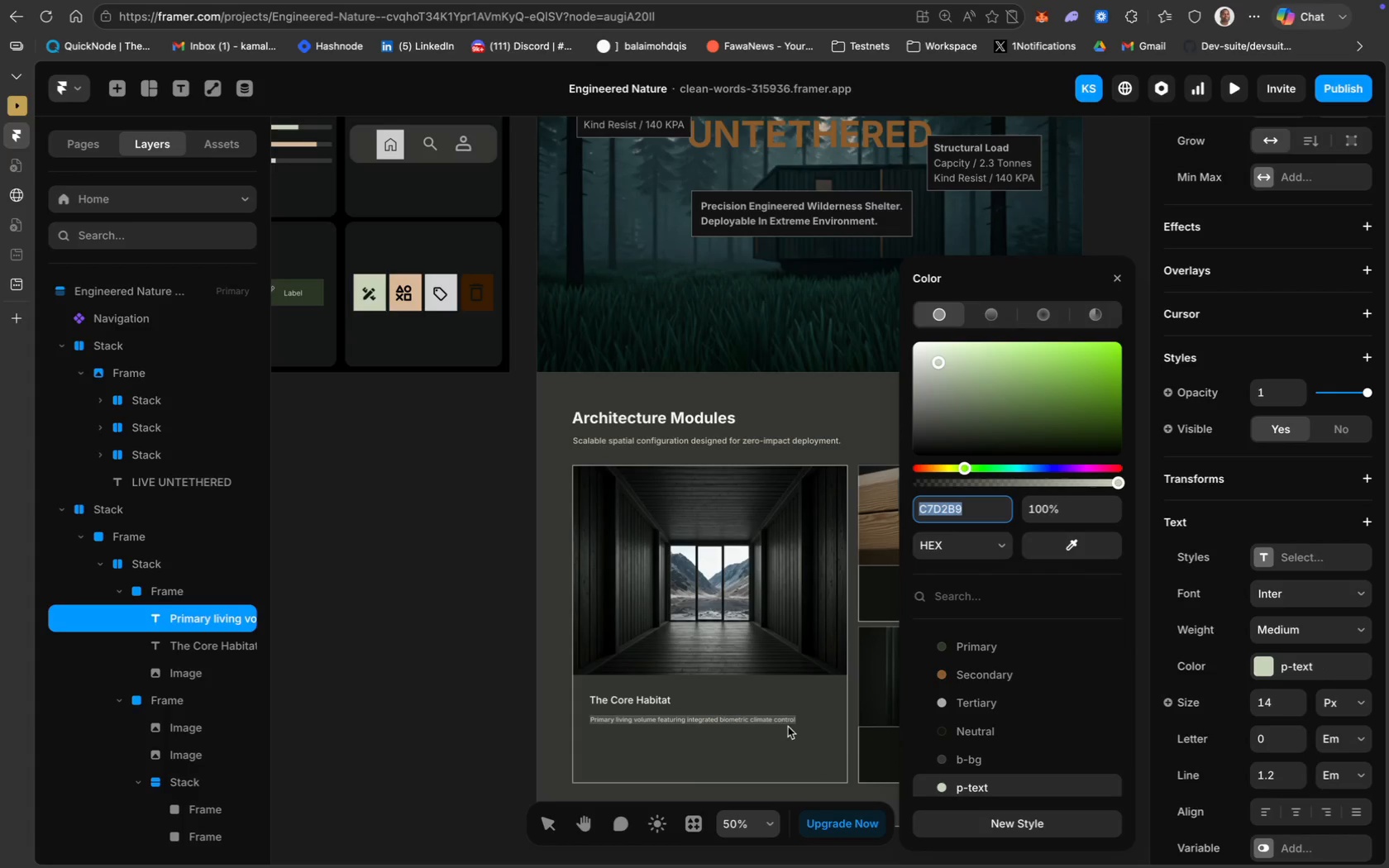 
left_click([784, 721])
 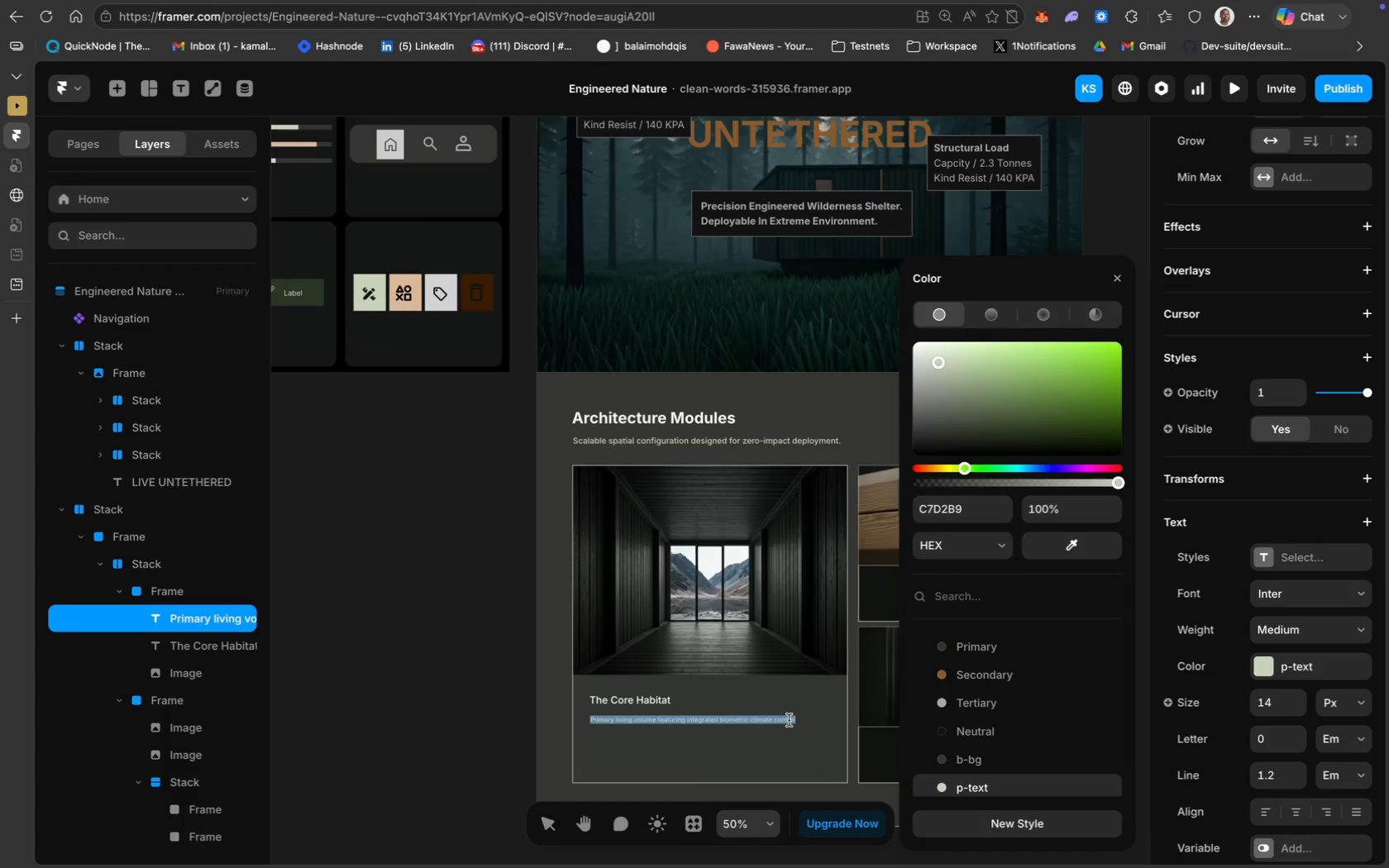 
left_click([789, 719])
 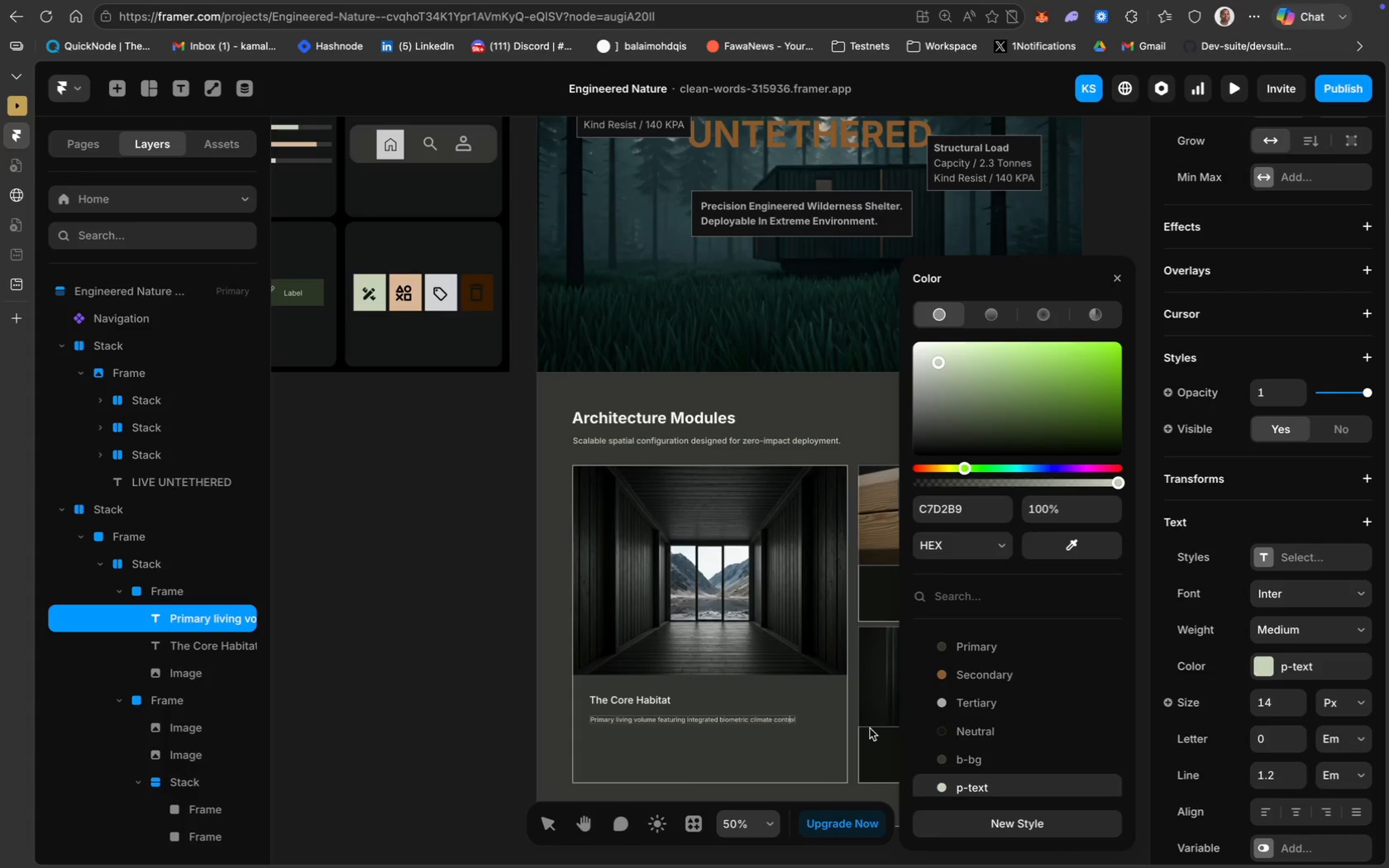 
key(ArrowRight)
 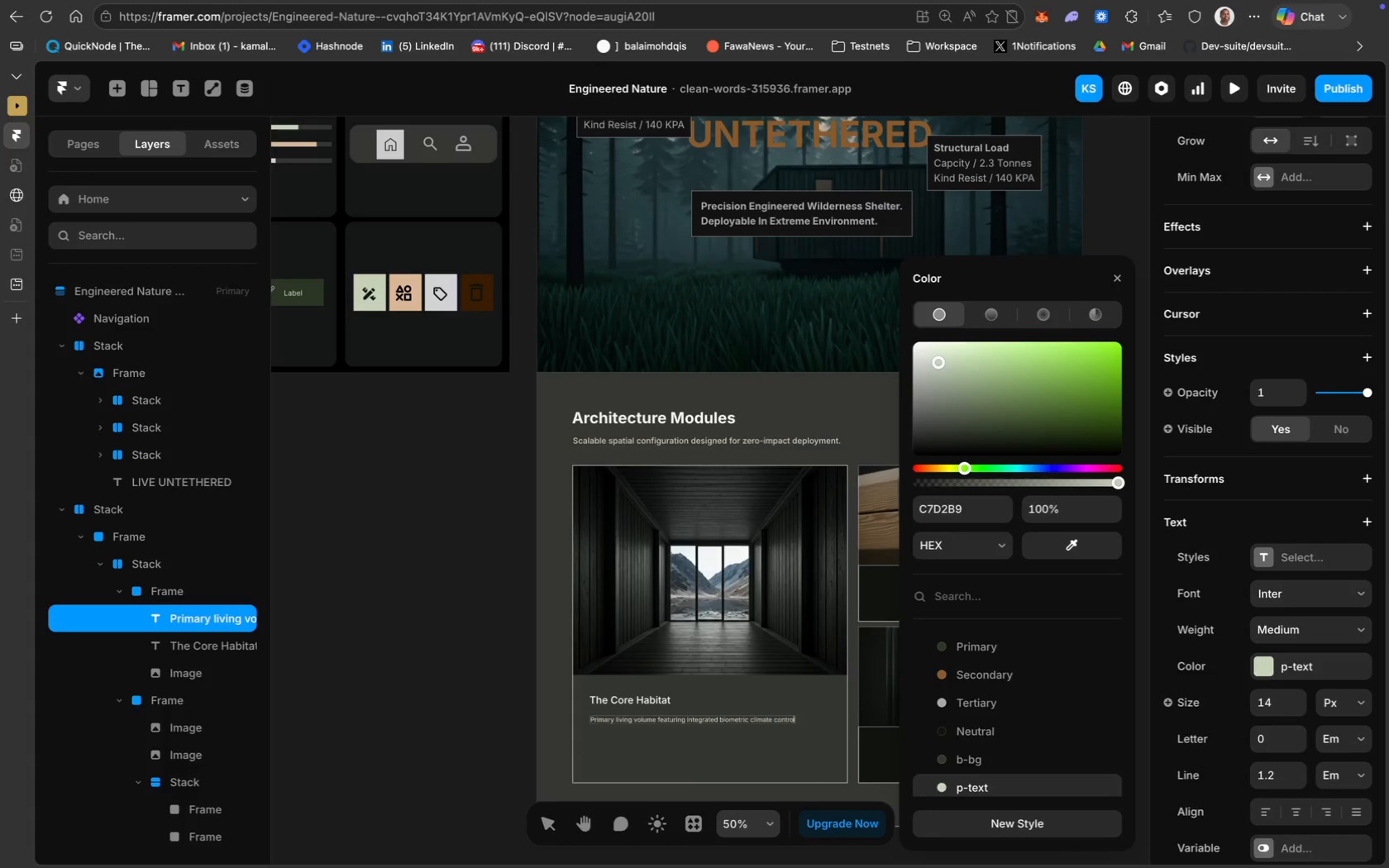 
key(ArrowRight)
 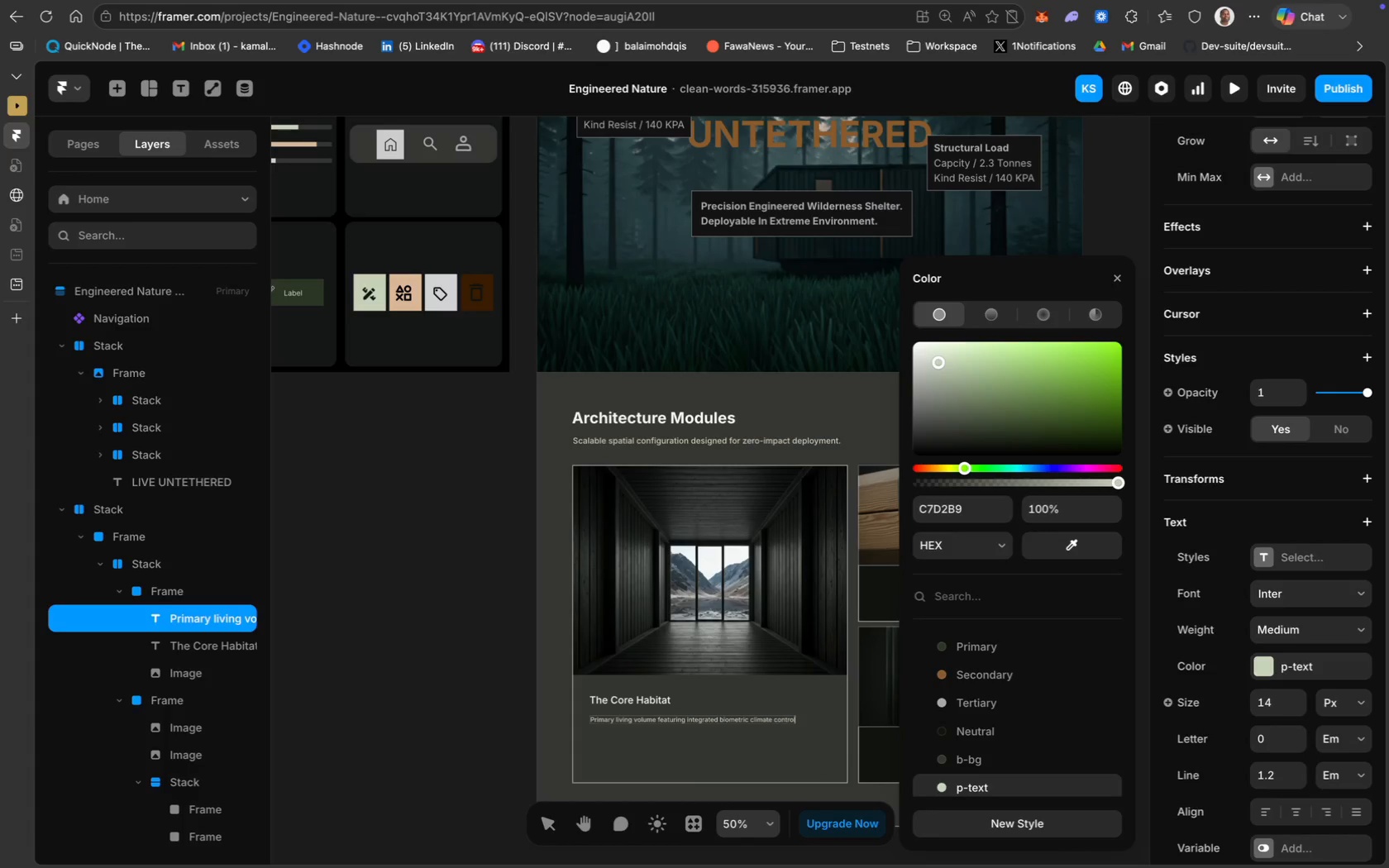 
type( and deplu)
key(Backspace)
type(yable)
 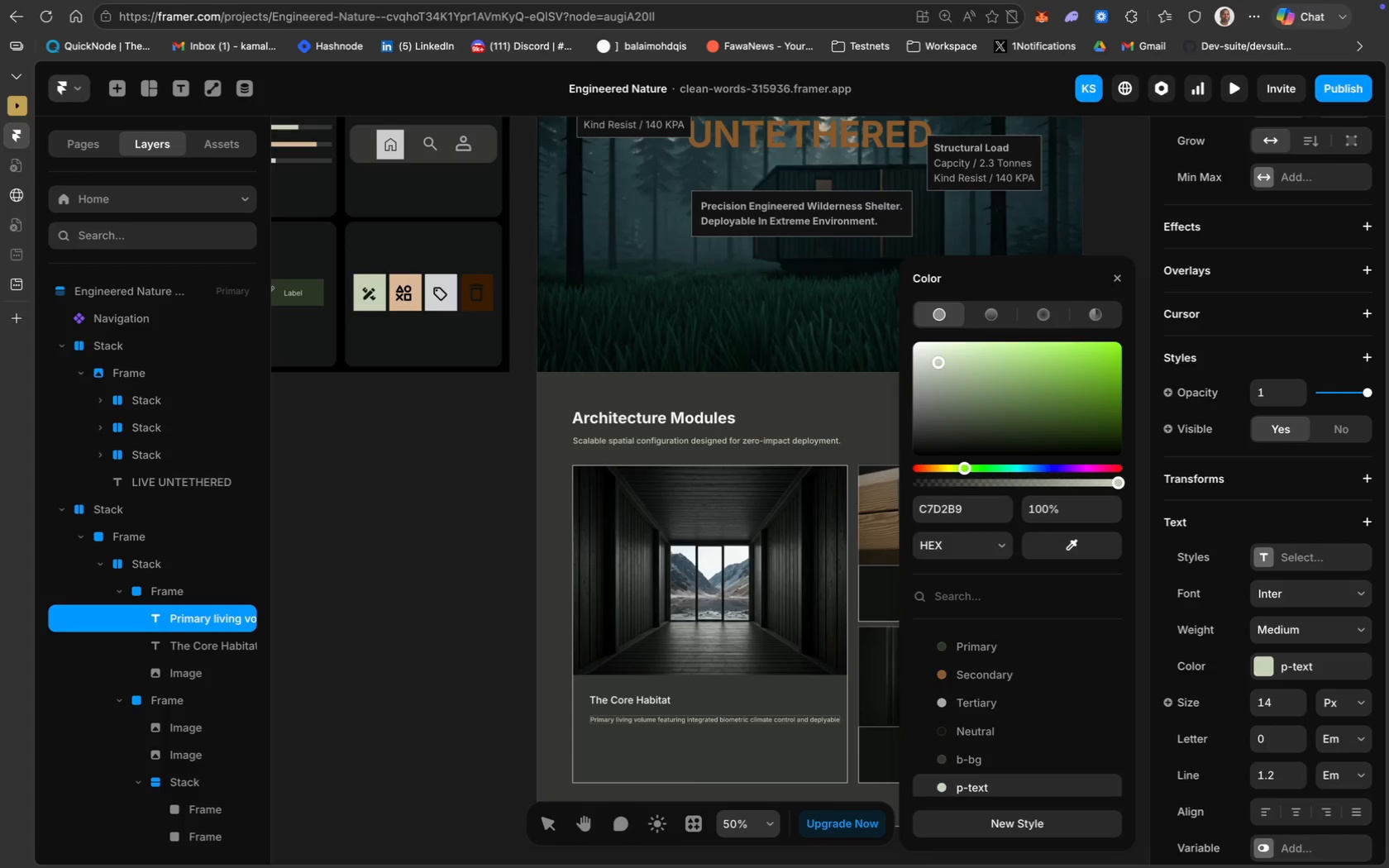 
key(Enter)
 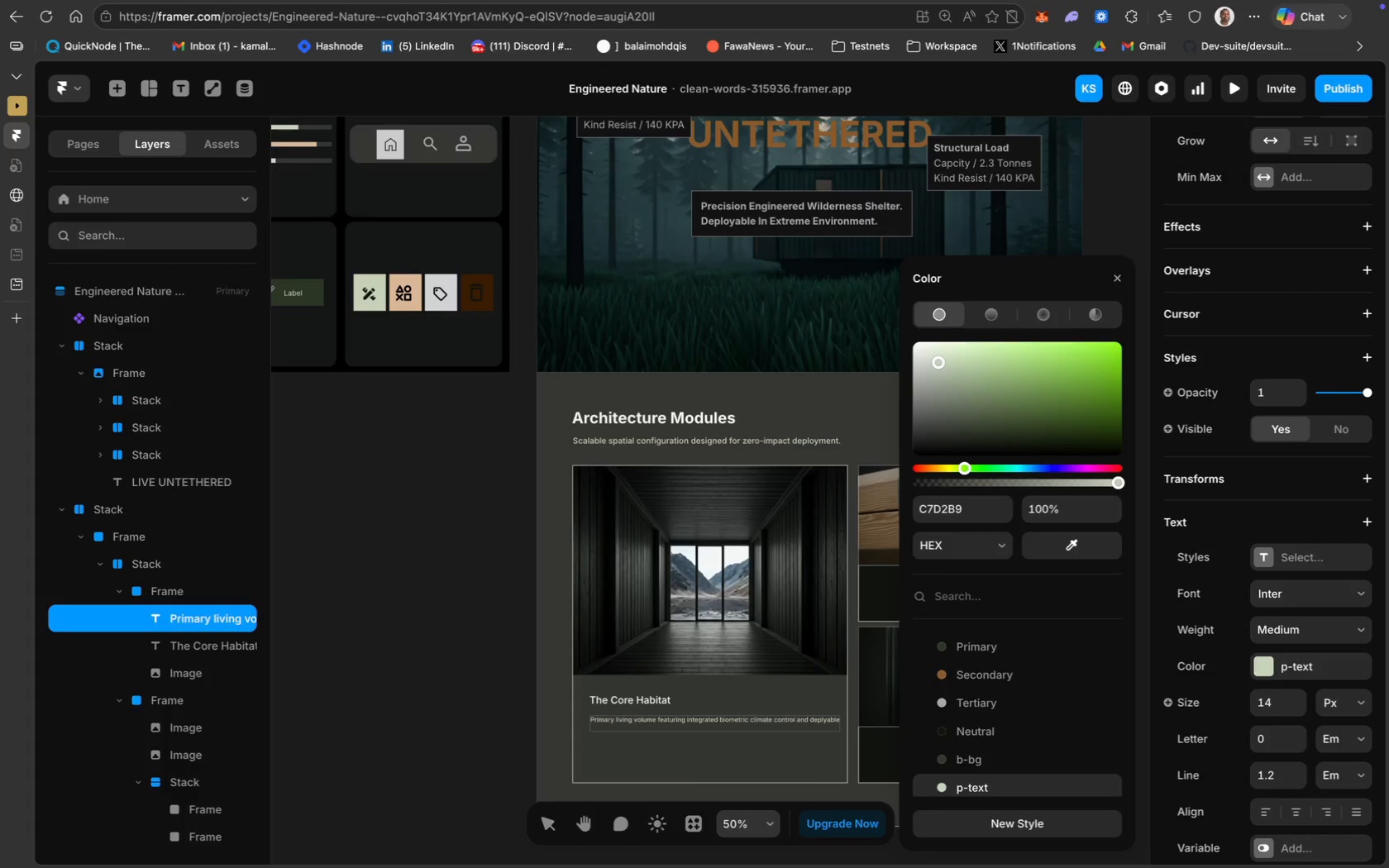 
key(Backspace)
 